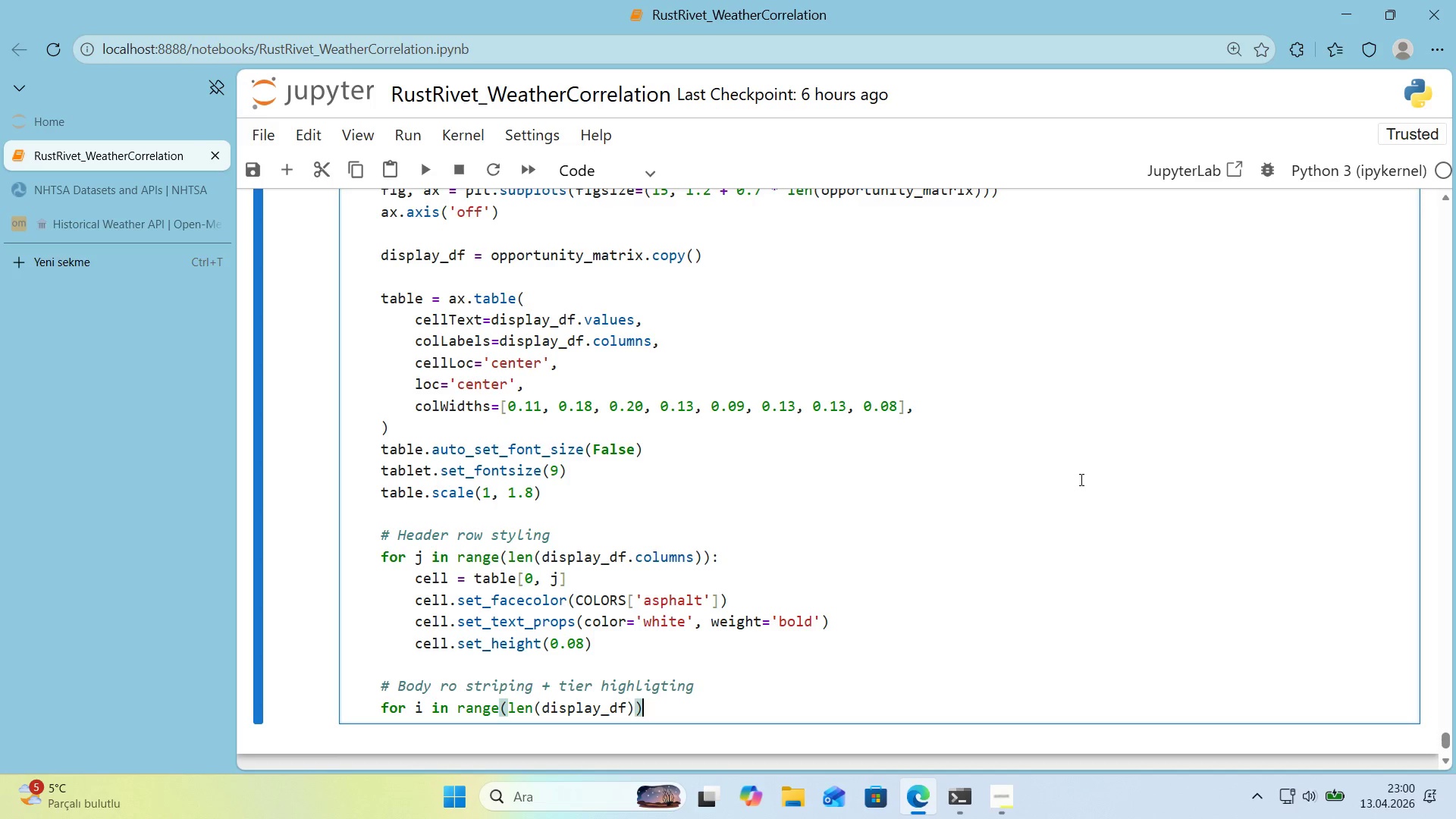 
key(Shift+Period)
 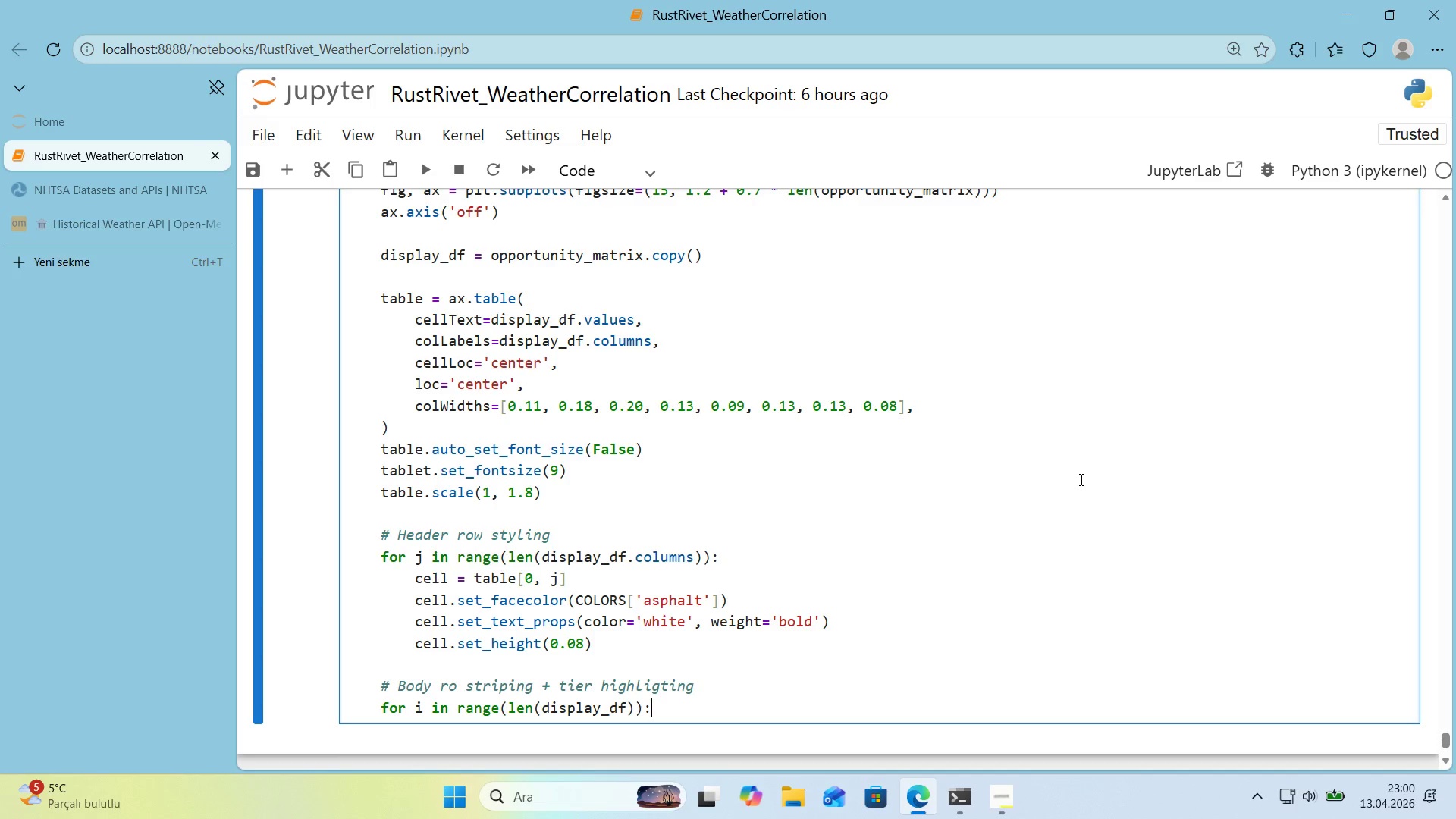 
key(Enter)
 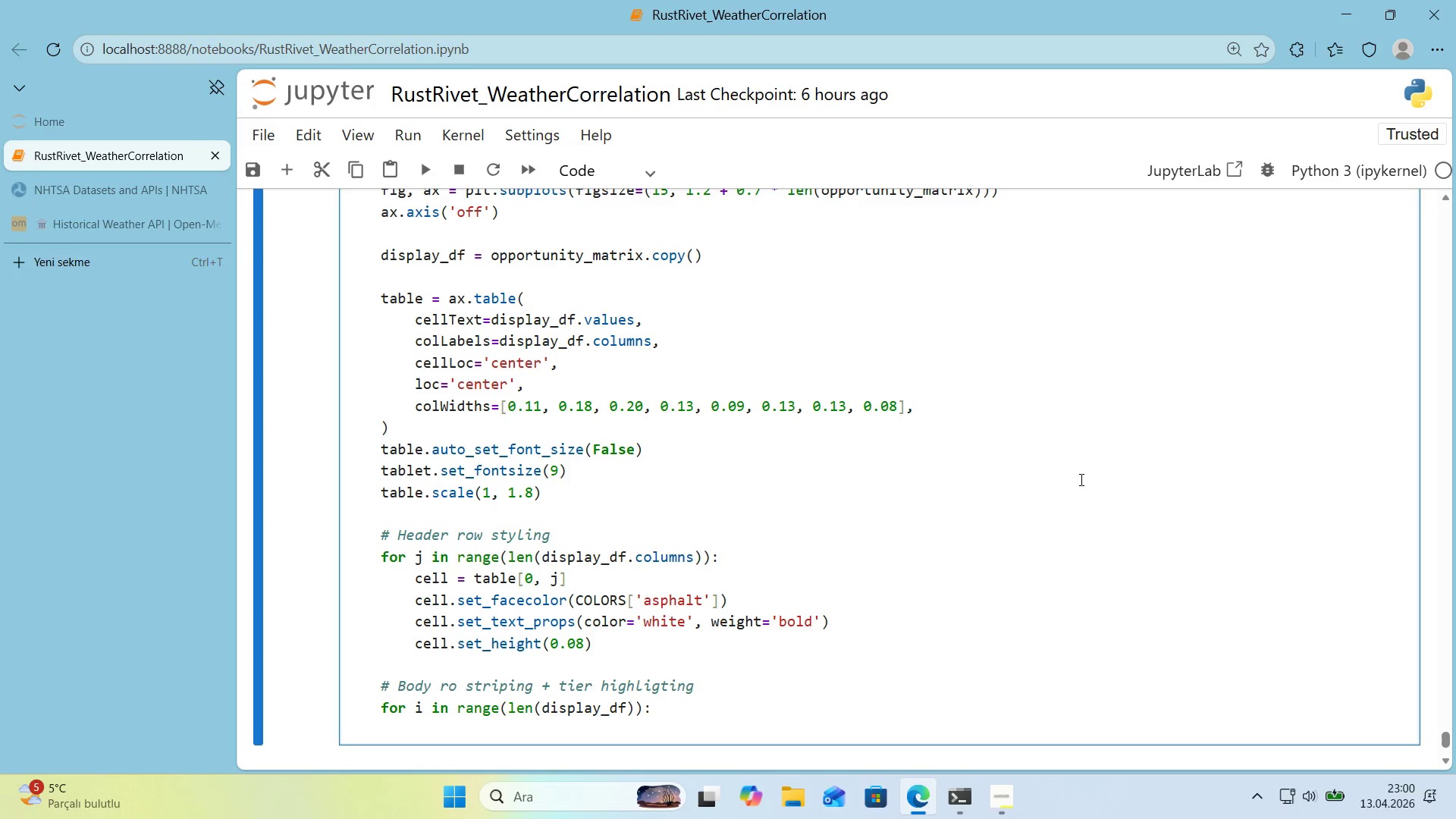 
type(t'er_val ) str*()
 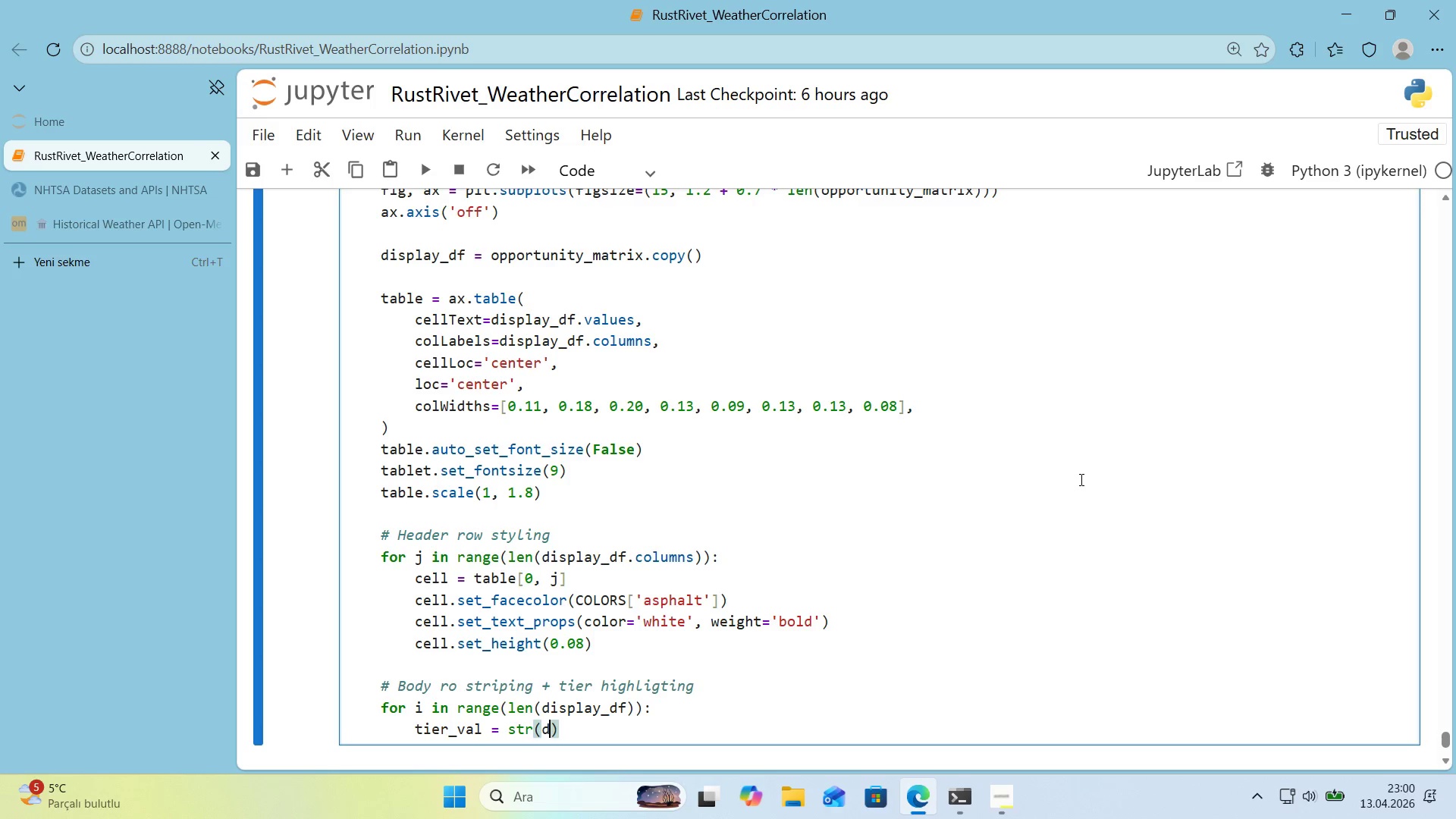 
 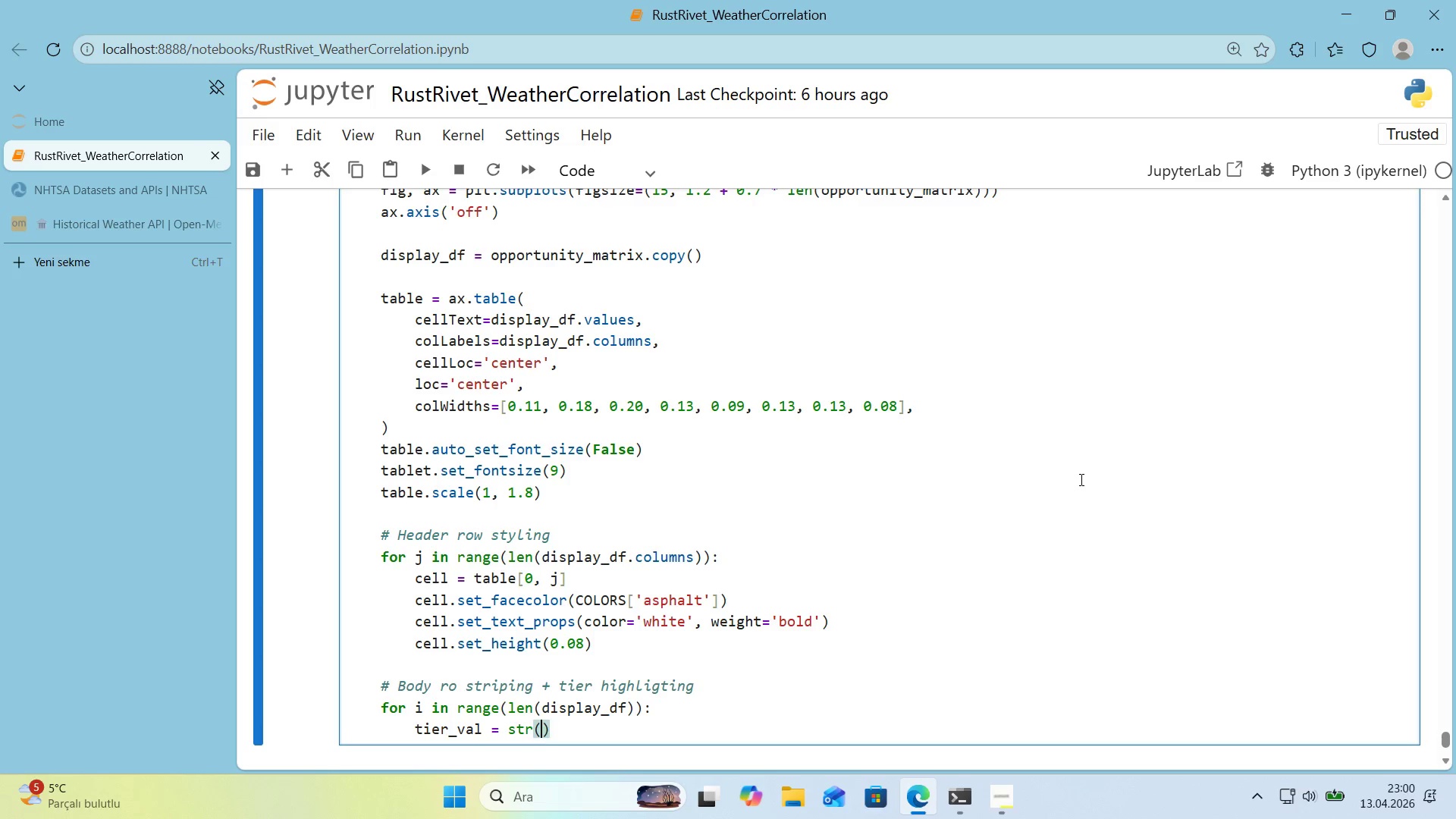 
key(ArrowLeft)
 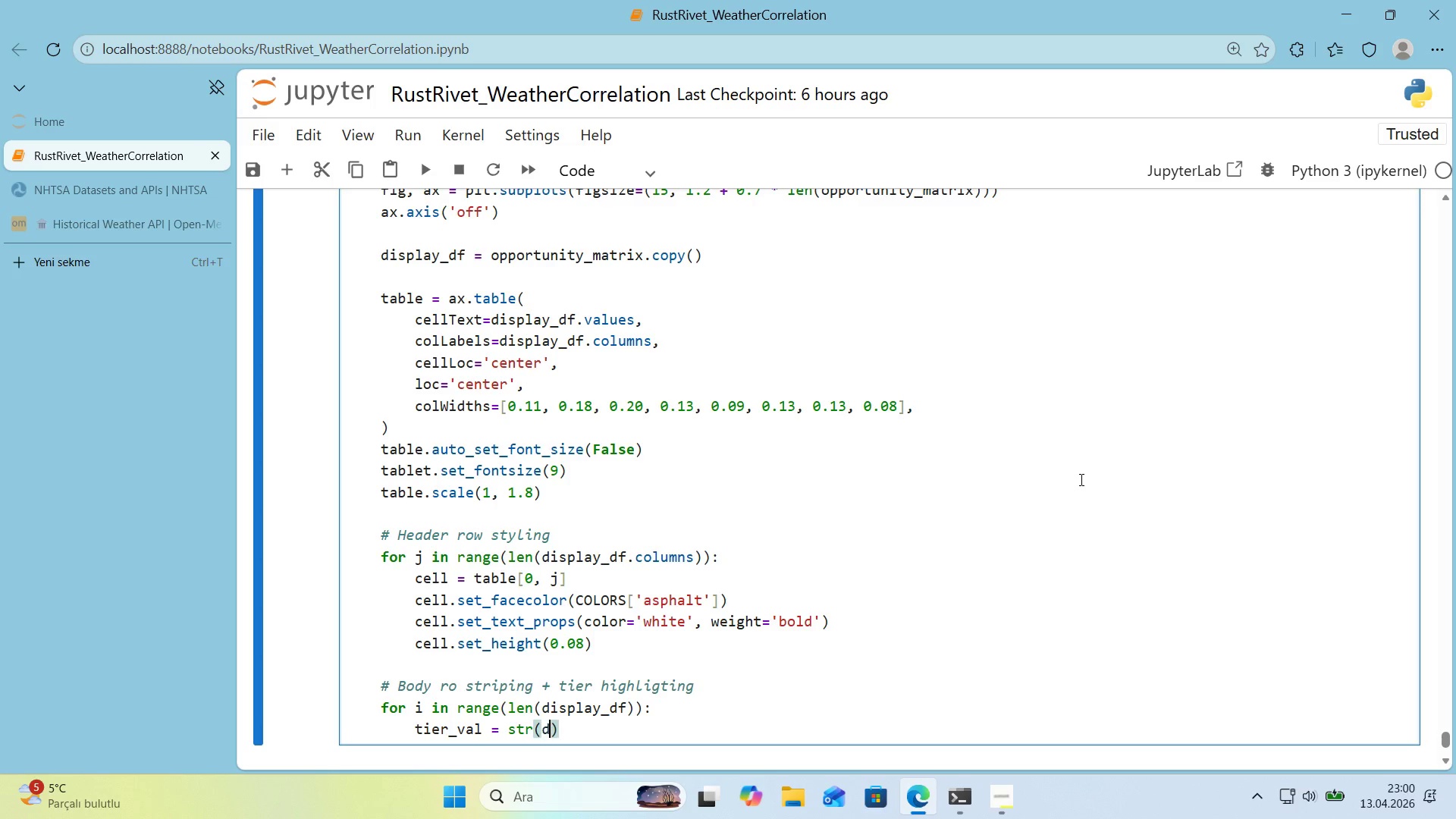 
type(d'splay_df.'loc)
 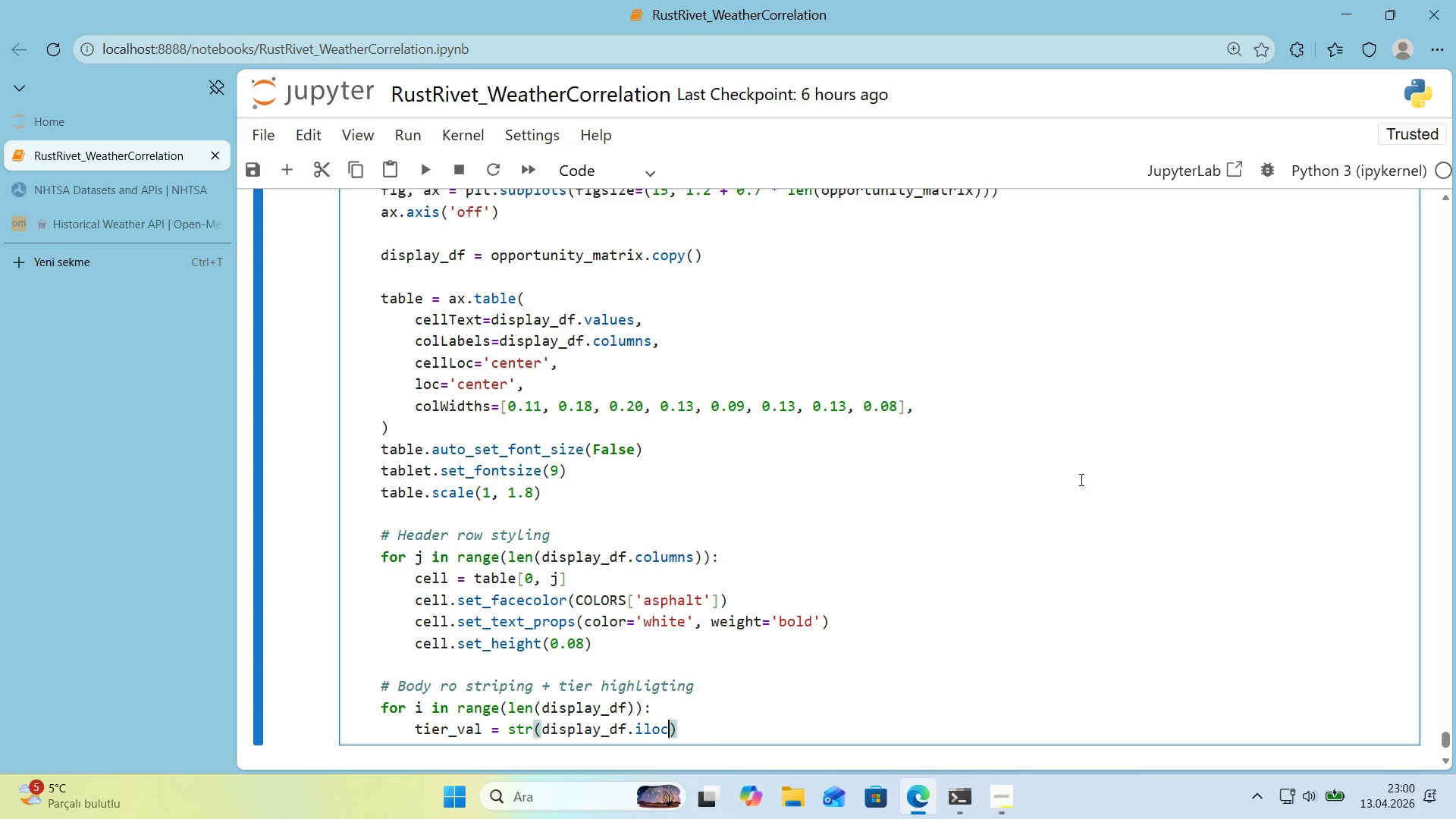 
key(Alt+Control+8)
 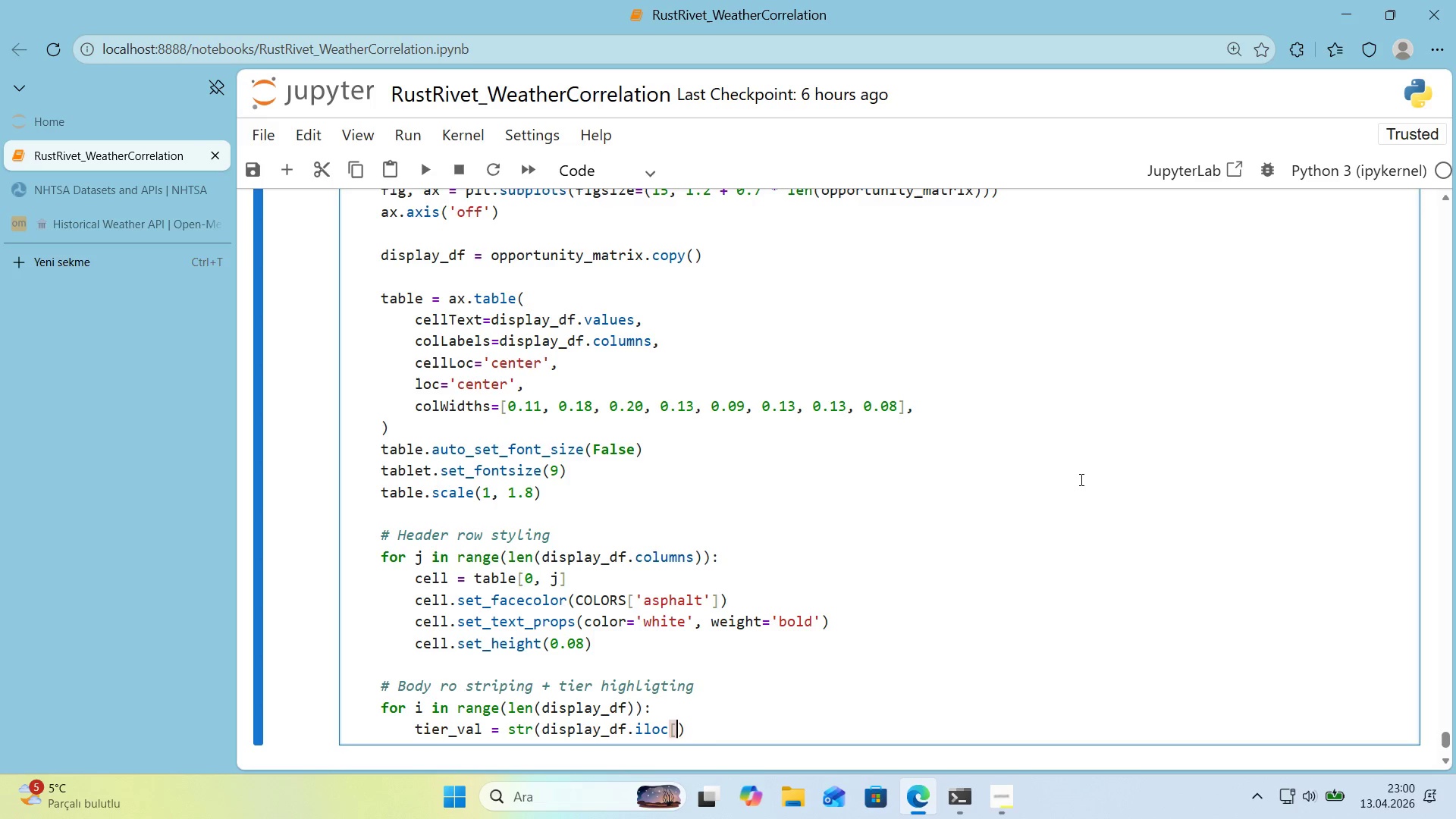 
key(Alt+Control+9)
 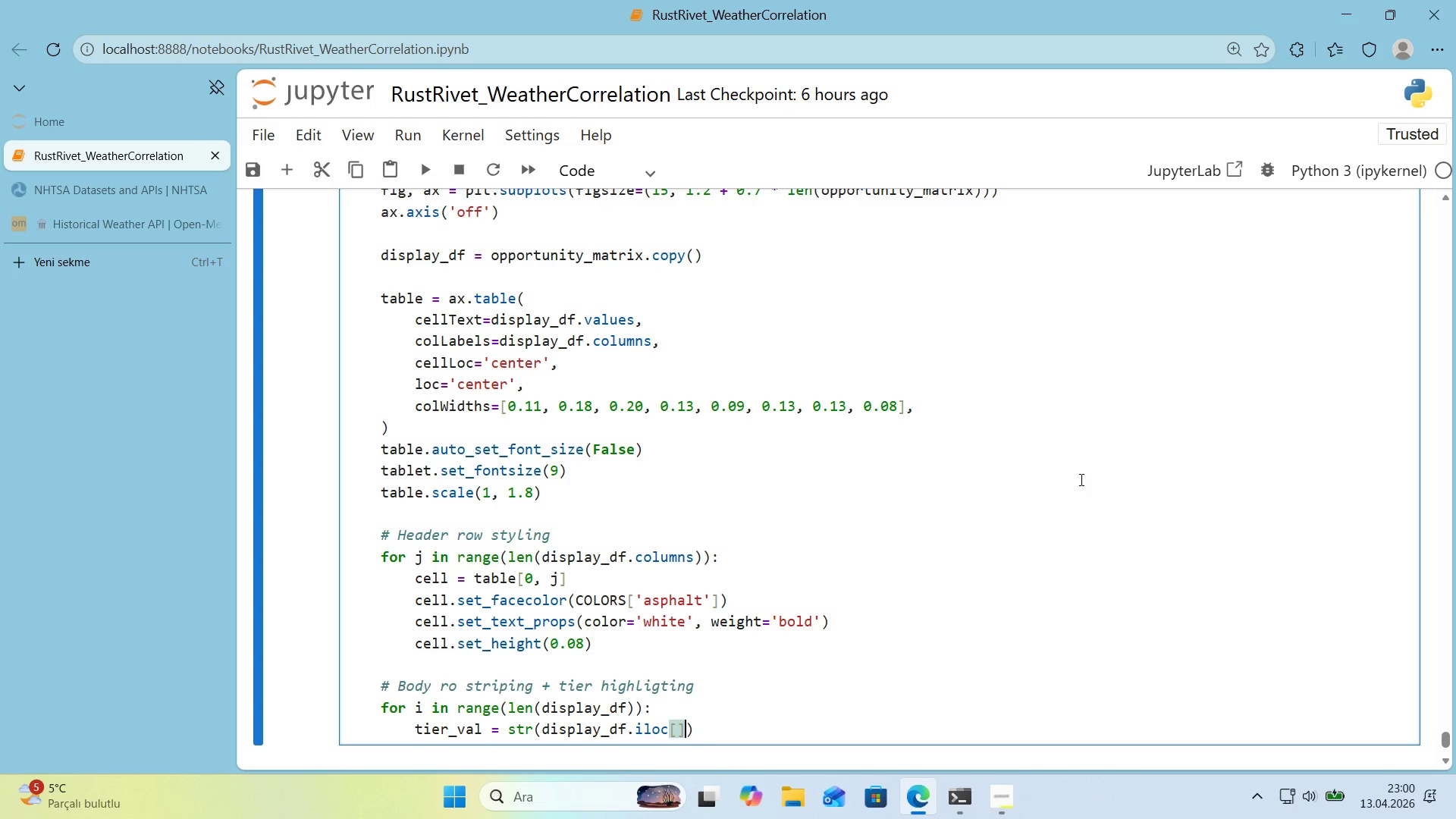 
hold_key(key=ControlLeft, duration=0.88)
 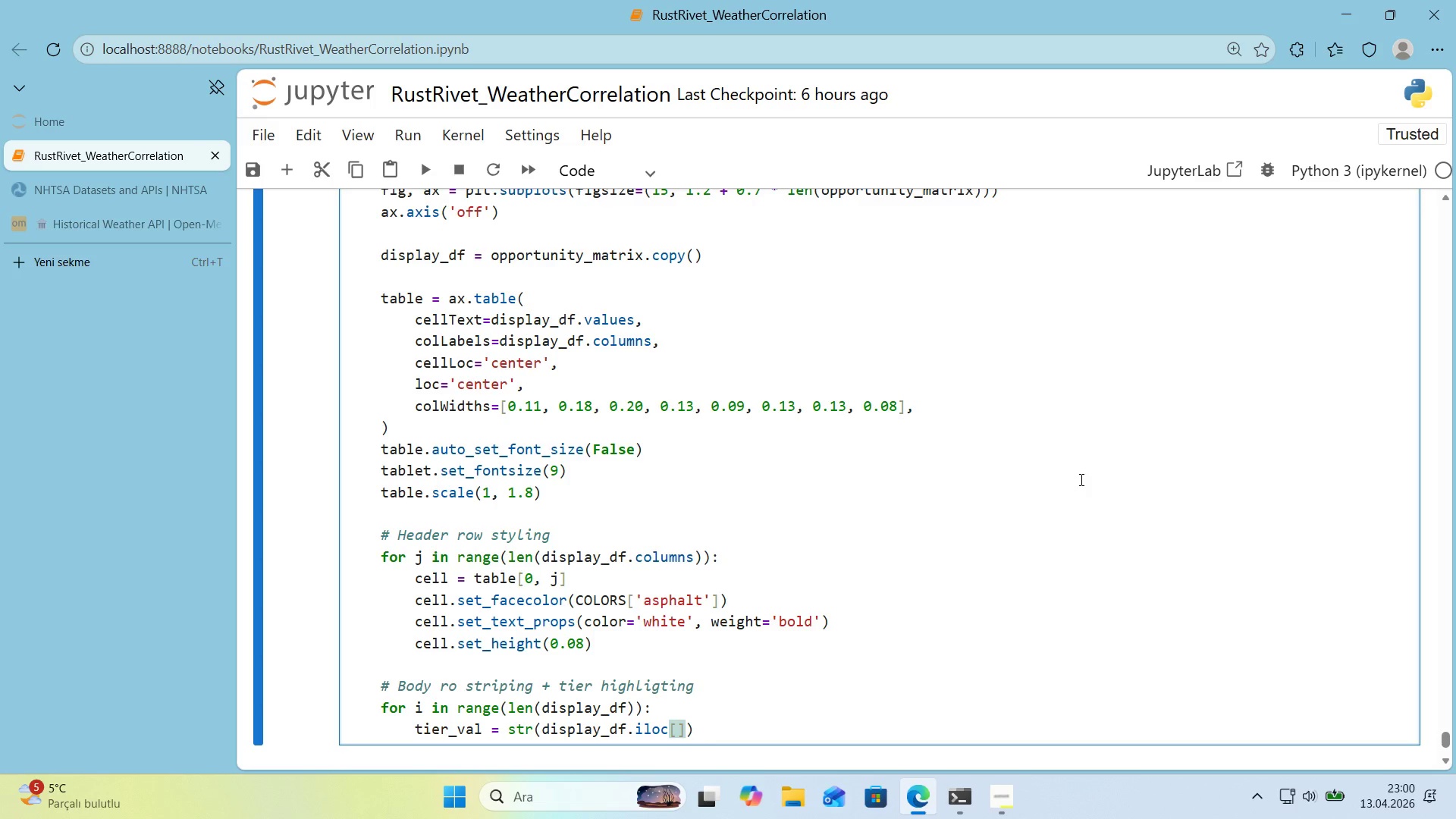 
hold_key(key=AltRight, duration=0.88)
 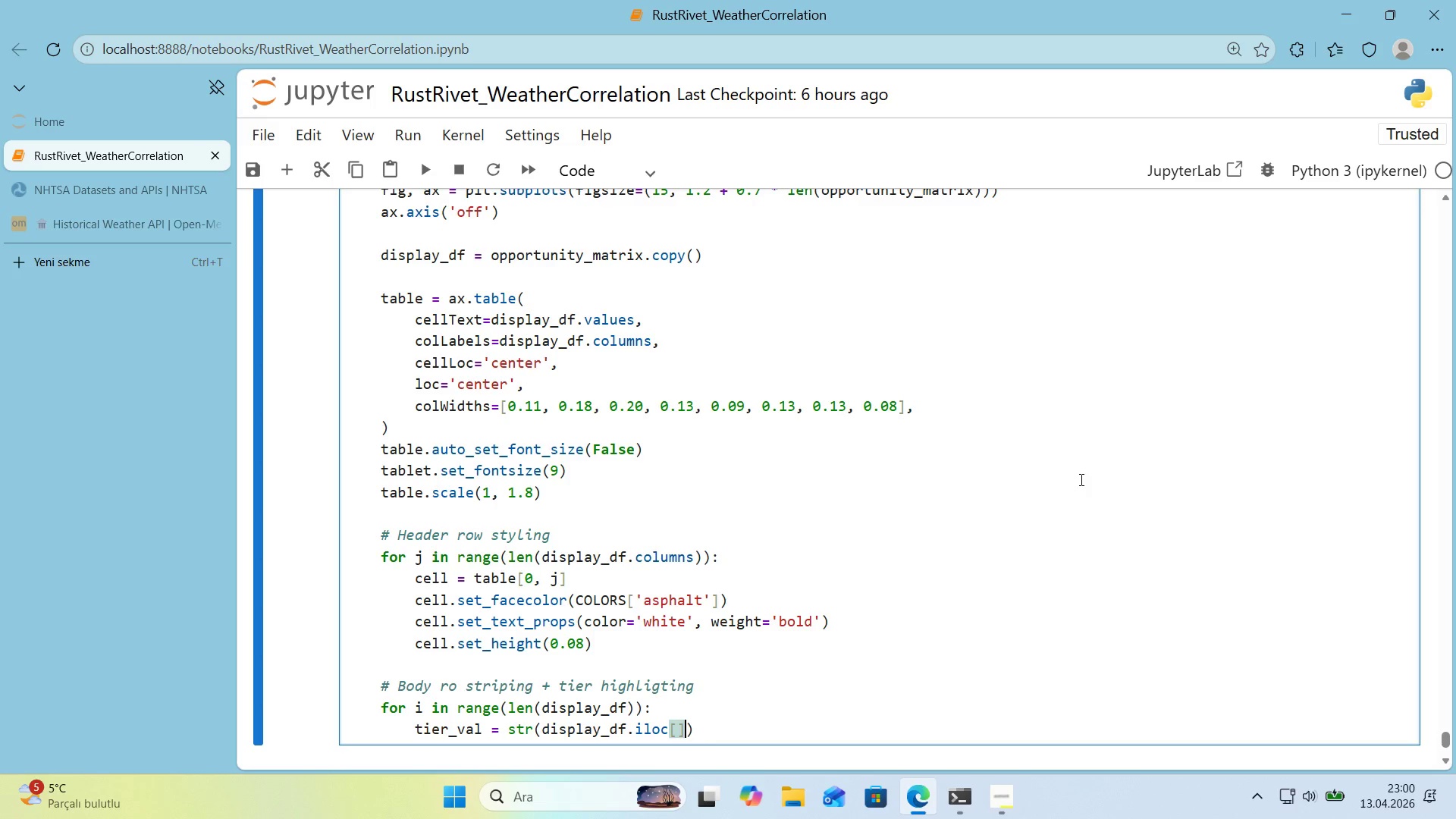 
key(ArrowLeft)
 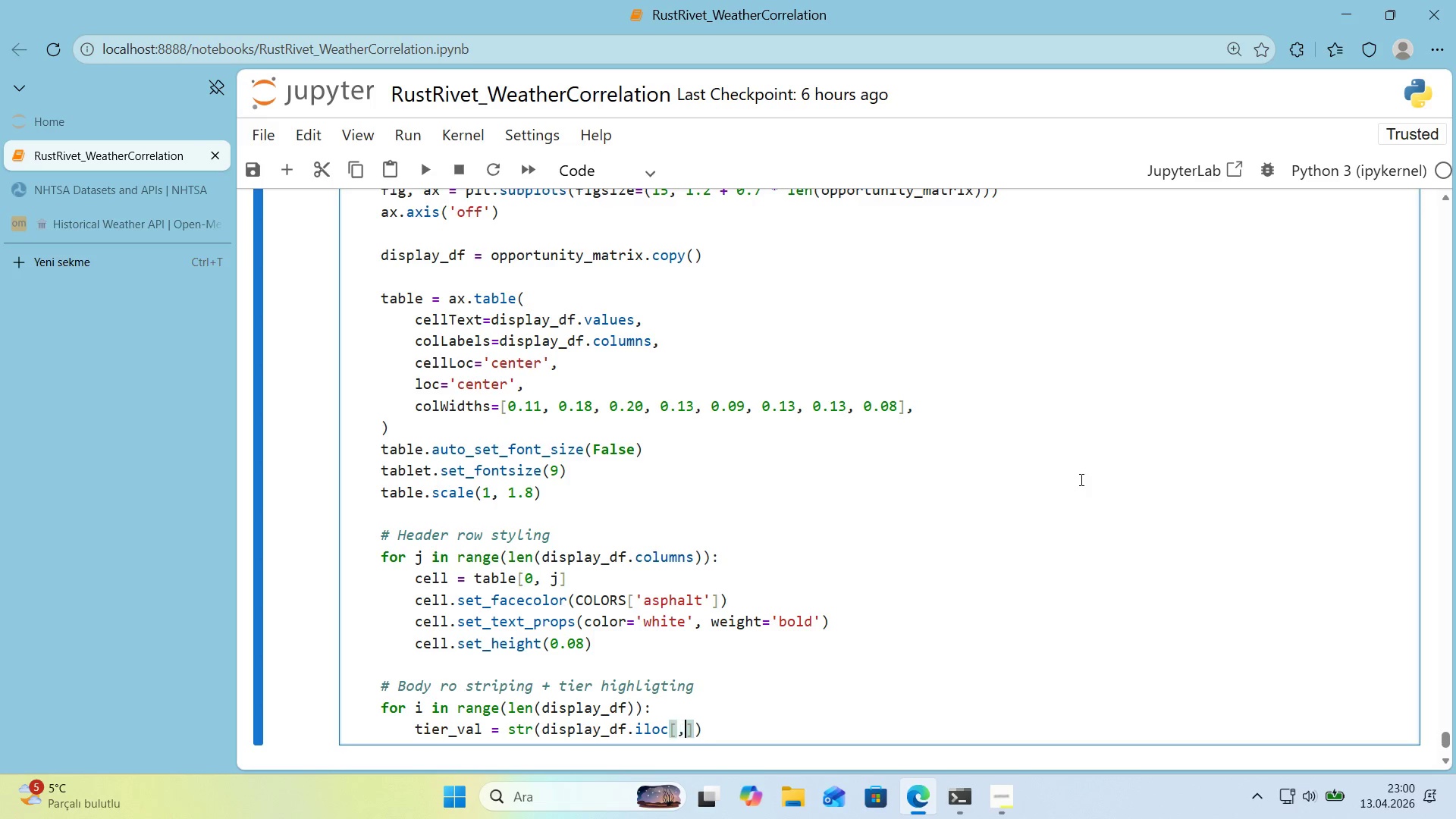 
key(Comma)
 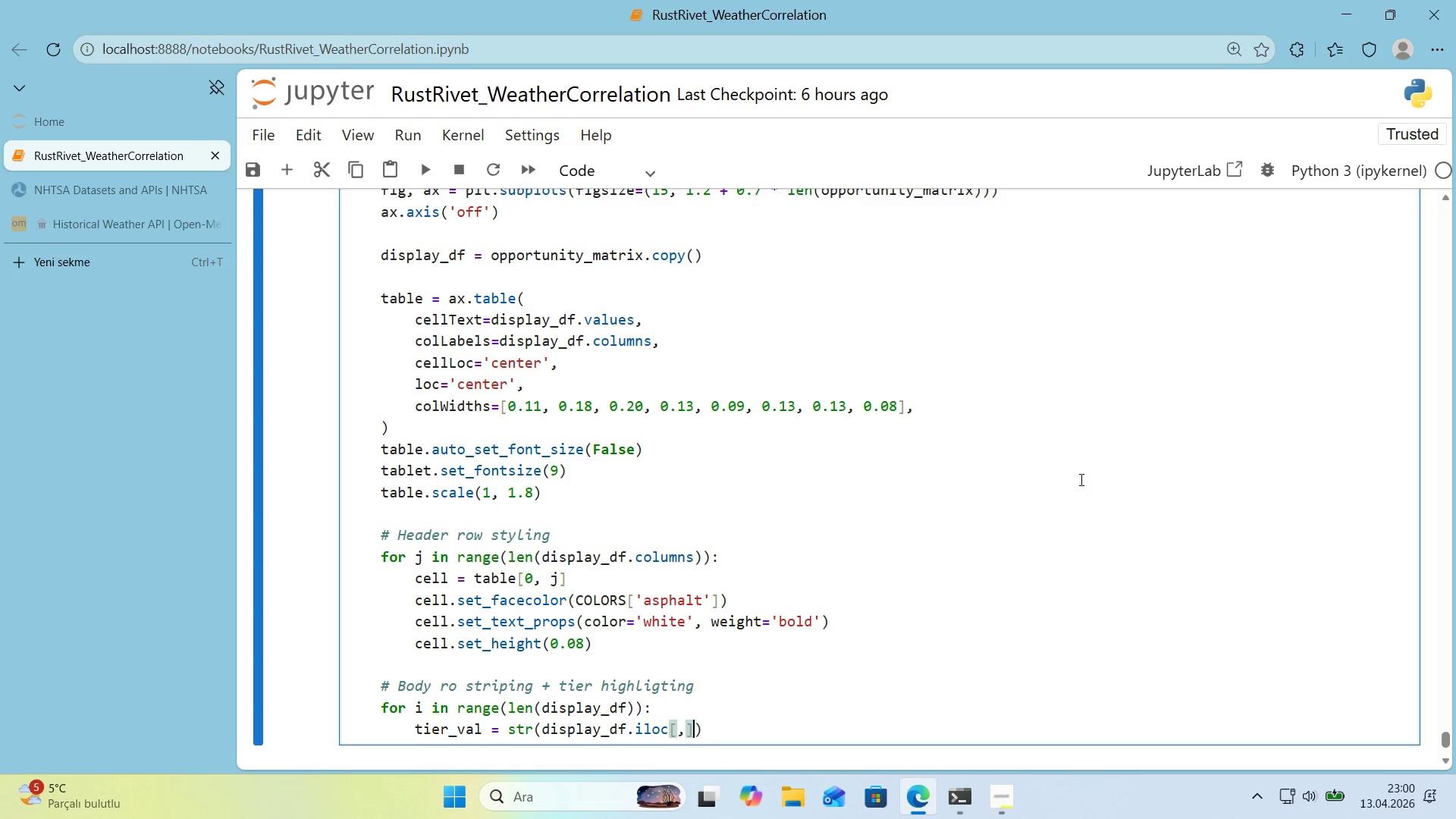 
key(ArrowRight)
 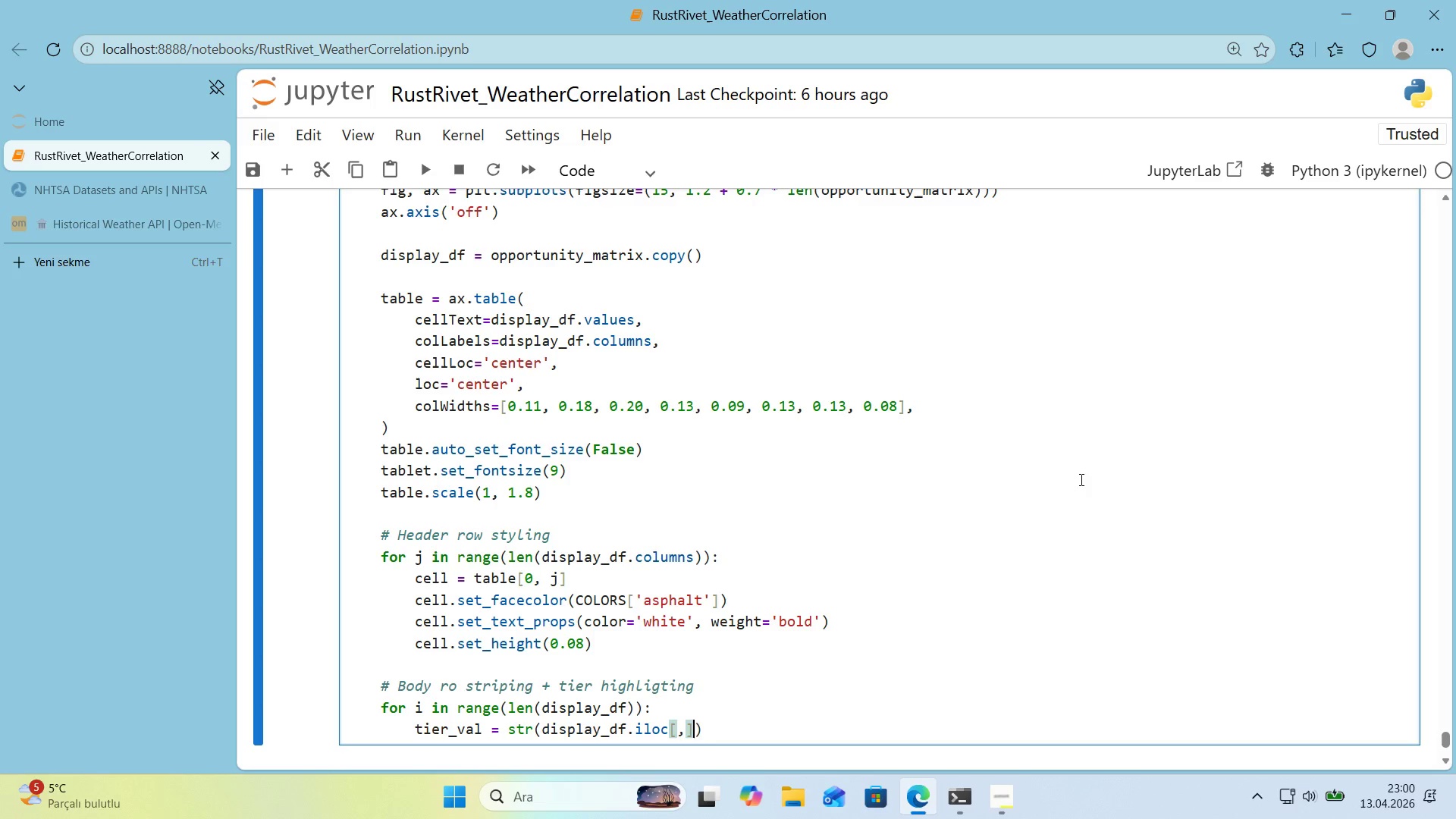 
key(ArrowLeft)
 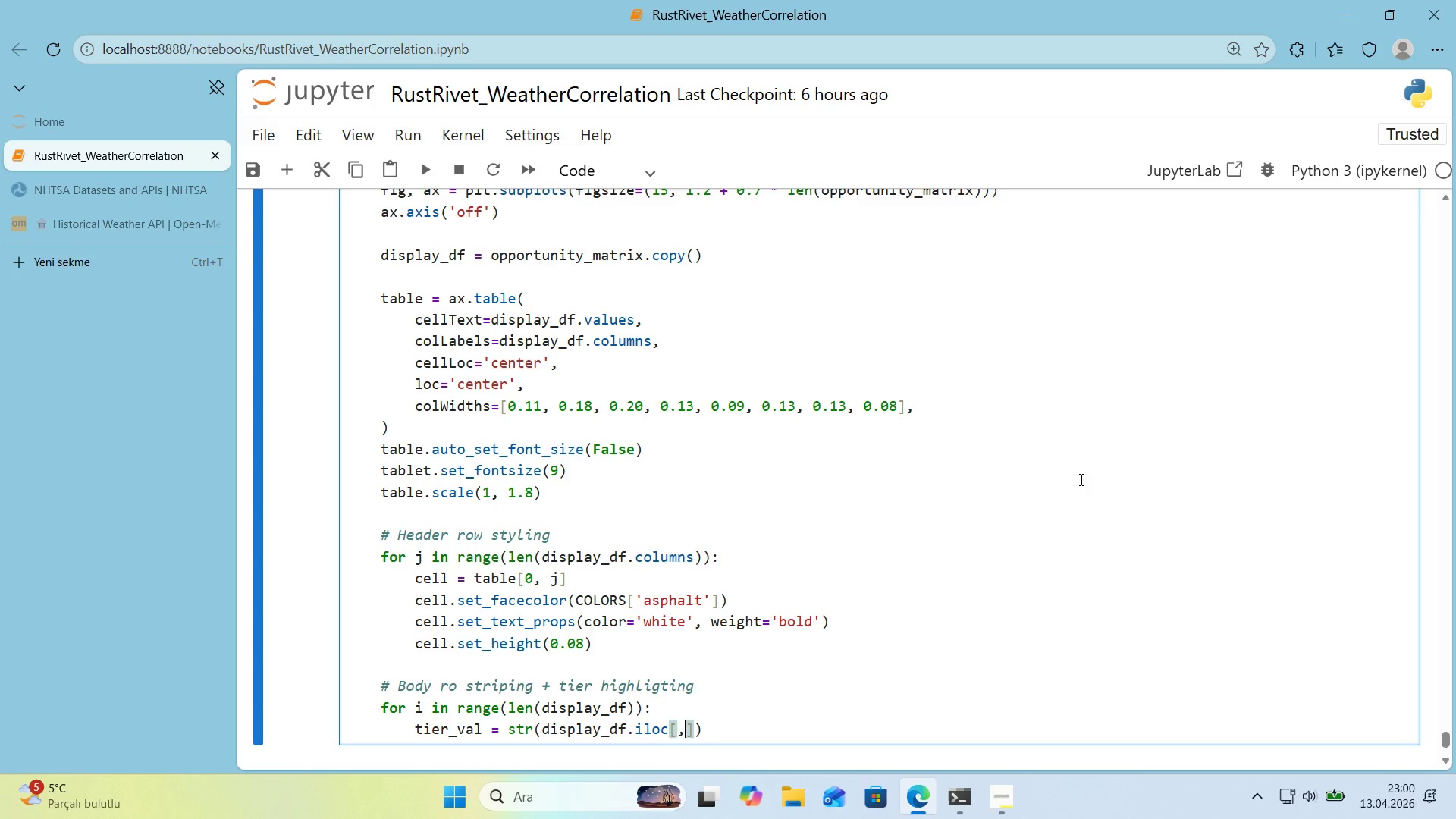 
key(Backspace)
 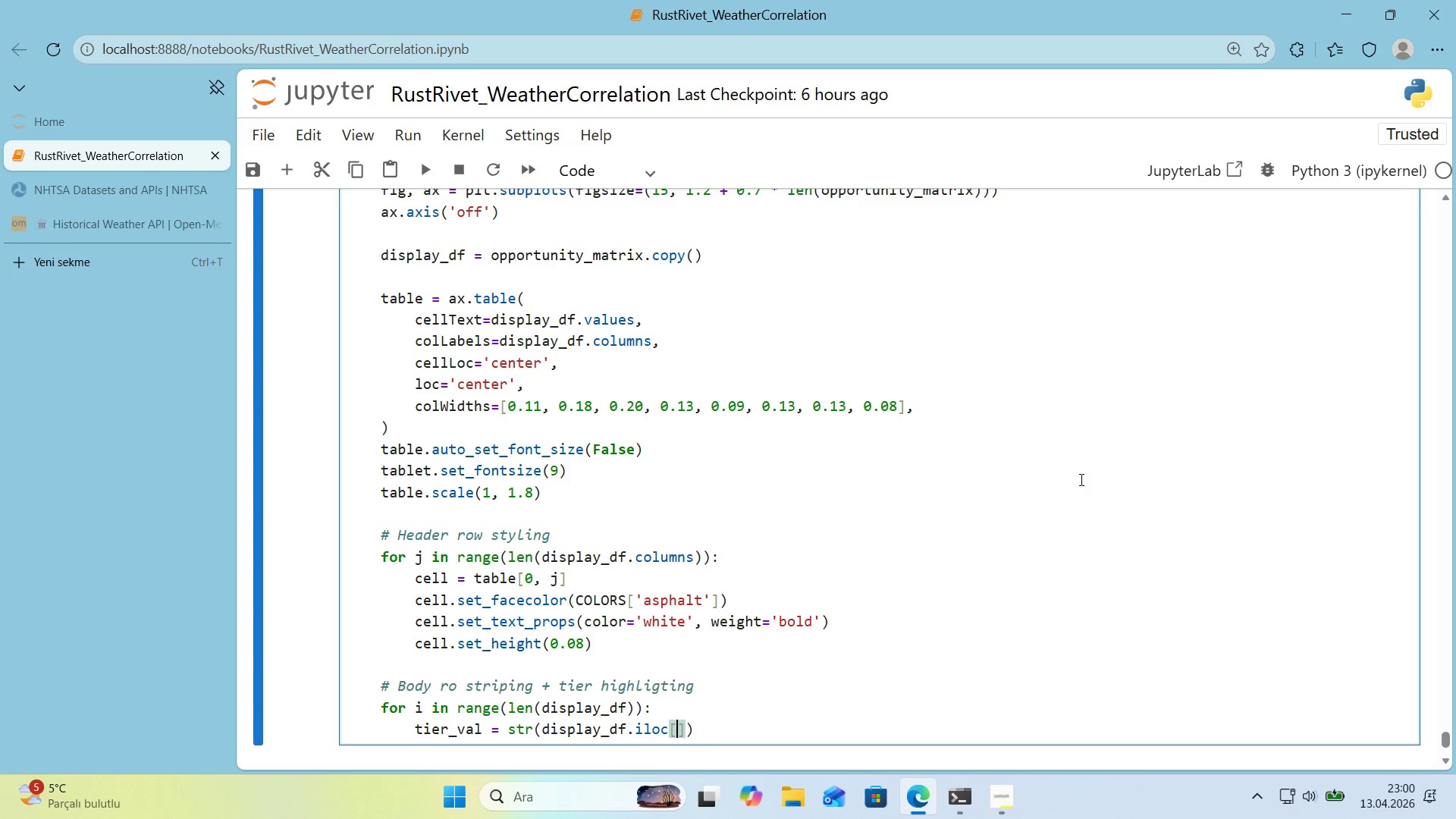 
key(Quote)
 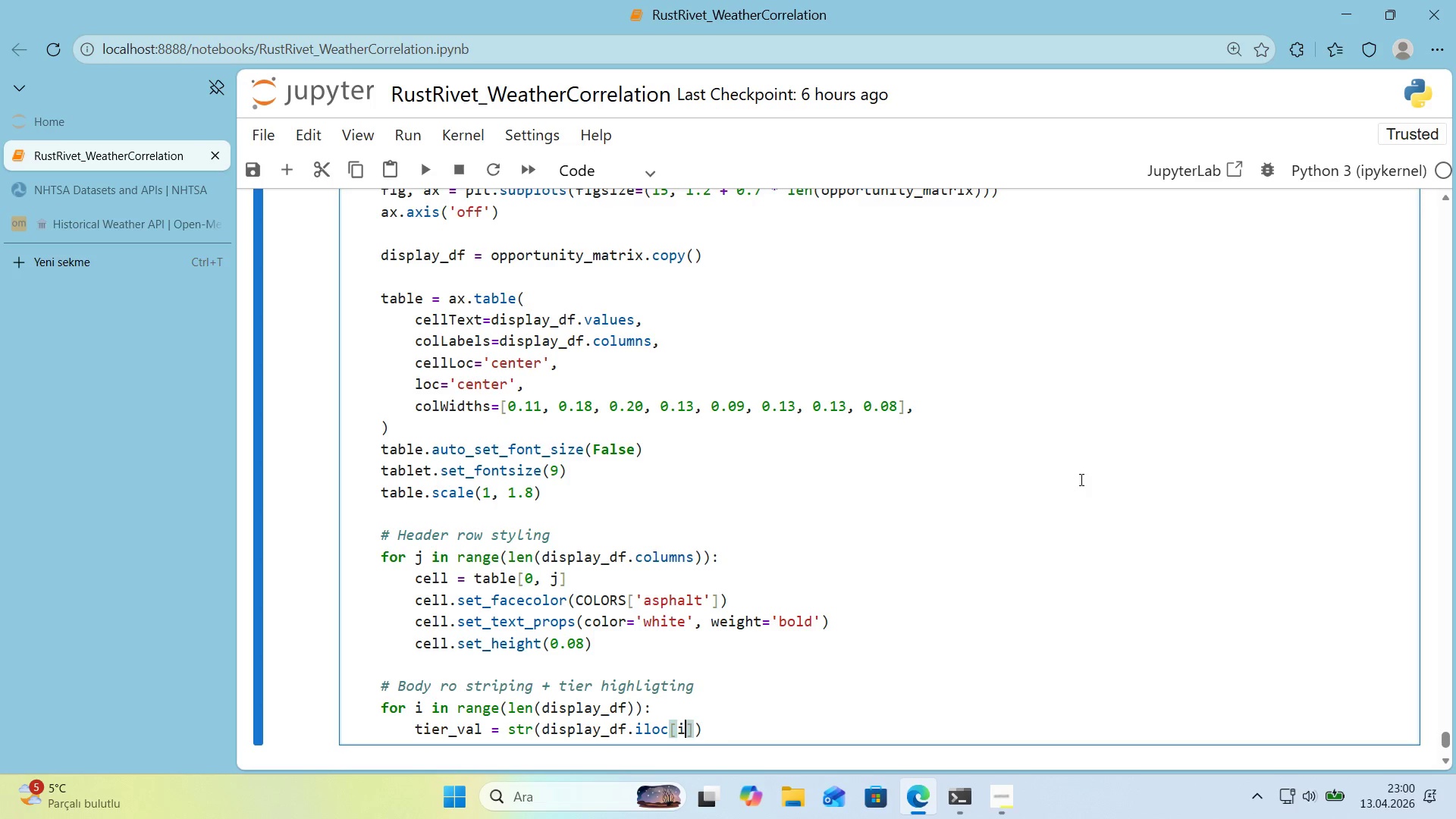 
key(ArrowRight)
 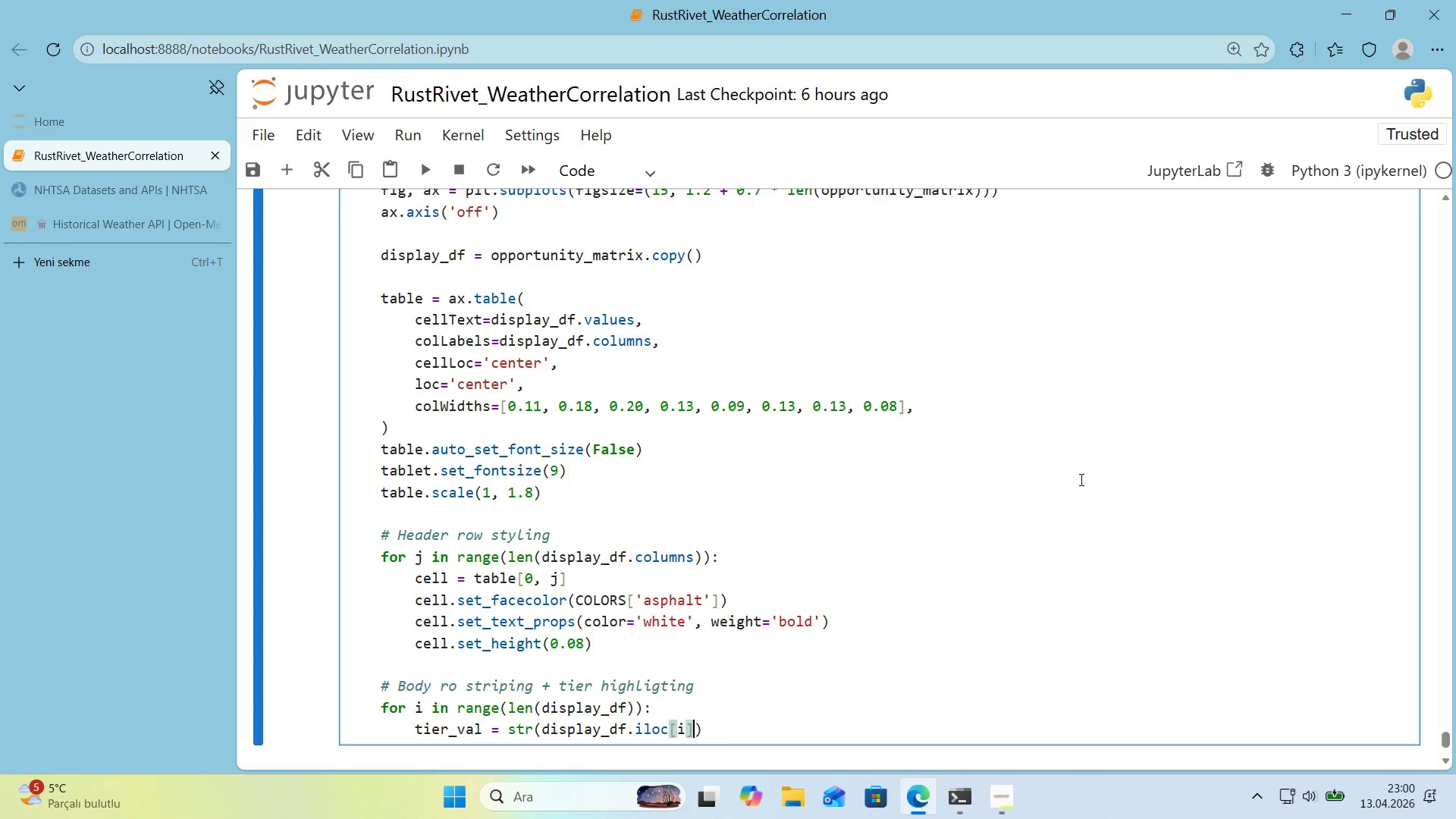 
key(ArrowRight)
 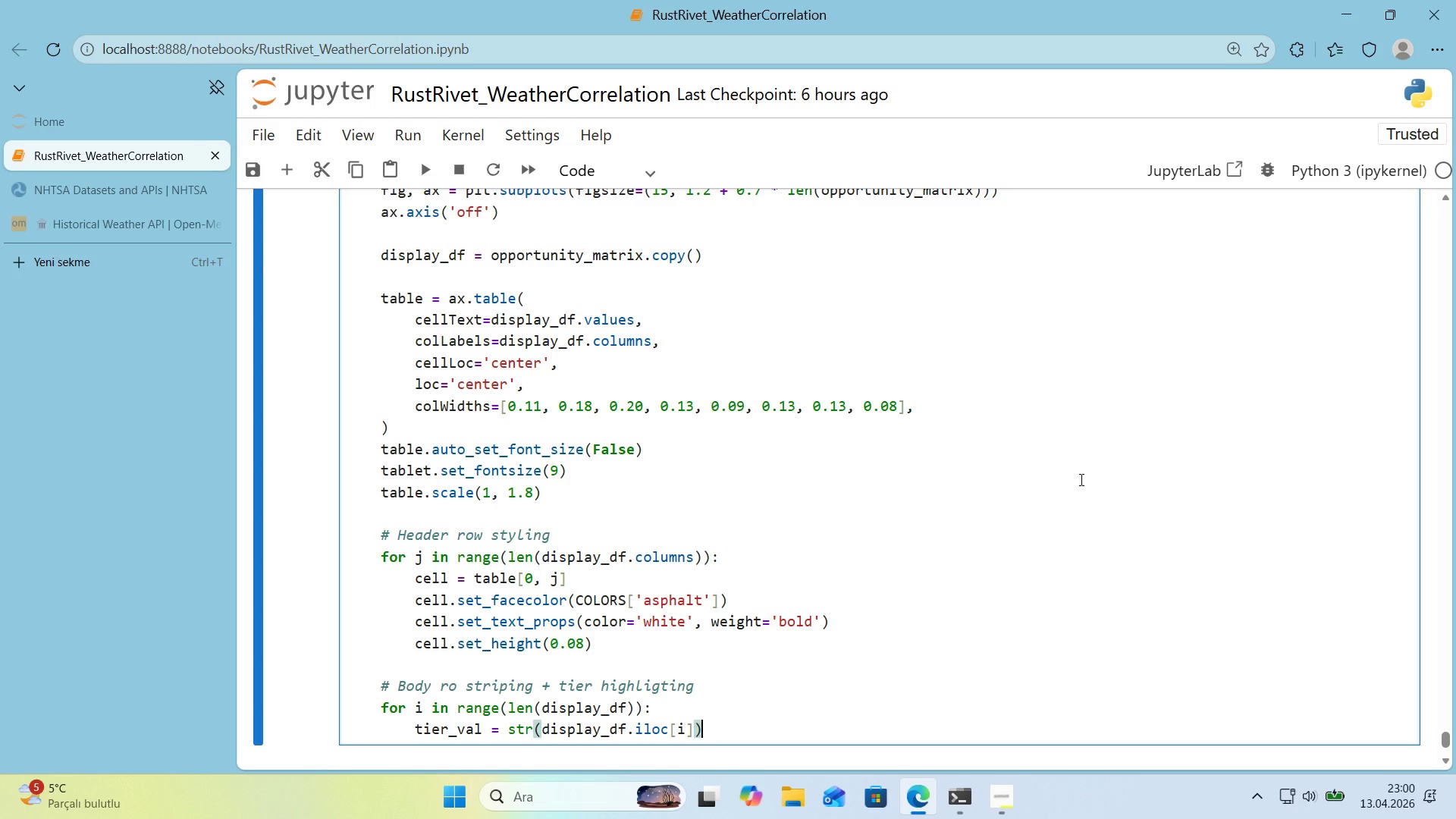 
key(ArrowRight)
 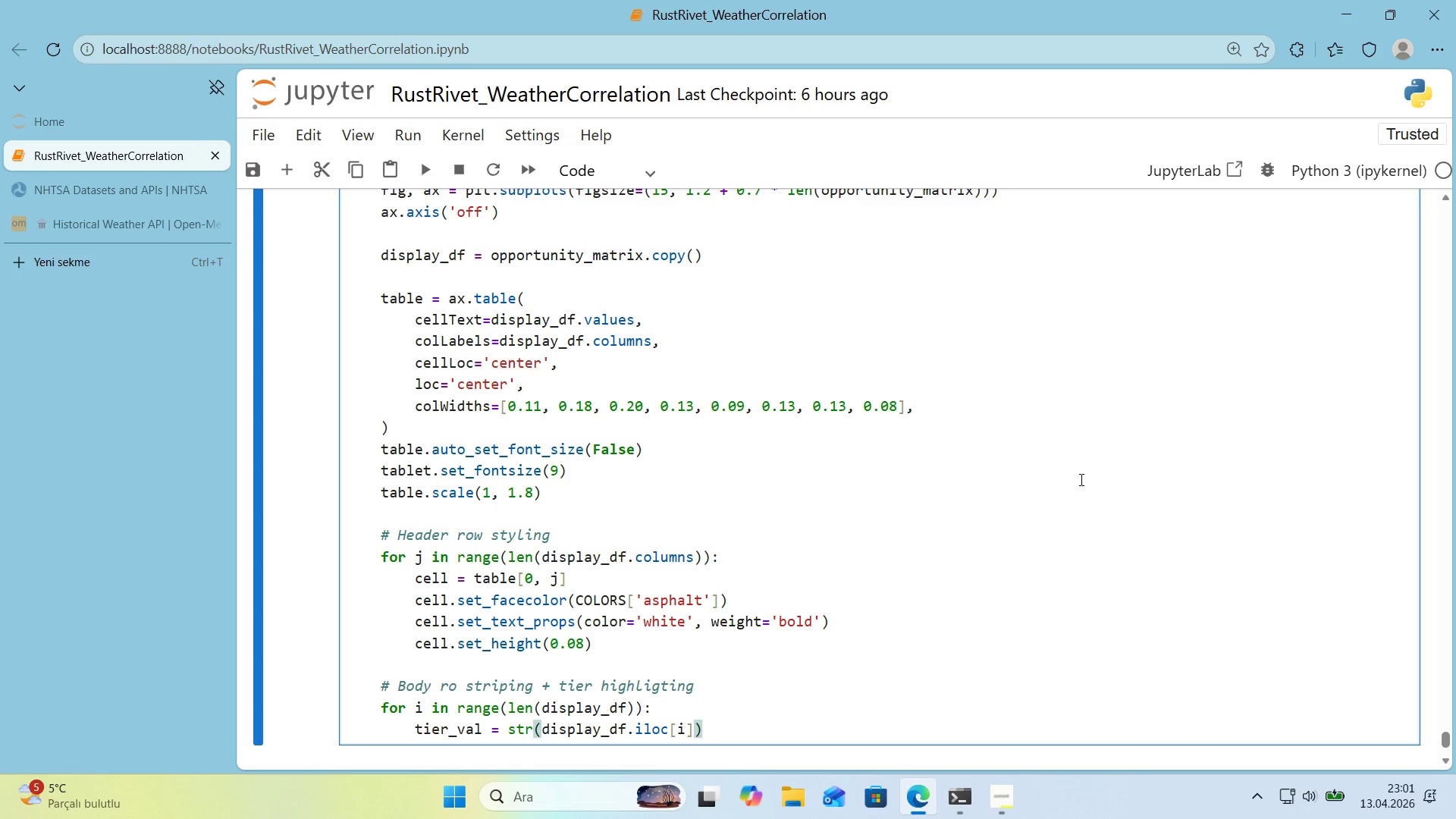 
wait(7.08)
 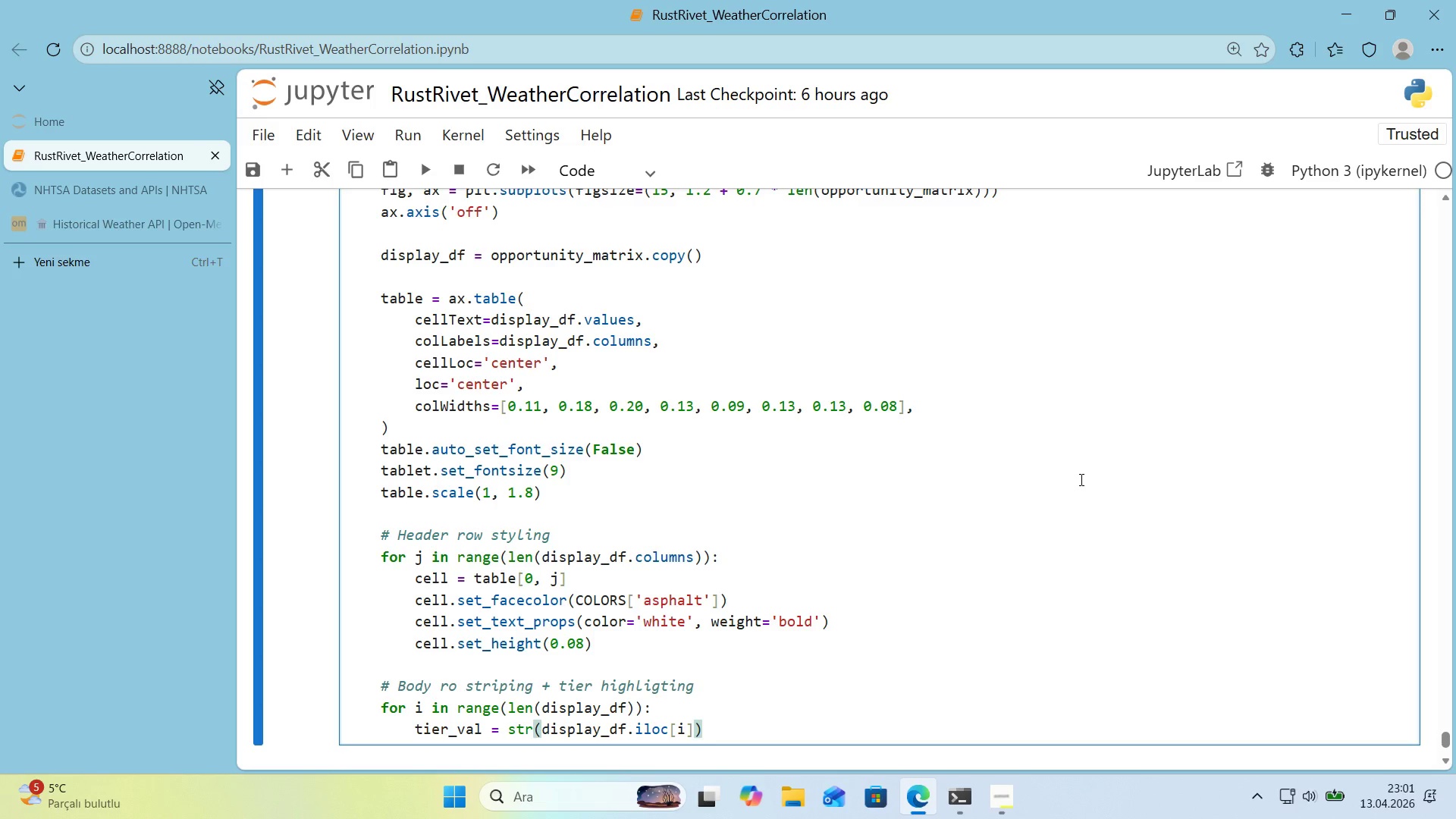 
key(ArrowLeft)
 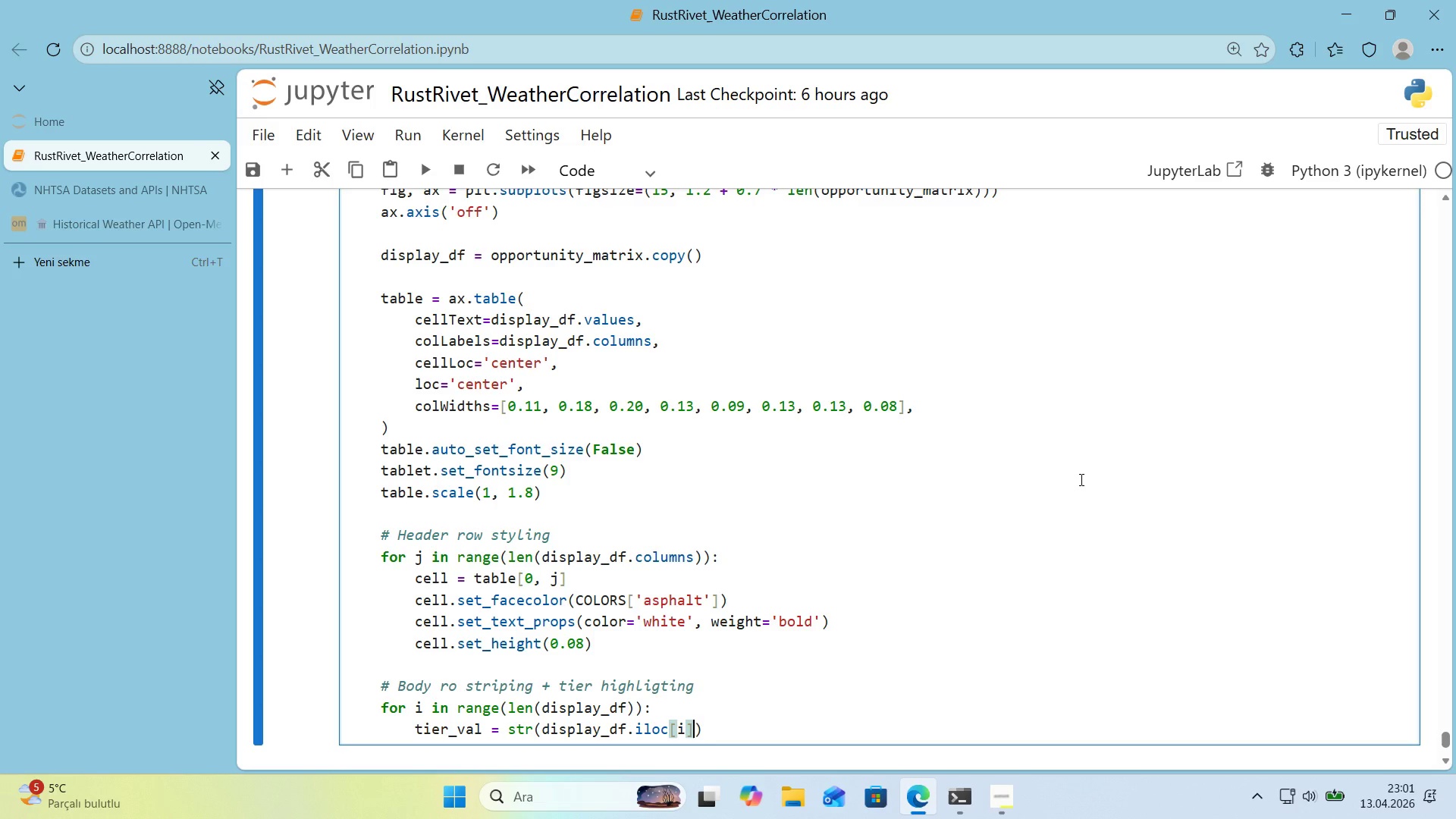 
key(Alt+Control+8)
 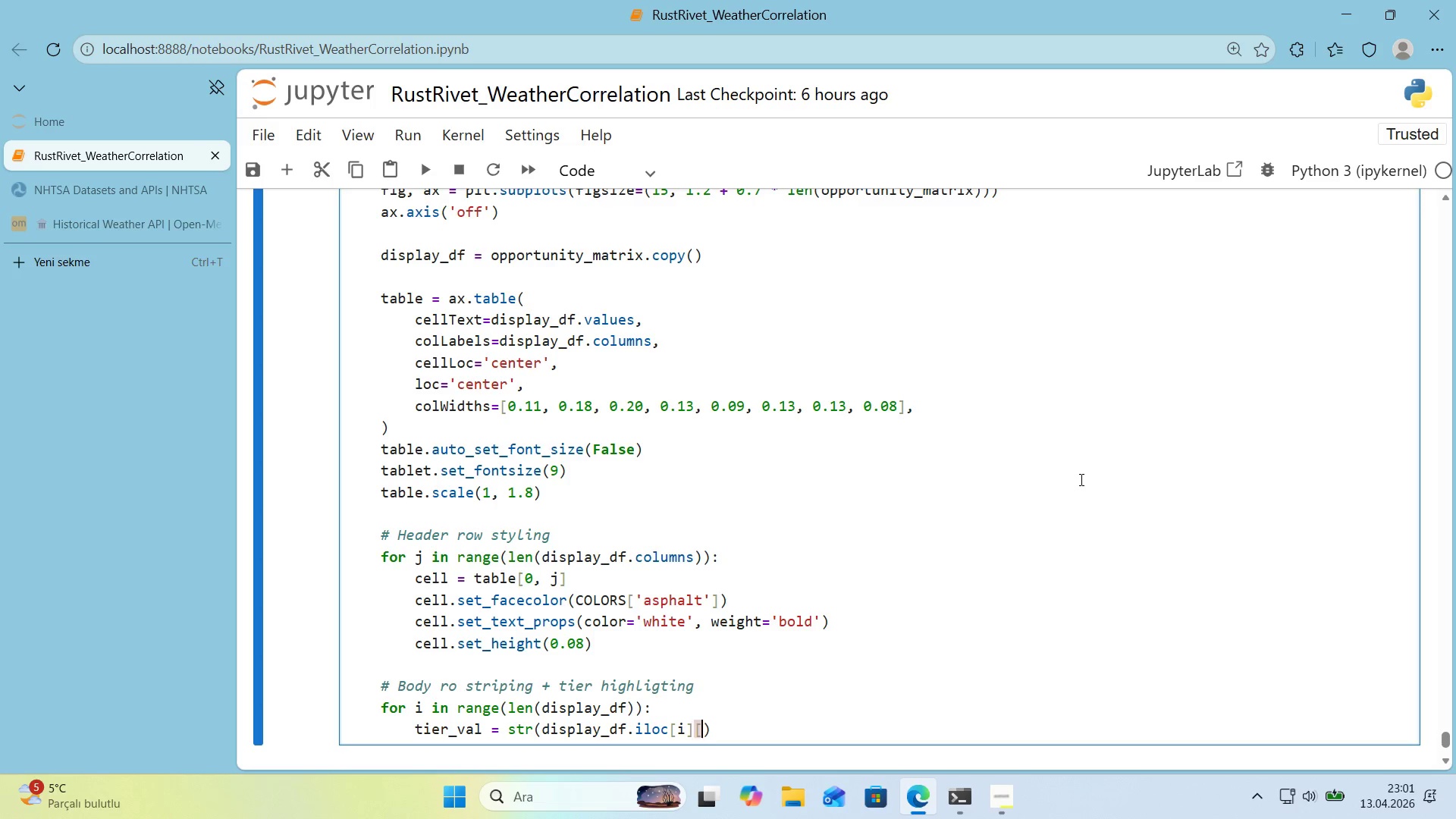 
key(Alt+Control+9)
 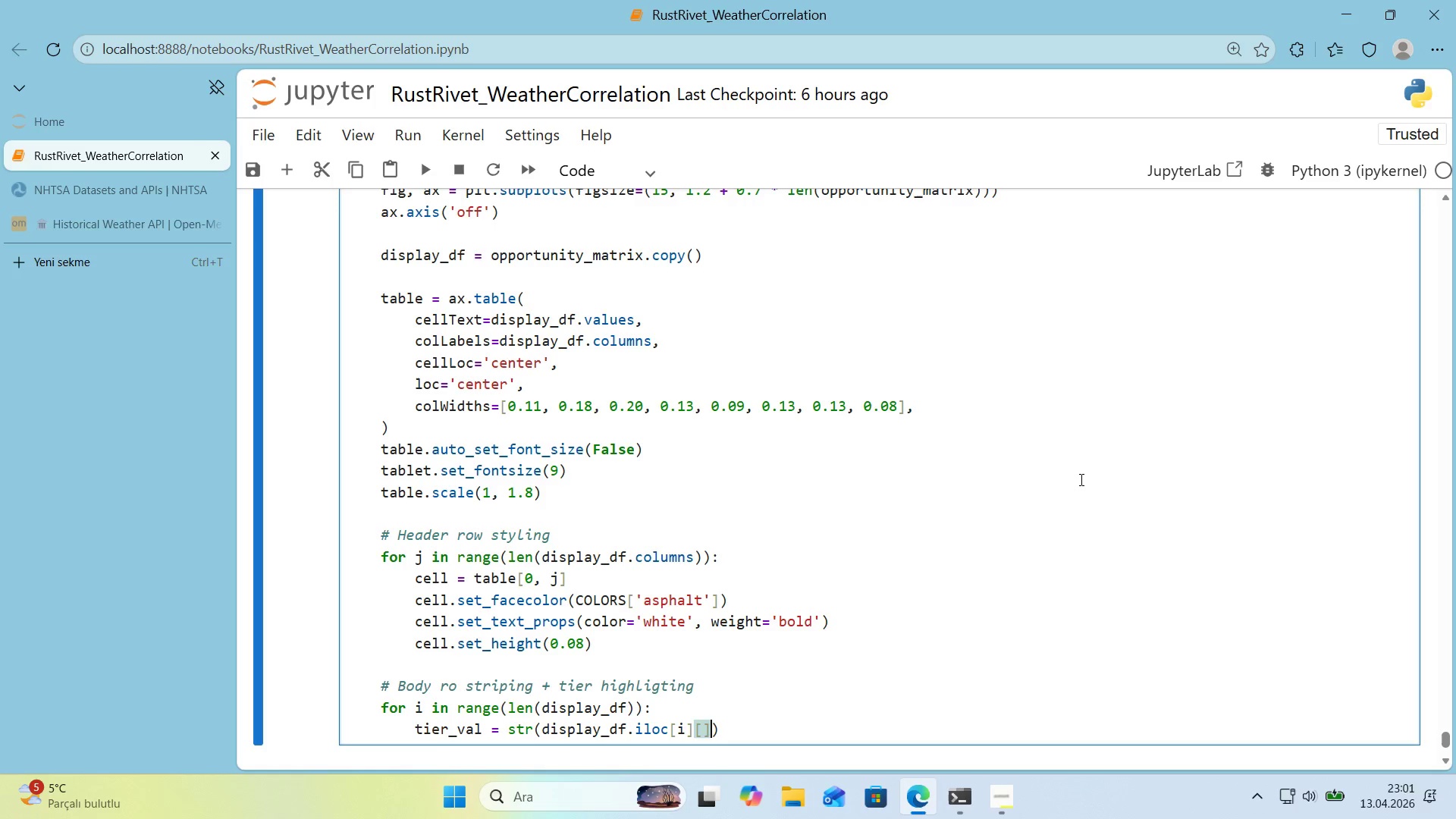 
key(ArrowLeft)
 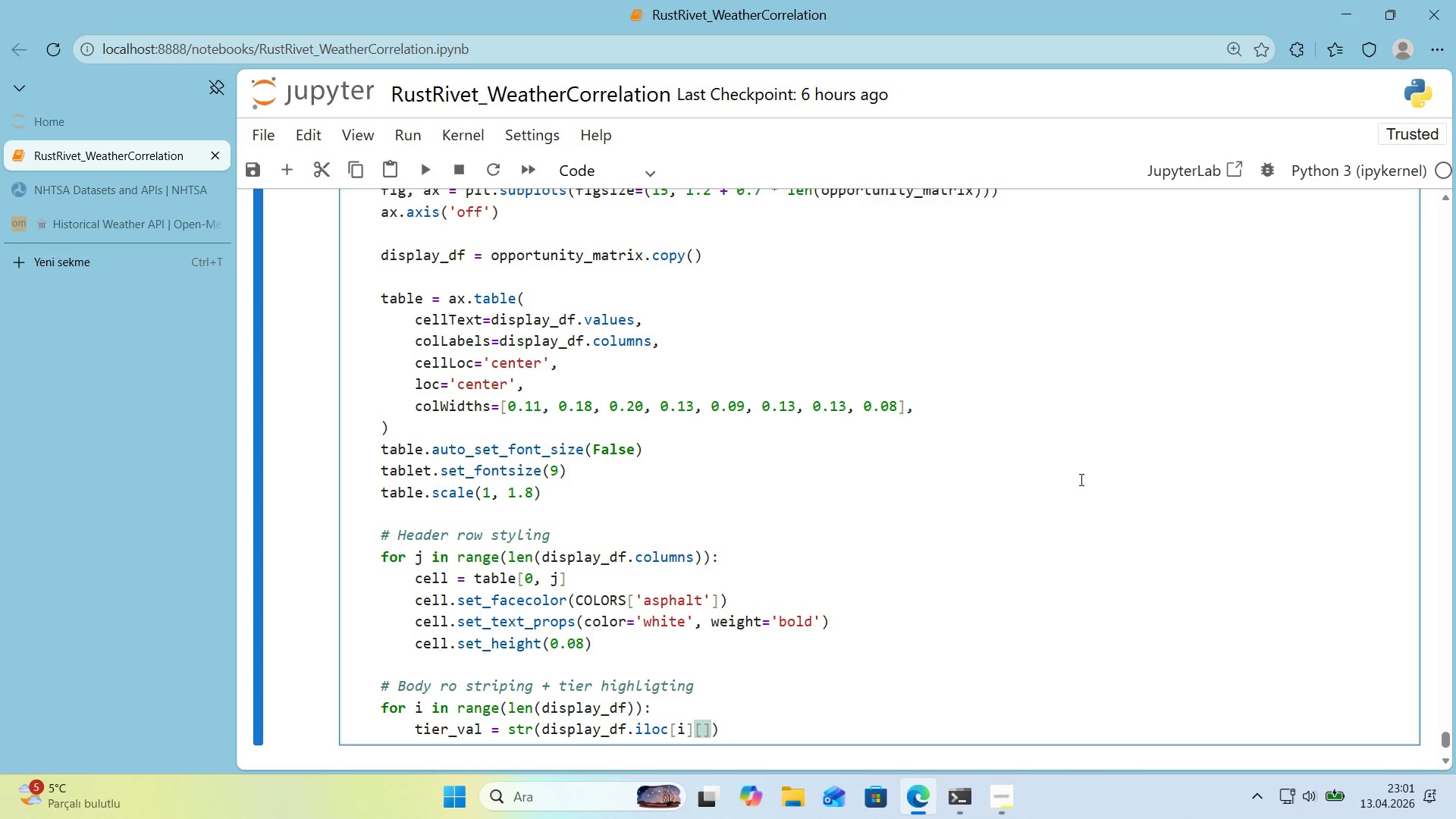 
type(@@)
 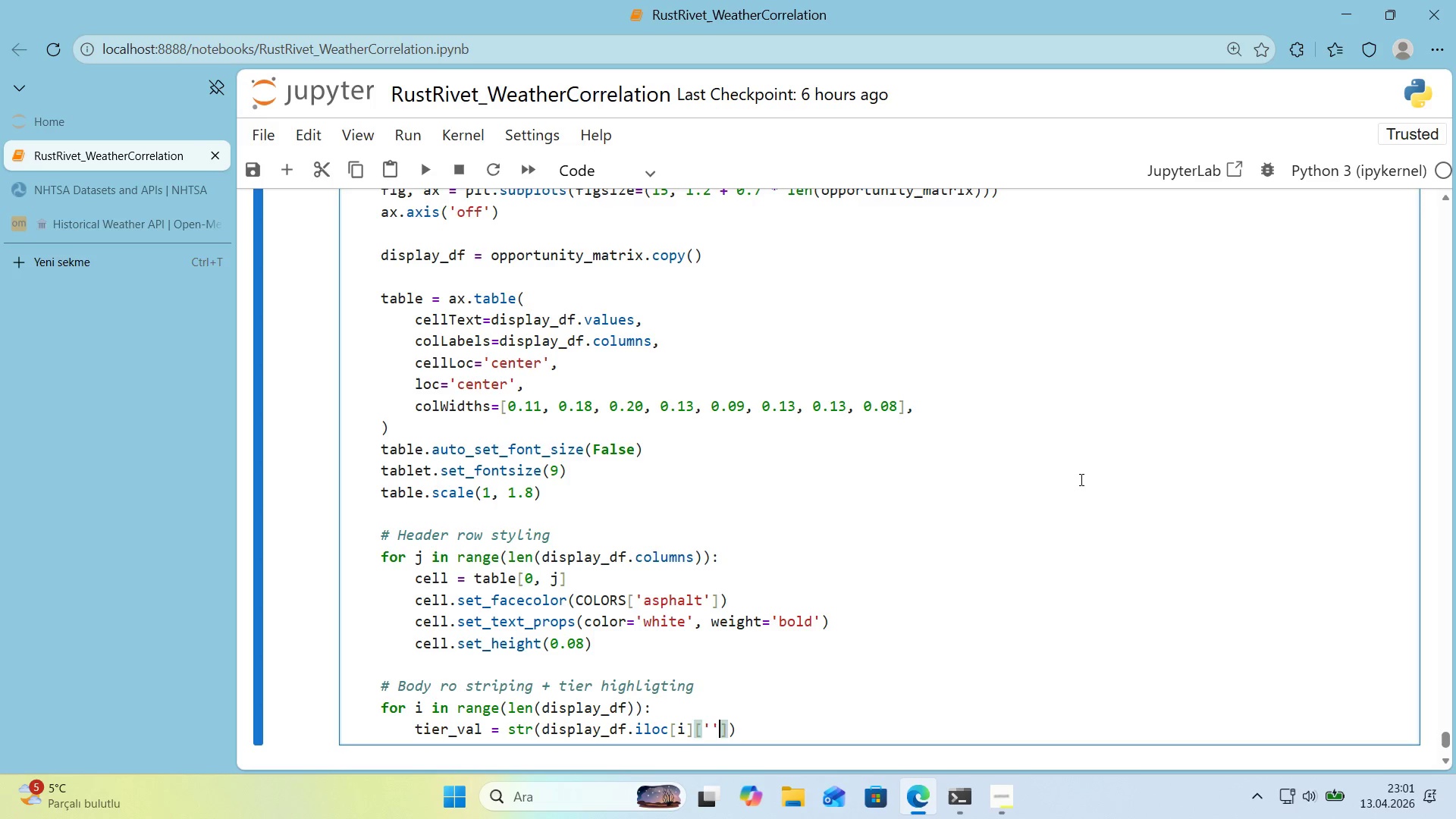 
key(ArrowLeft)
 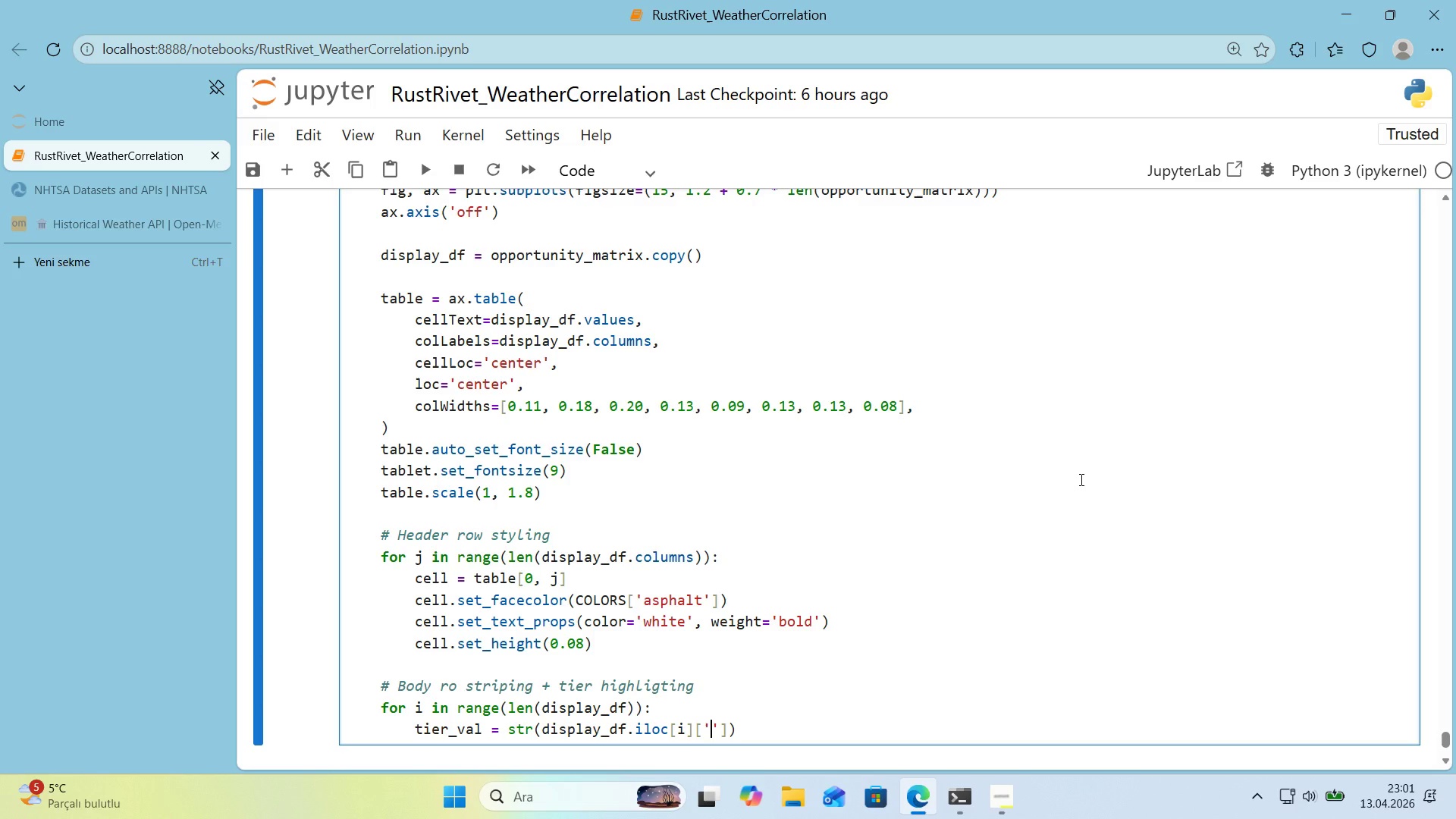 
type(T'er 1)
 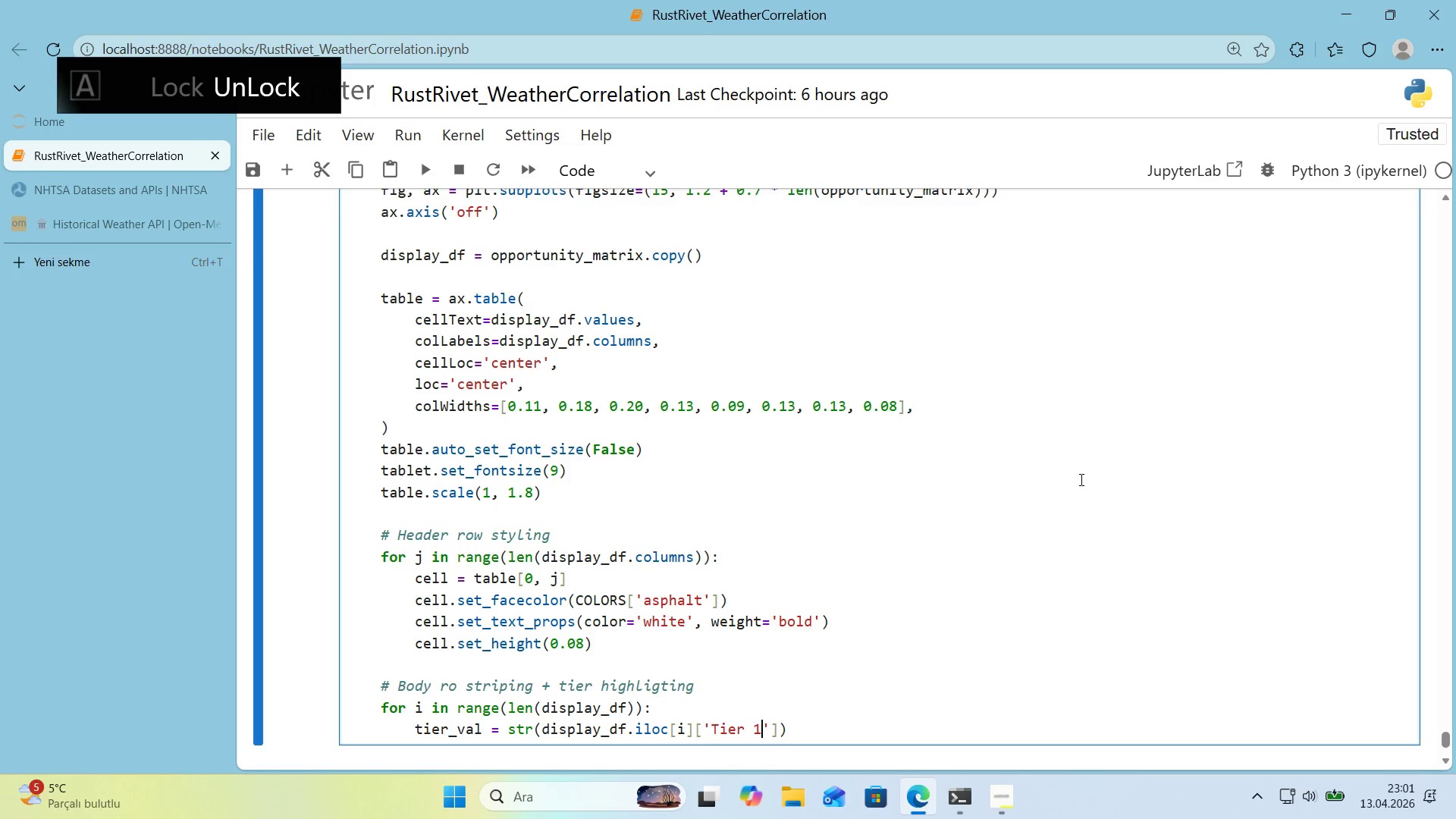 
key(ArrowRight)
 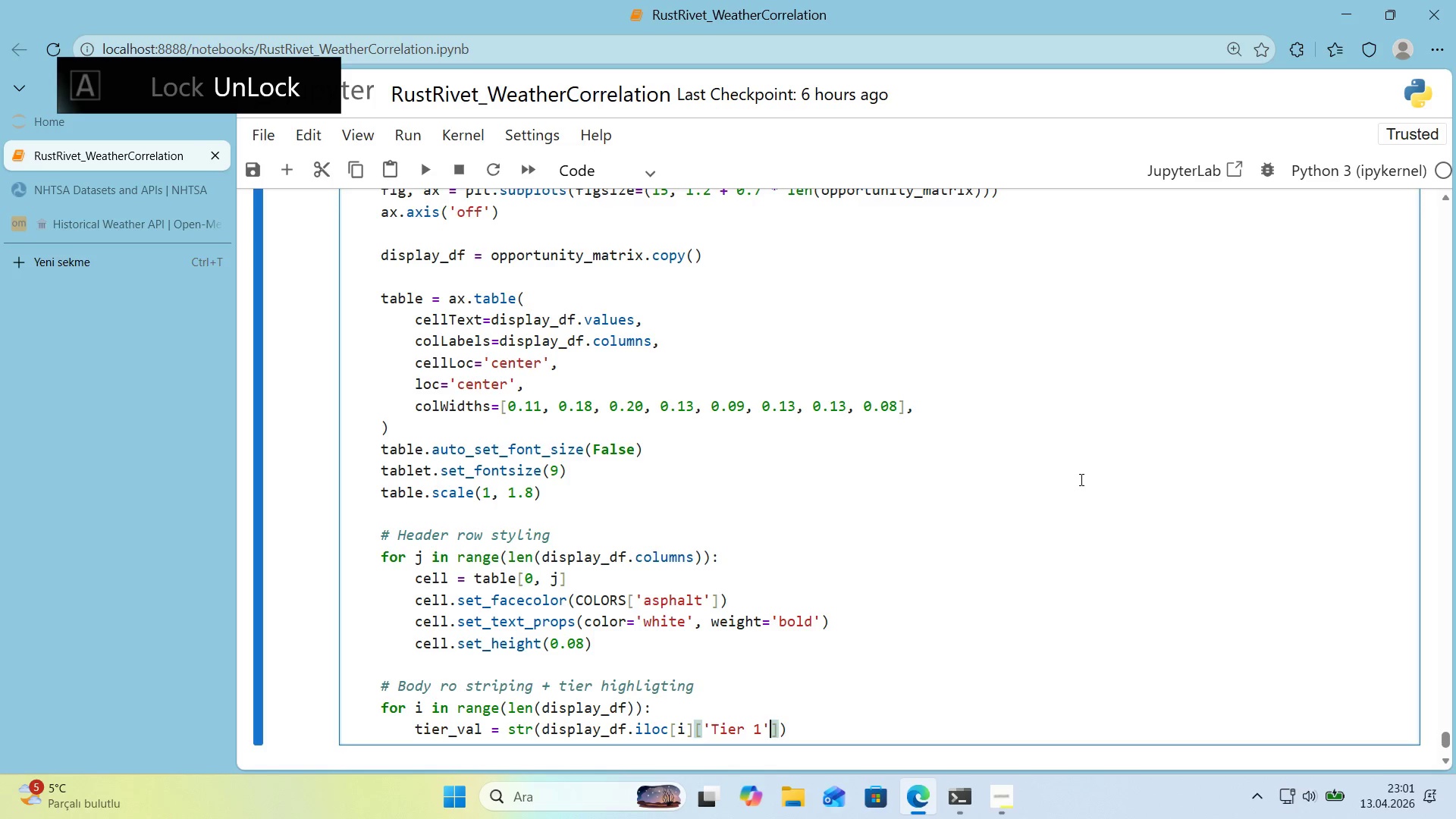 
key(ArrowRight)
 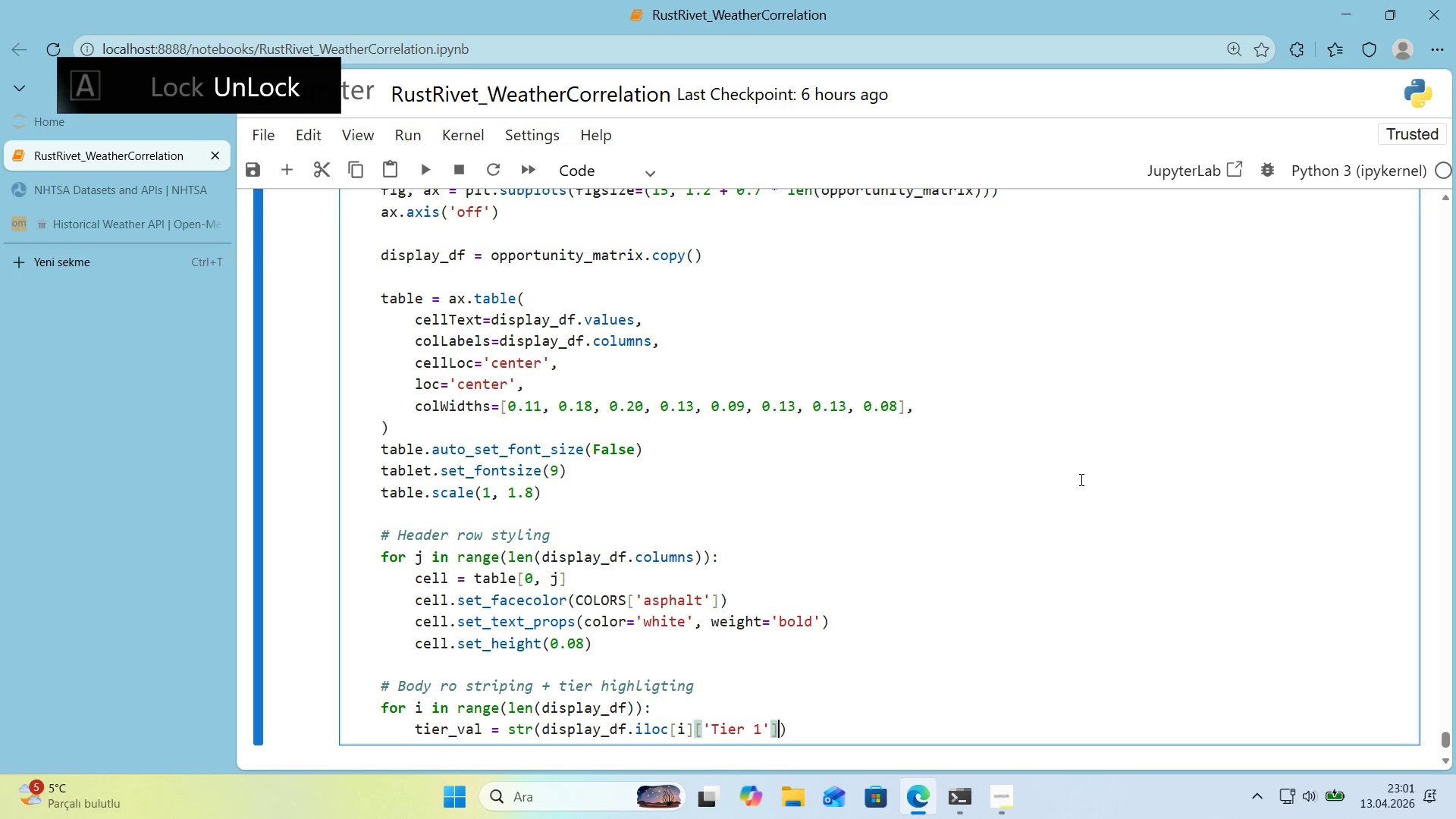 
key(ArrowRight)
 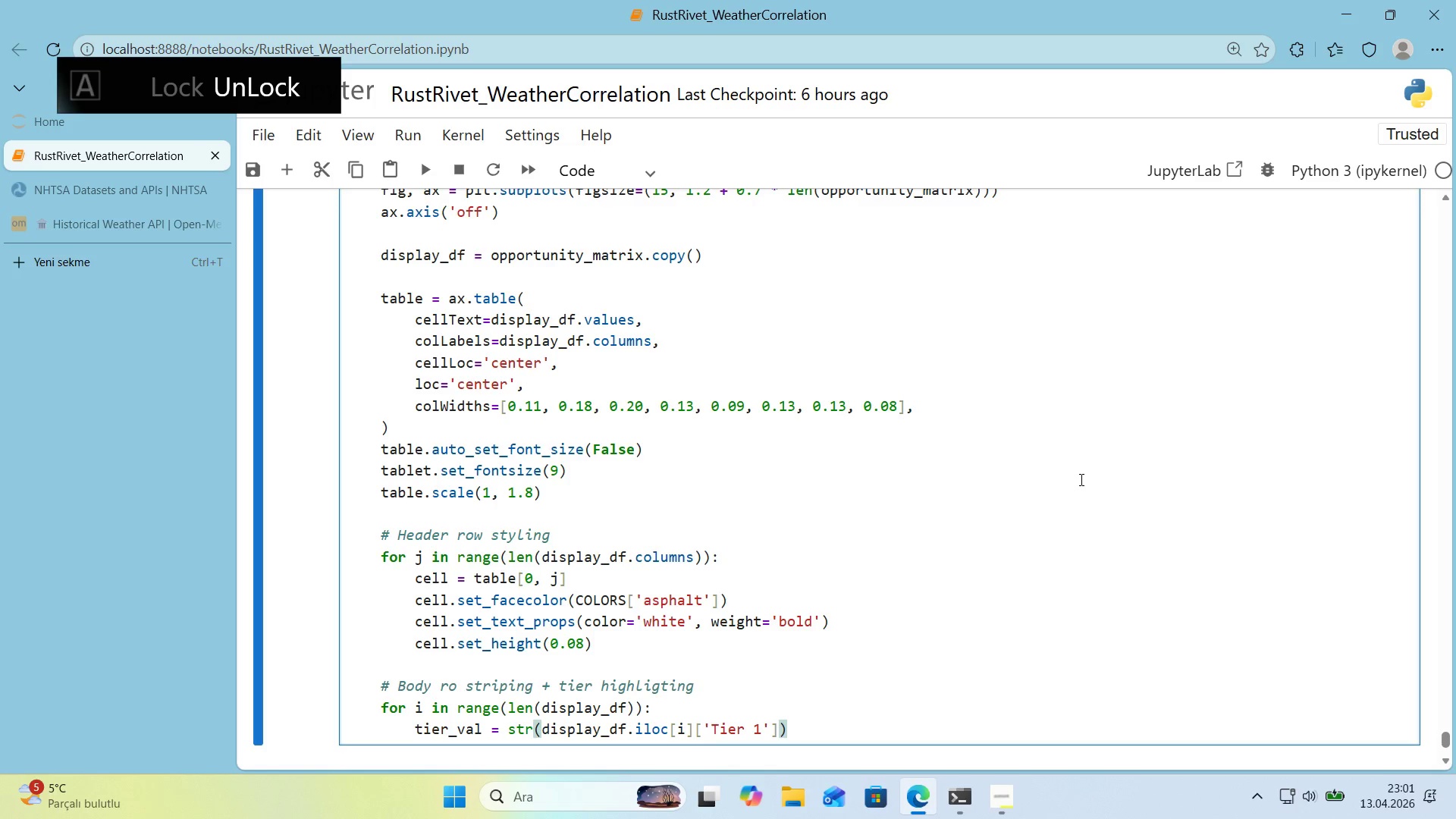 
key(Enter)
 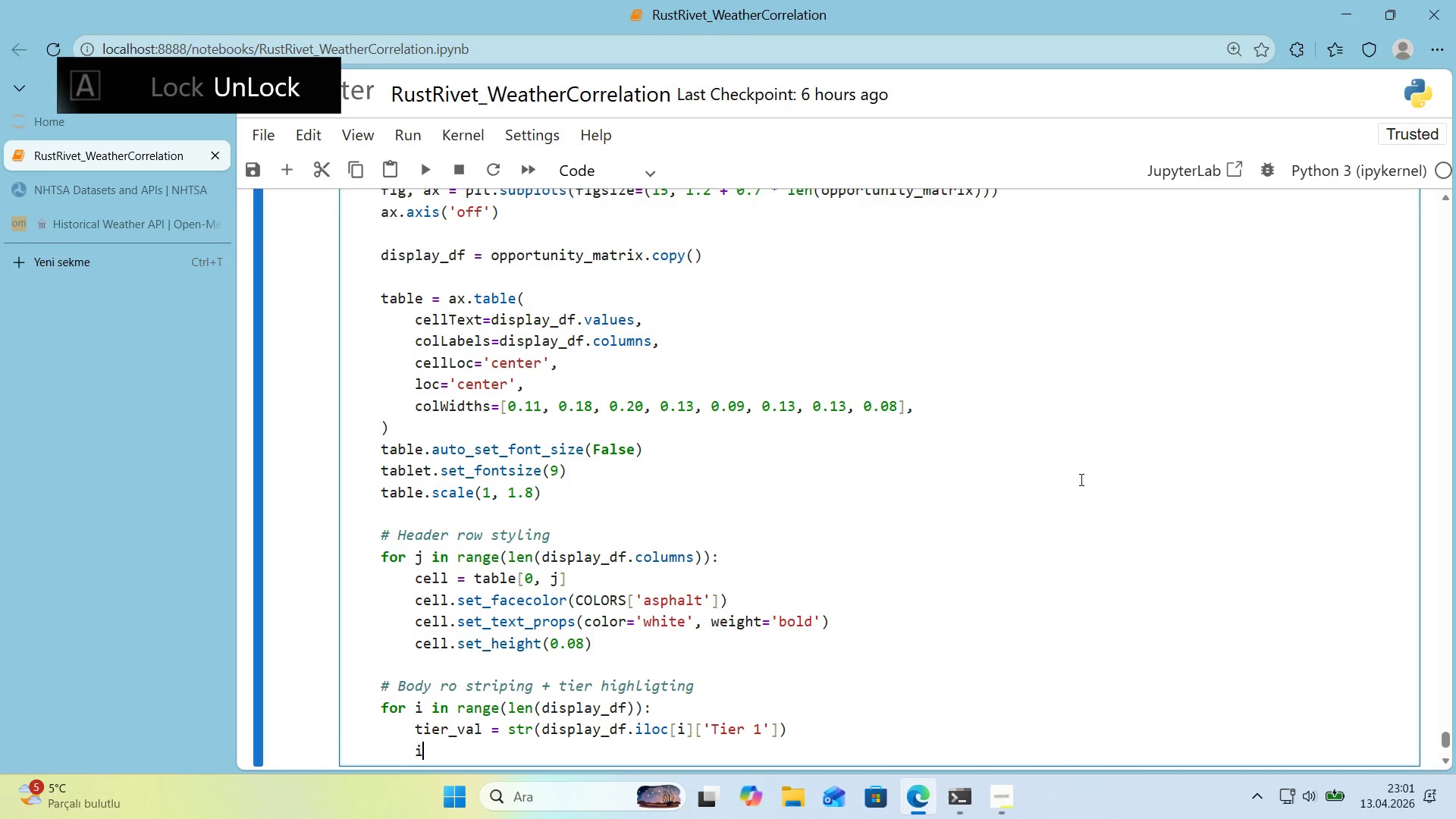 
type('f @@)
 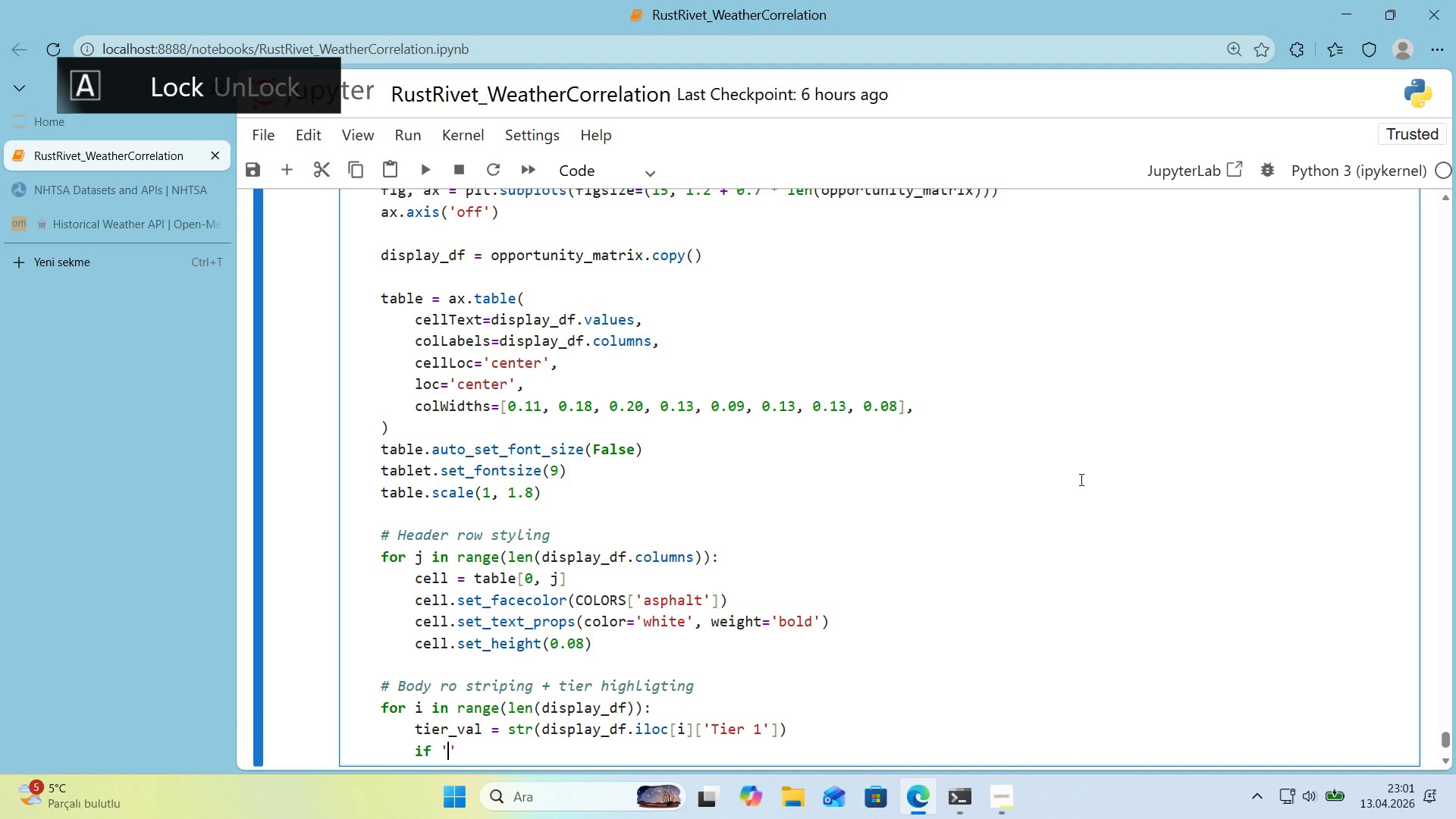 
 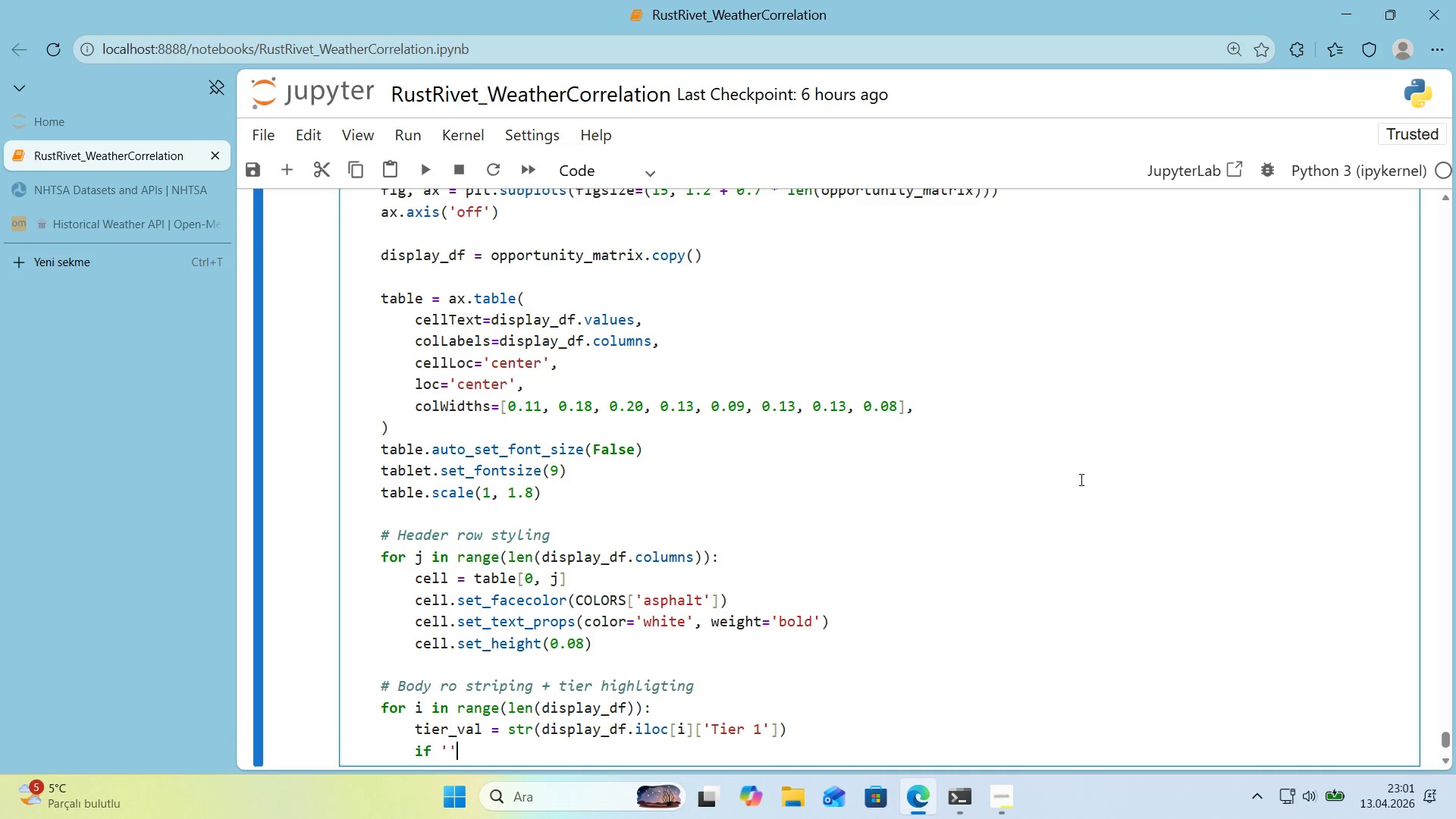 
key(ArrowLeft)
 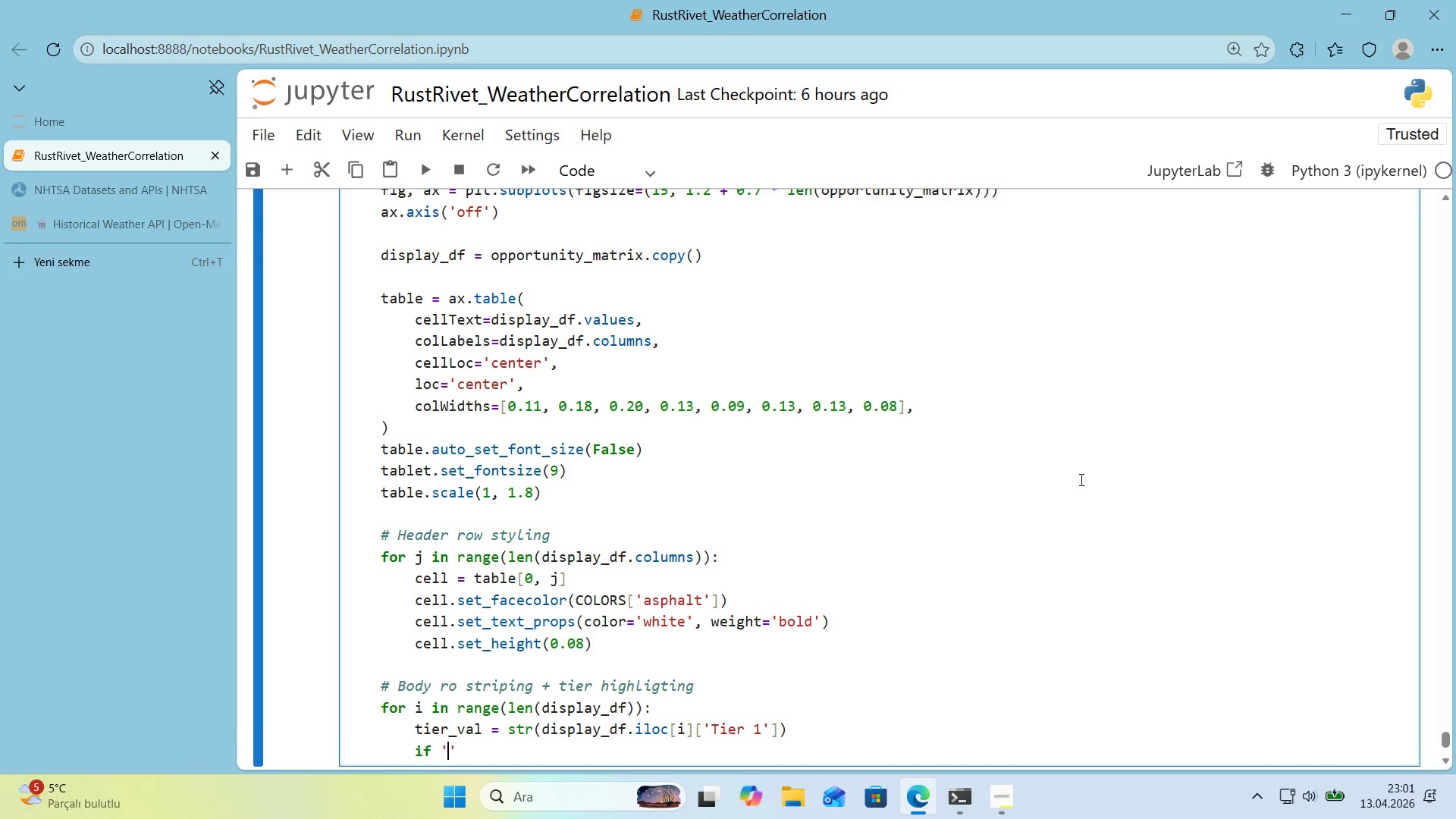 
type(T'er 1)
 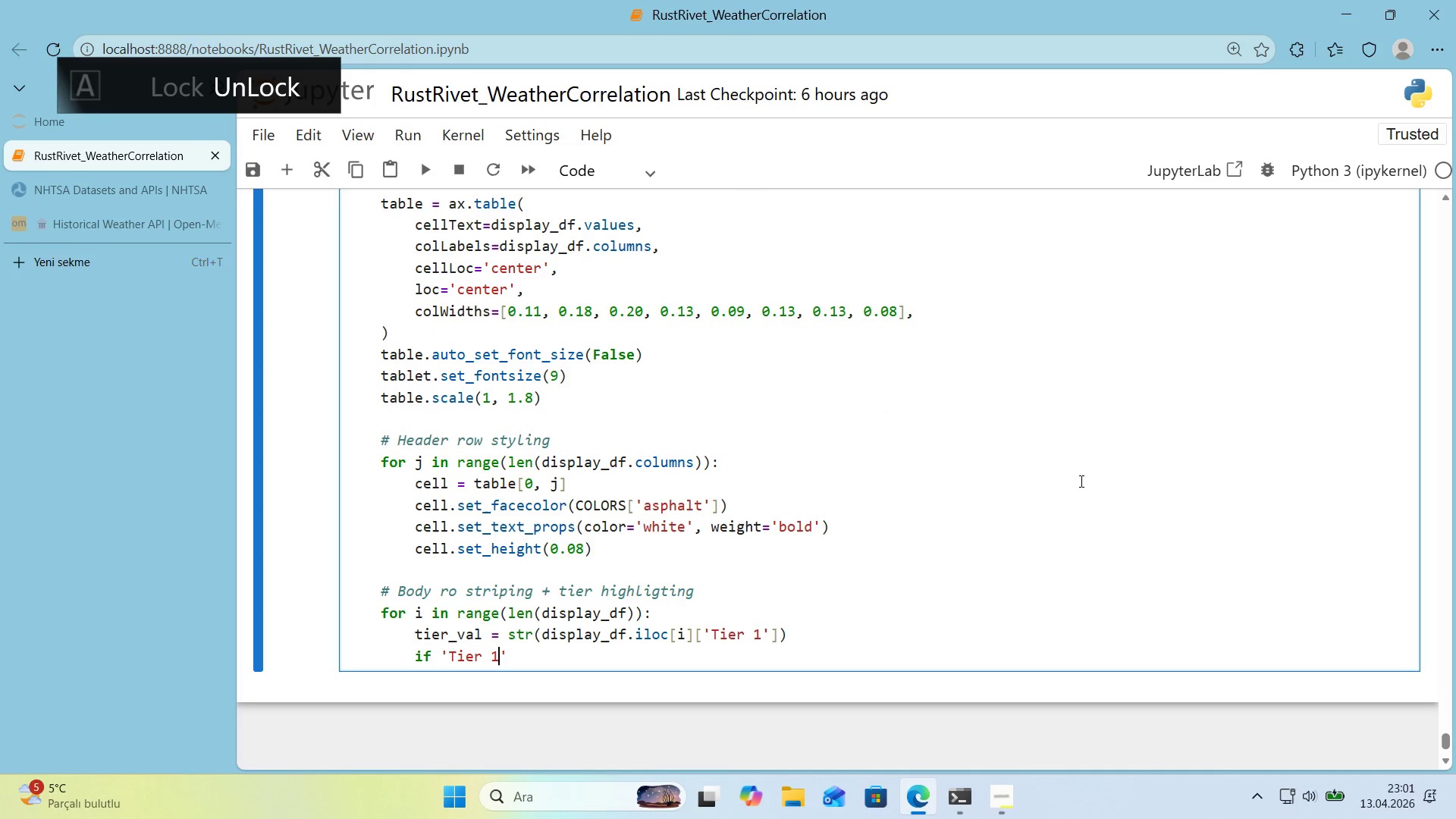 
scroll: coordinate [1081, 480], scroll_direction: down, amount: 1.0
 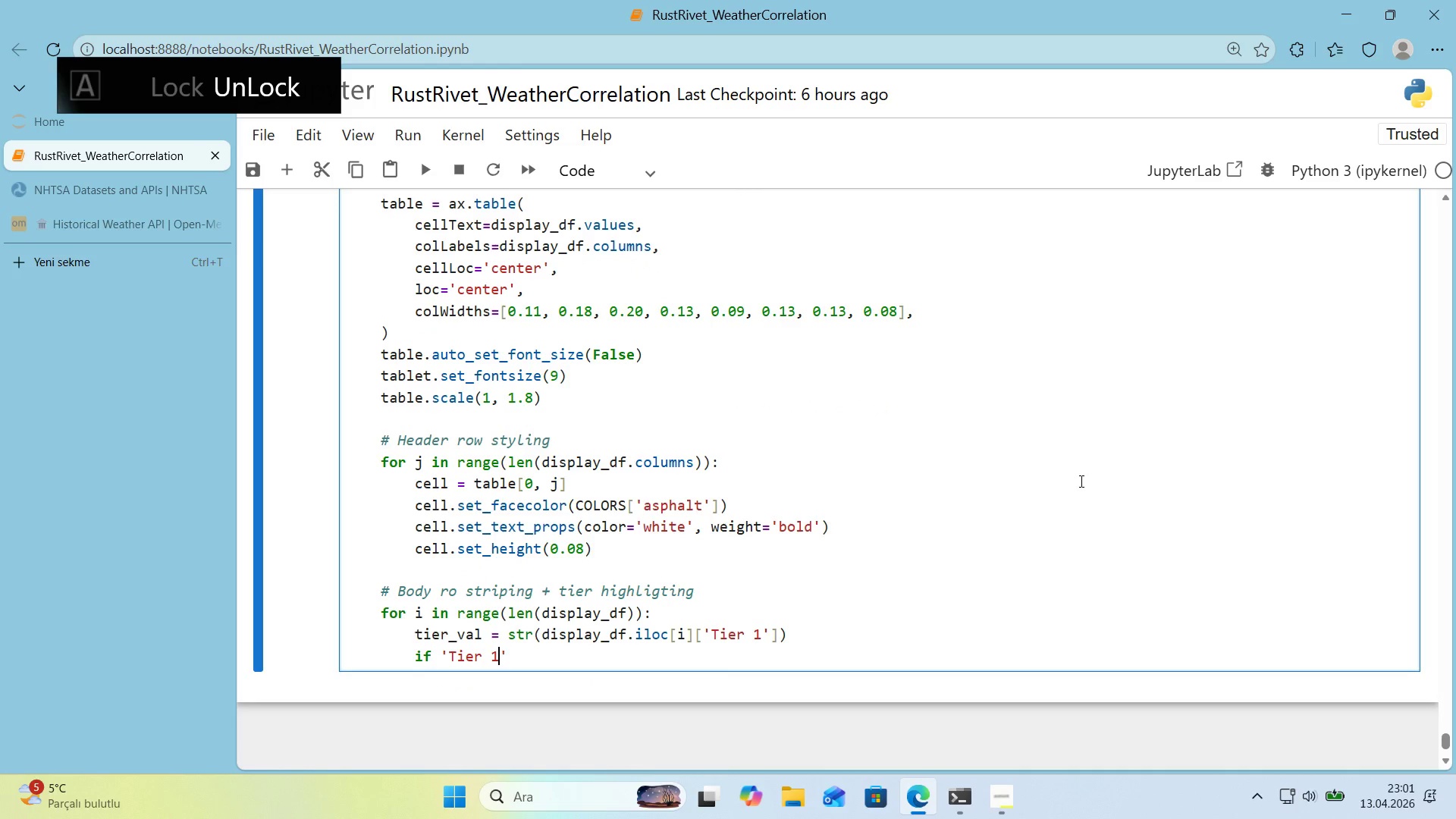 
key(ArrowRight)
 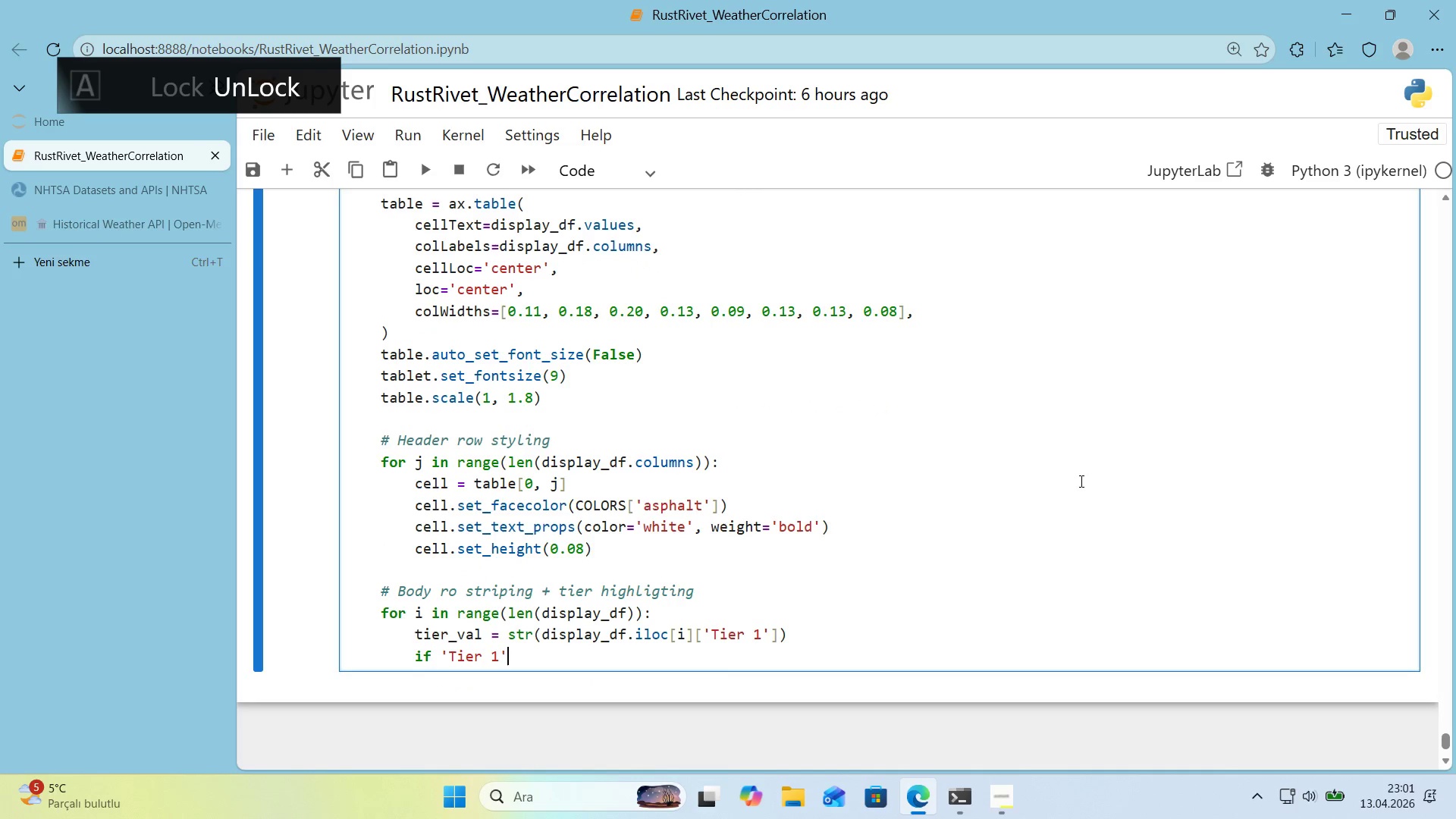 
type( 'n v)
key(Backspace)
key(Backspace)
type( t'er_Val)
key(Backspace)
key(Backspace)
key(Backspace)
type(V)
key(Backspace)
type(val>)
 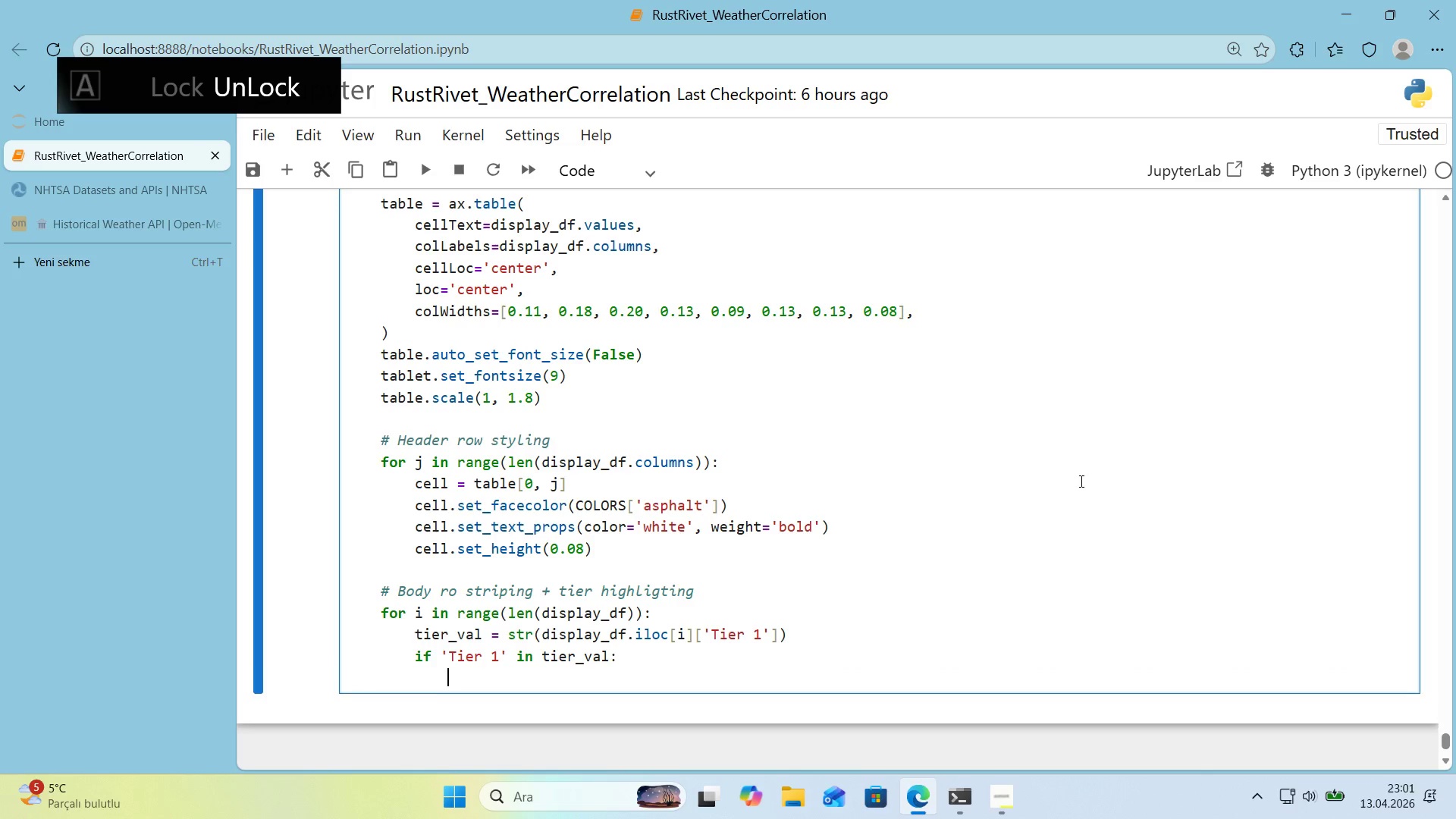 
 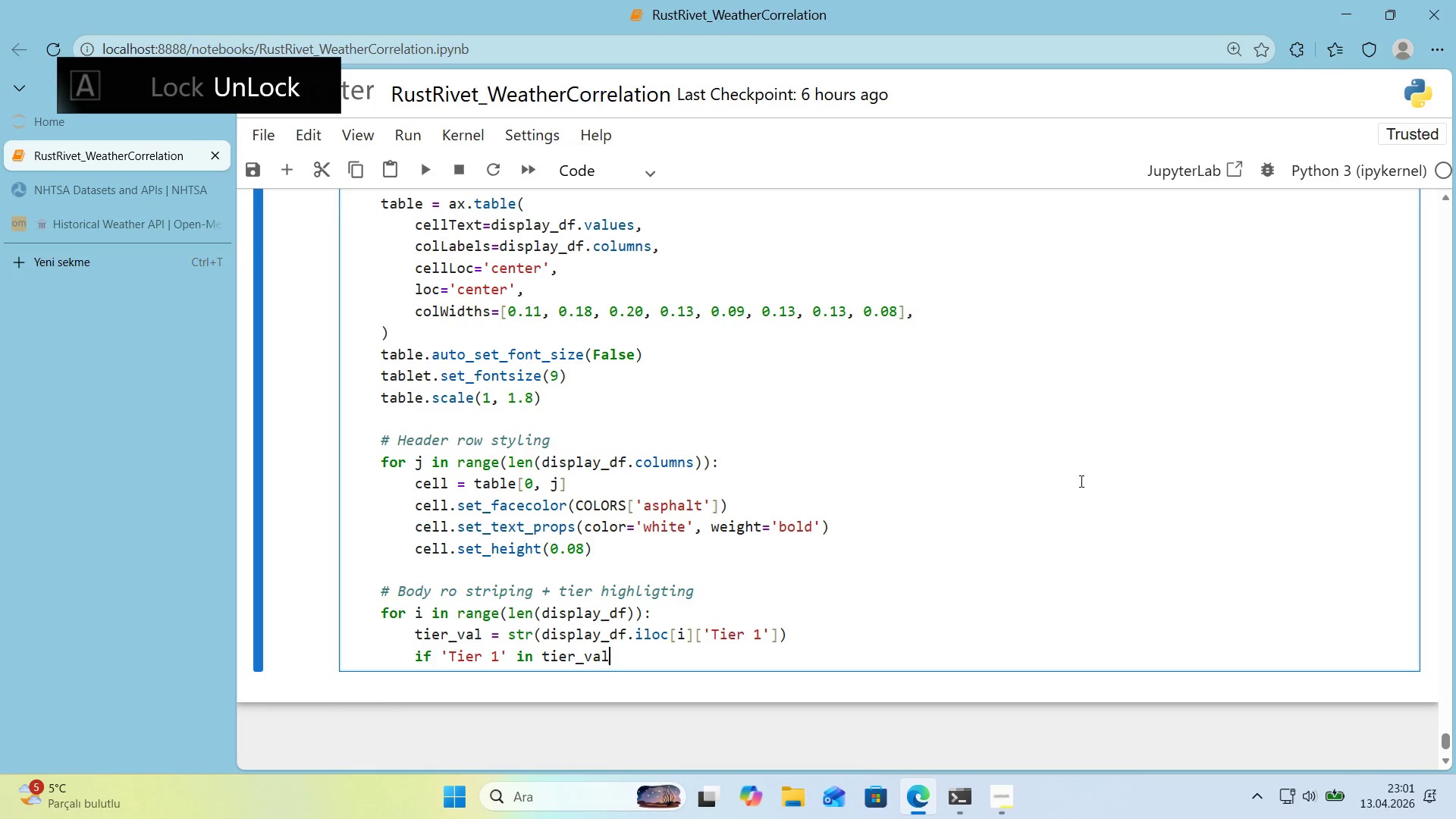 
key(Enter)
 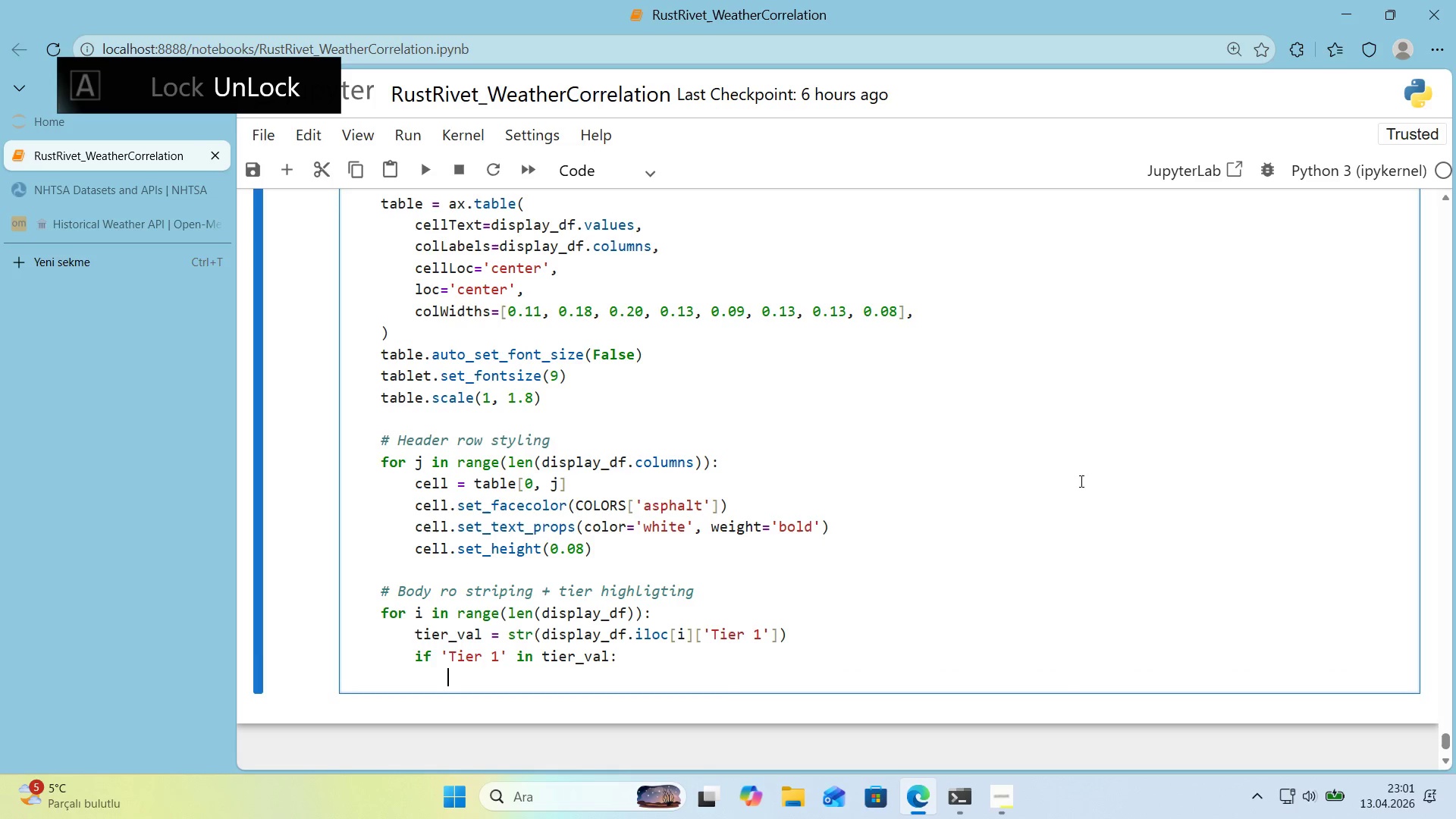 
type(row_color ) @@)
 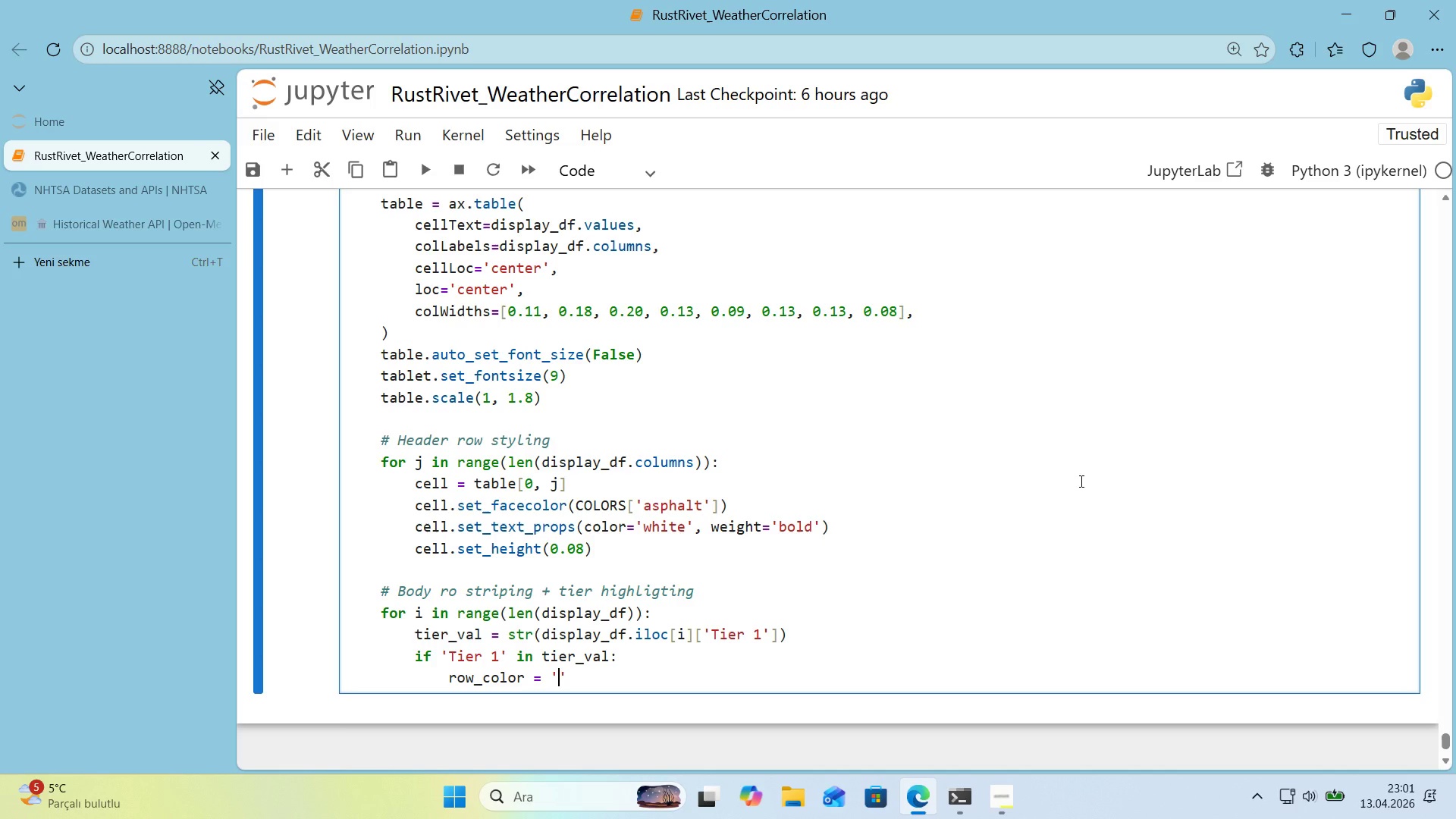 
 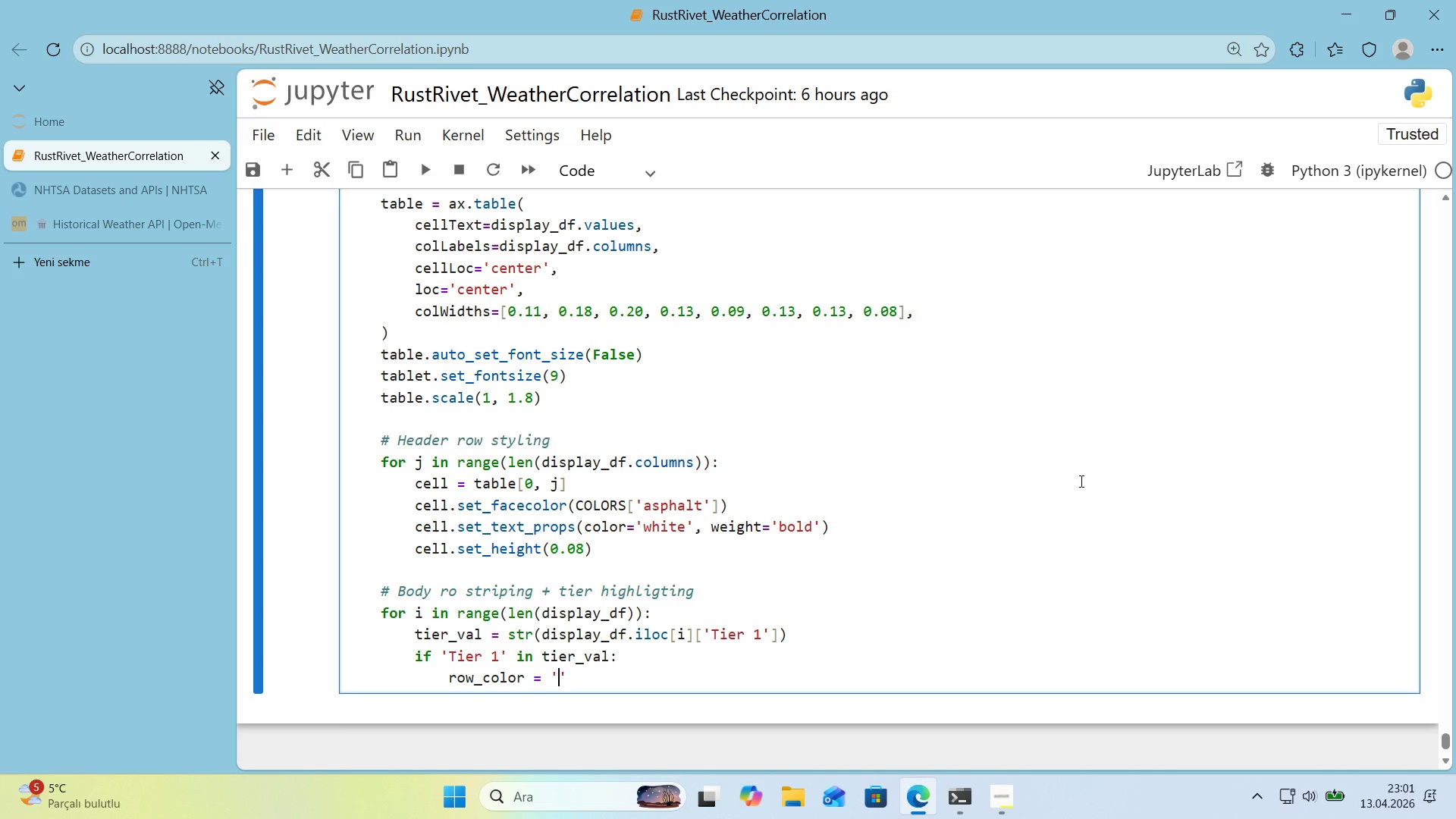 
key(ArrowLeft)
 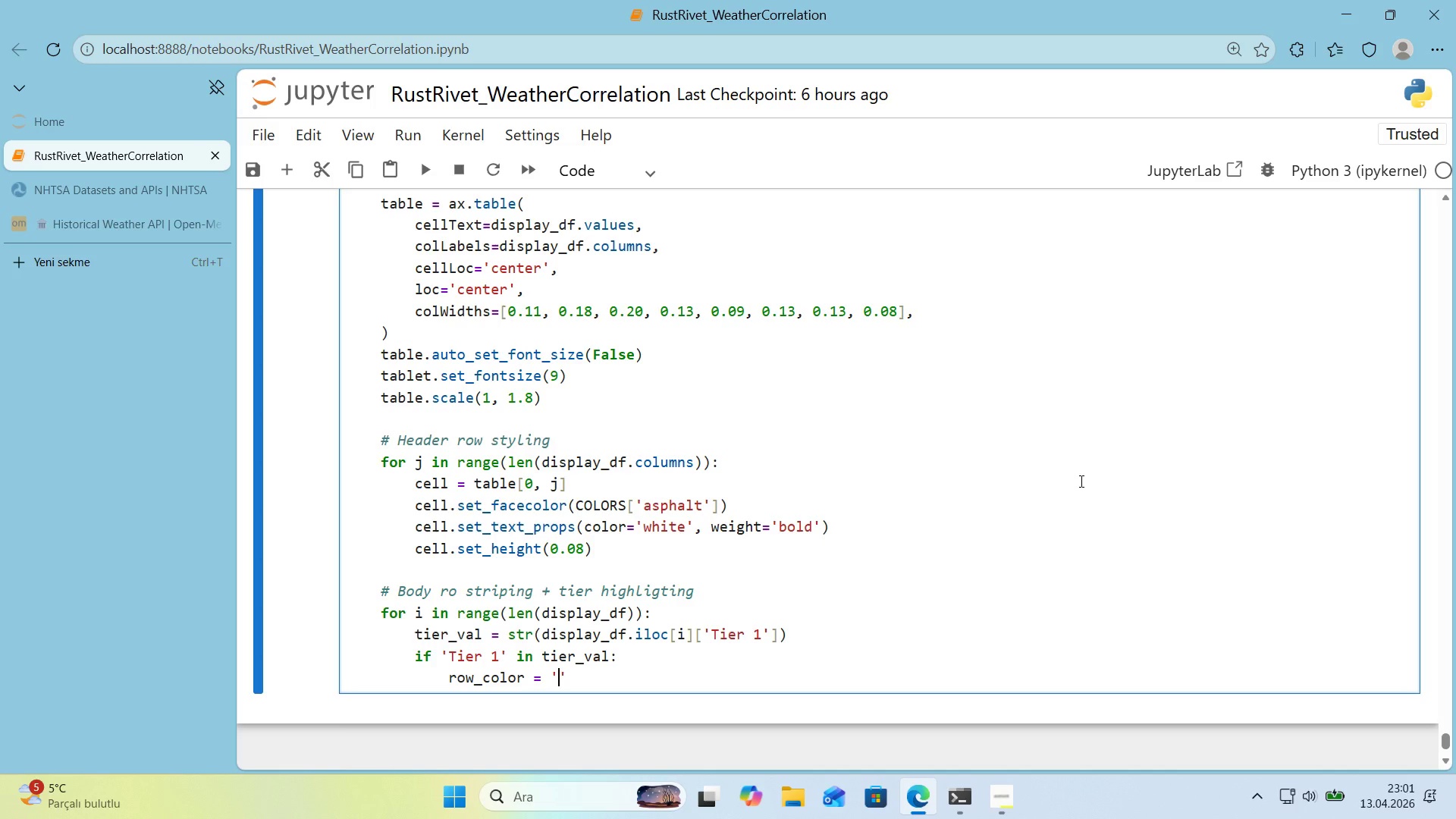 
key(Alt+Control+3)
 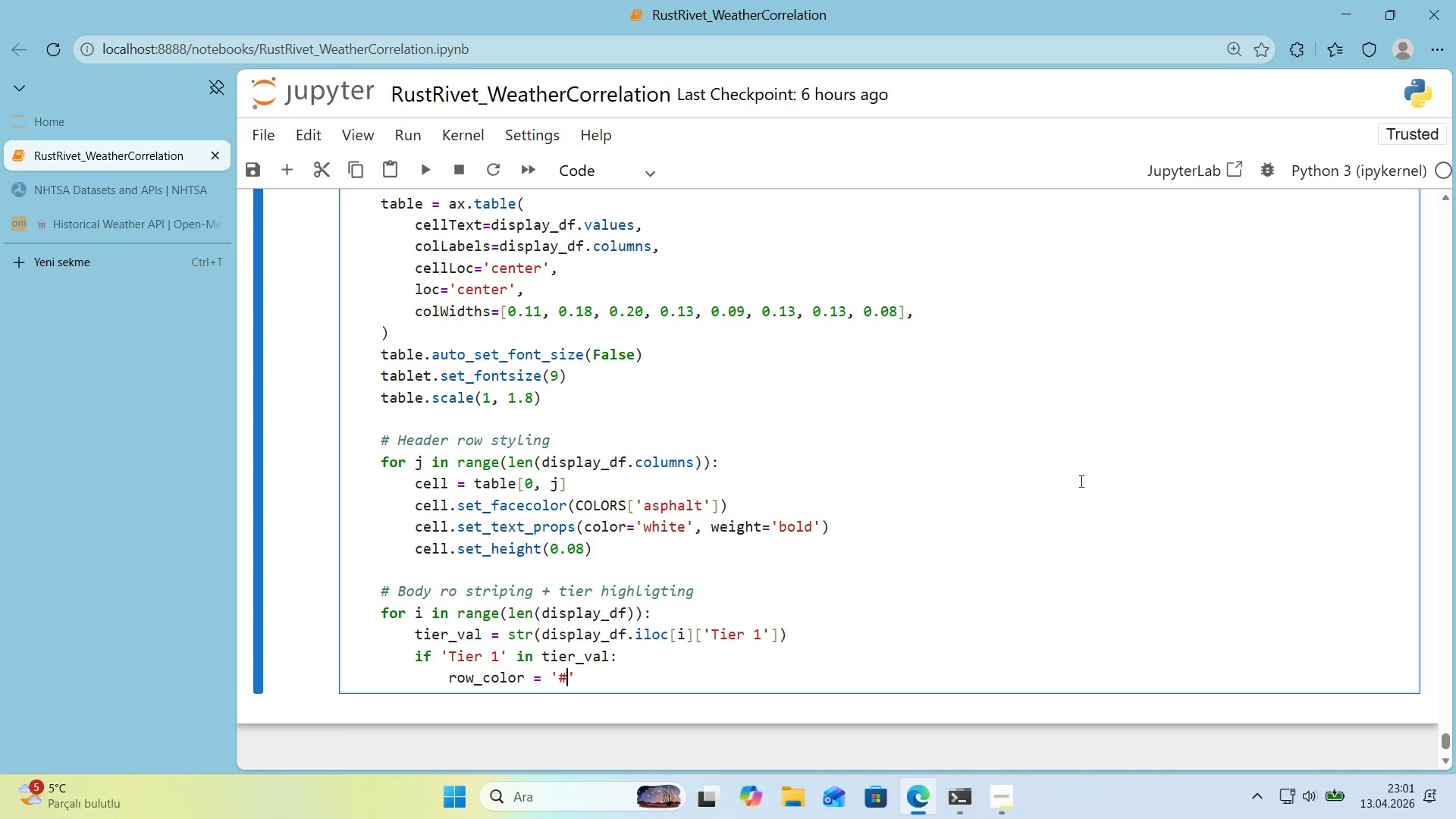 
type(F3D)
key(Backspace)
key(Backspace)
type(4D4C4)
 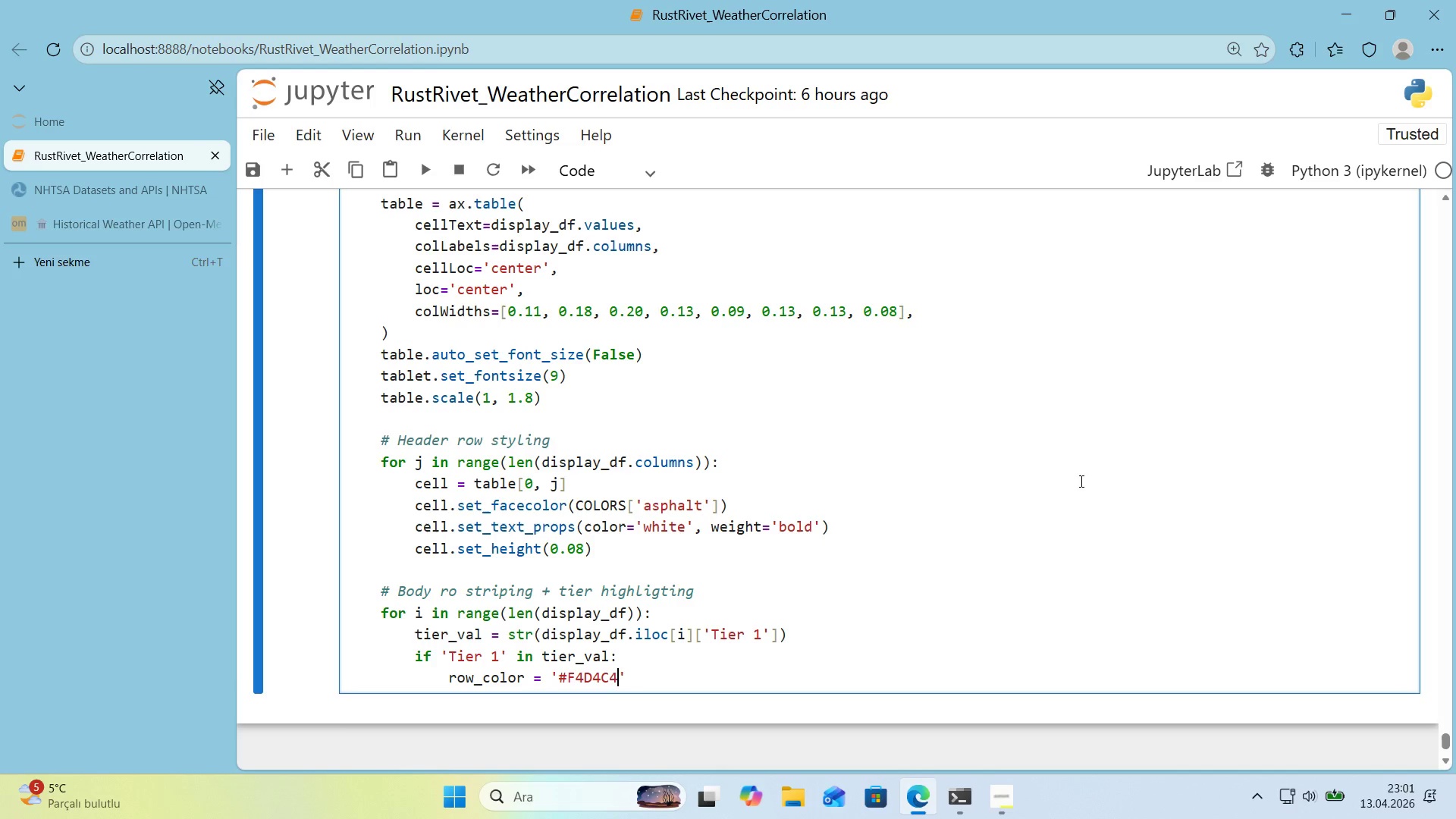 
key(ArrowRight)
 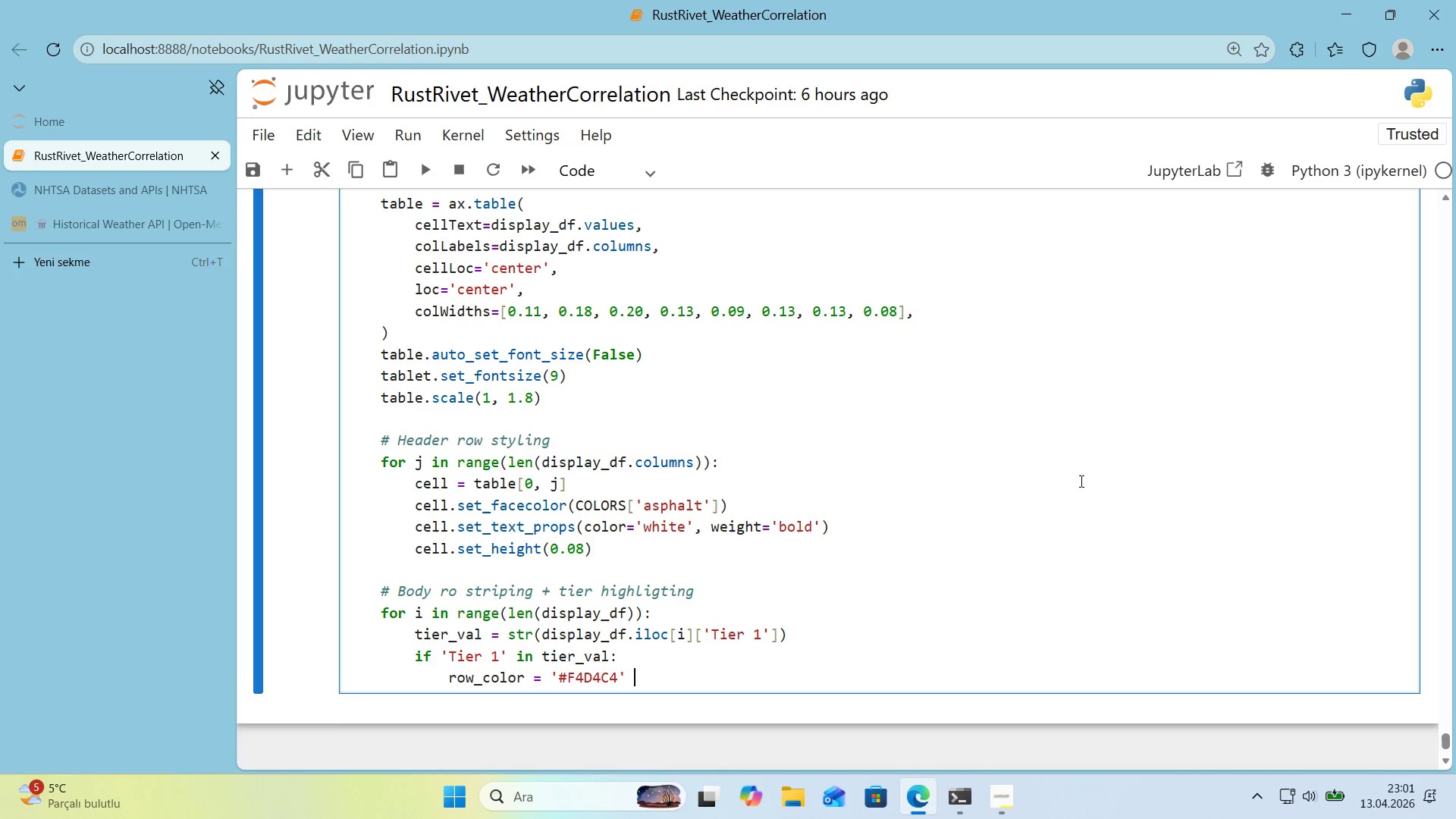 
key(Space)
 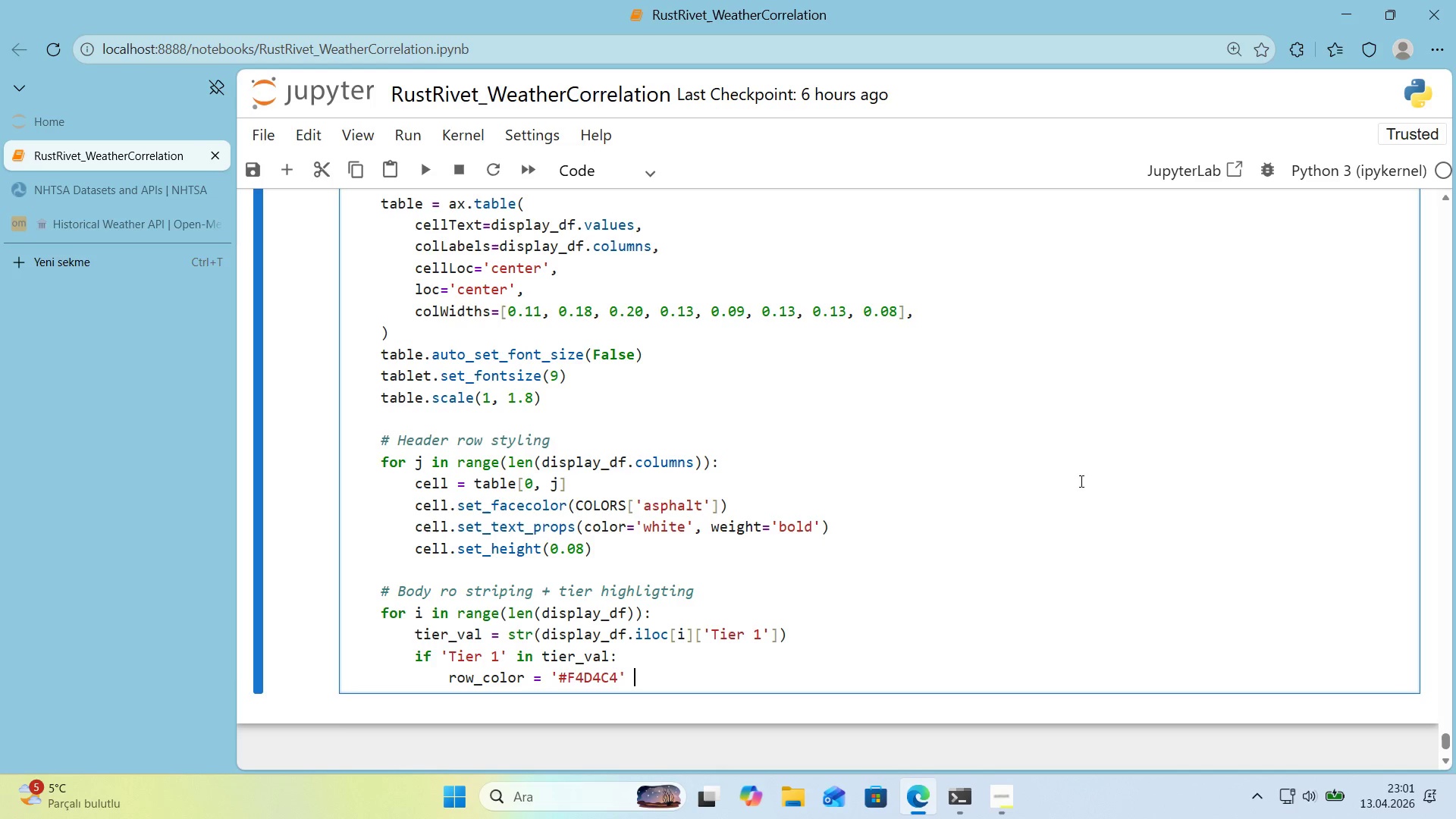 
key(CapsLock)
 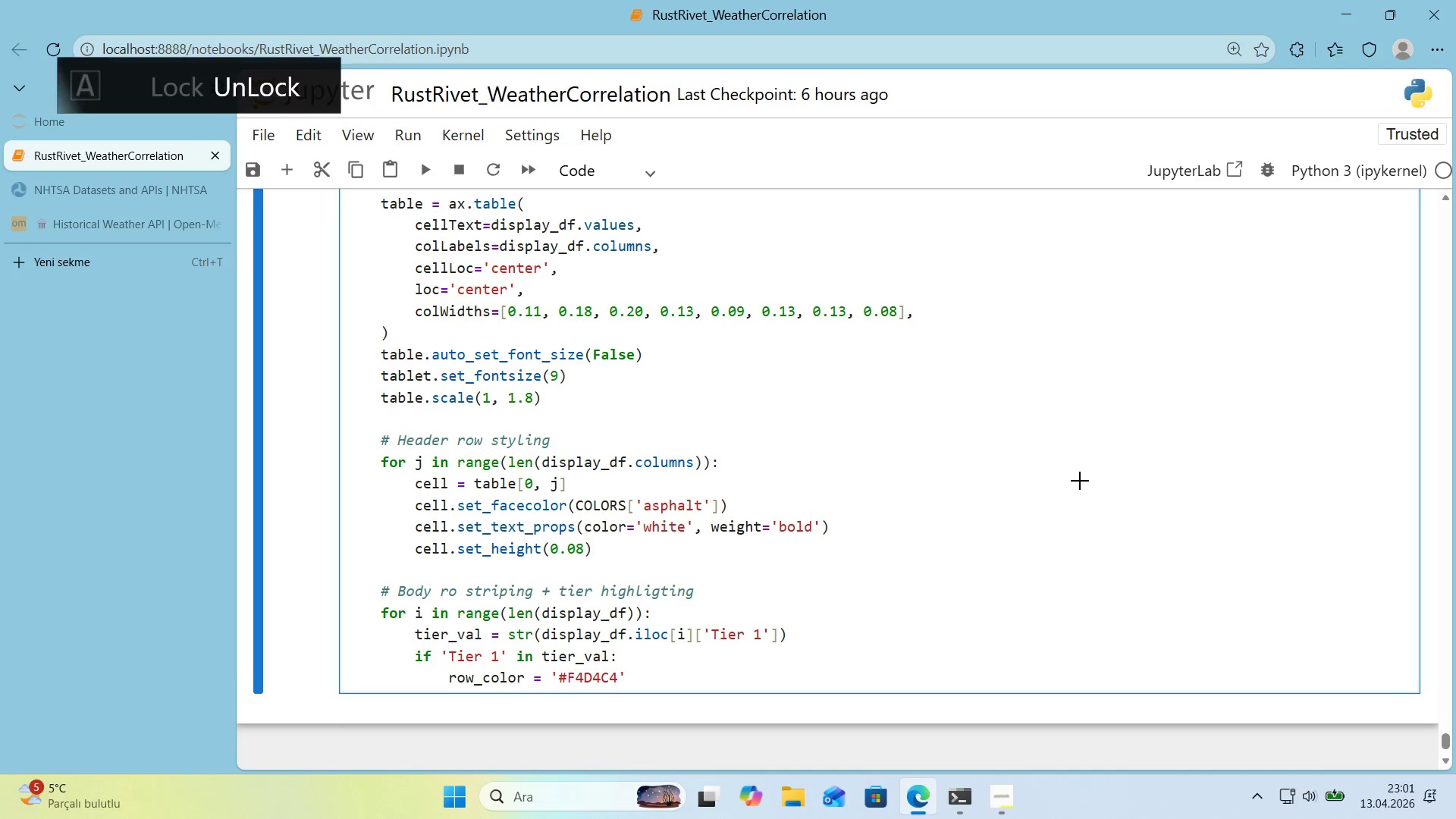 
key(Alt+Control+3)
 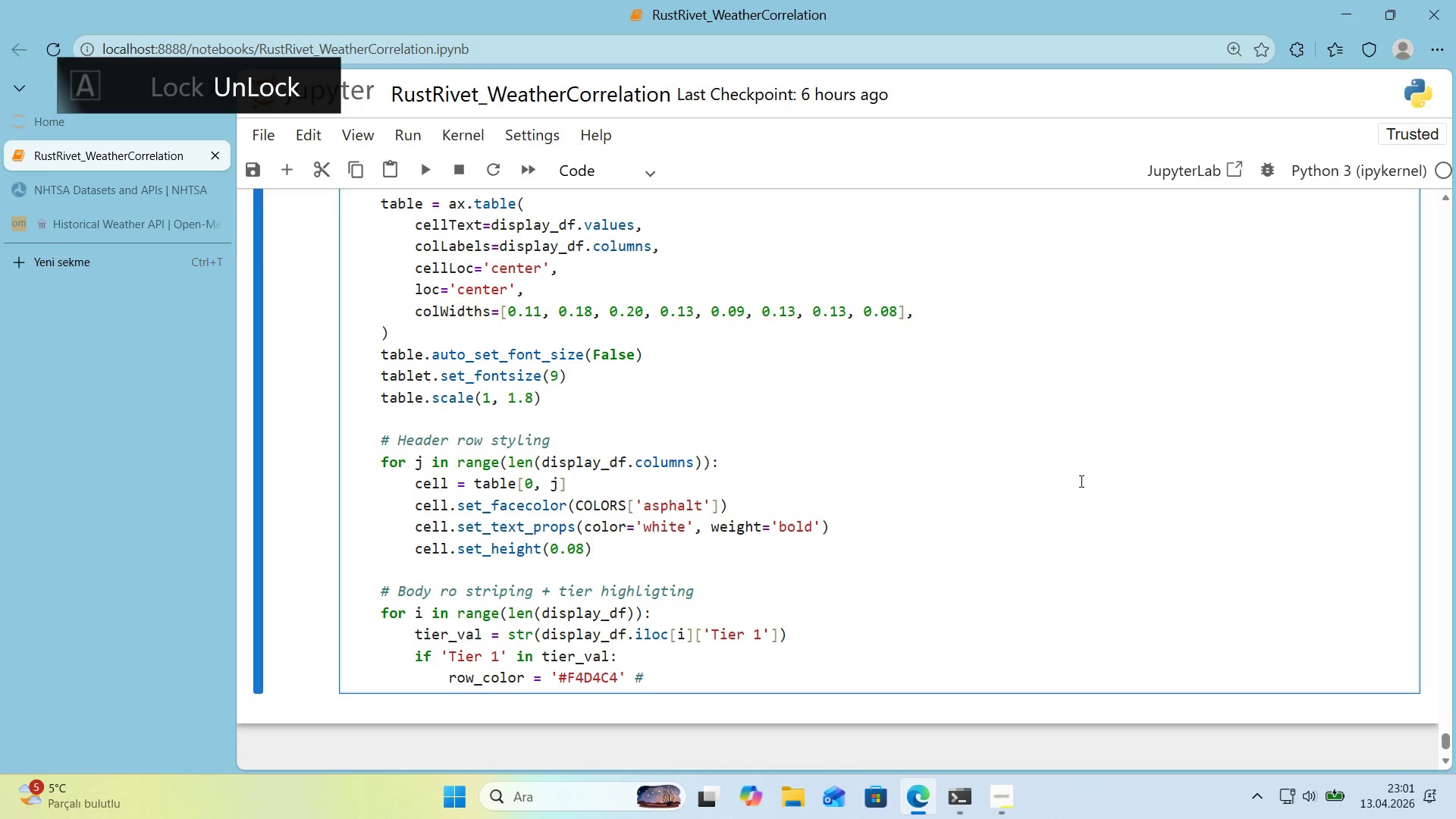 
type( l'ght rust for T'er 1)
 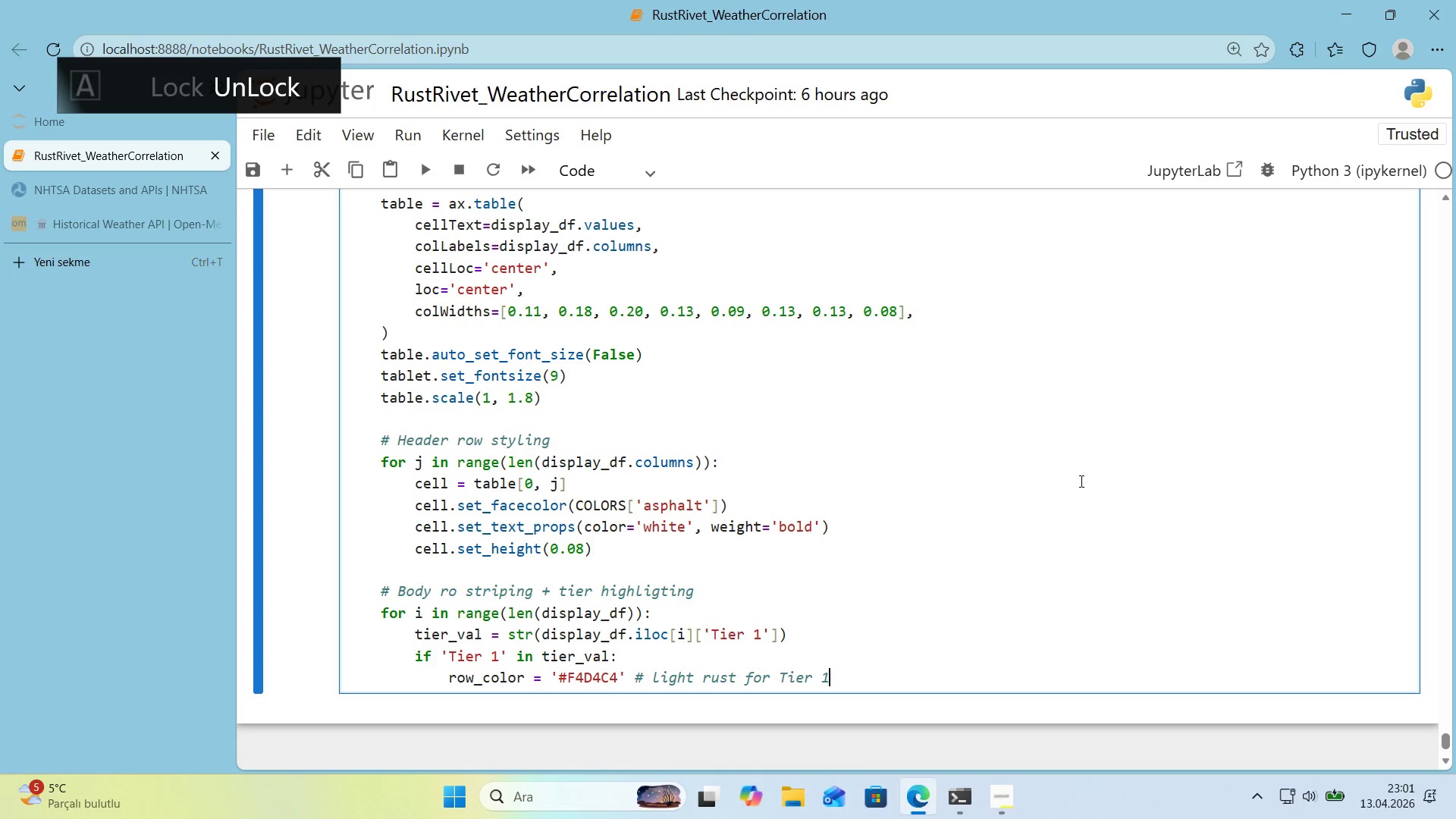 
key(Enter)
 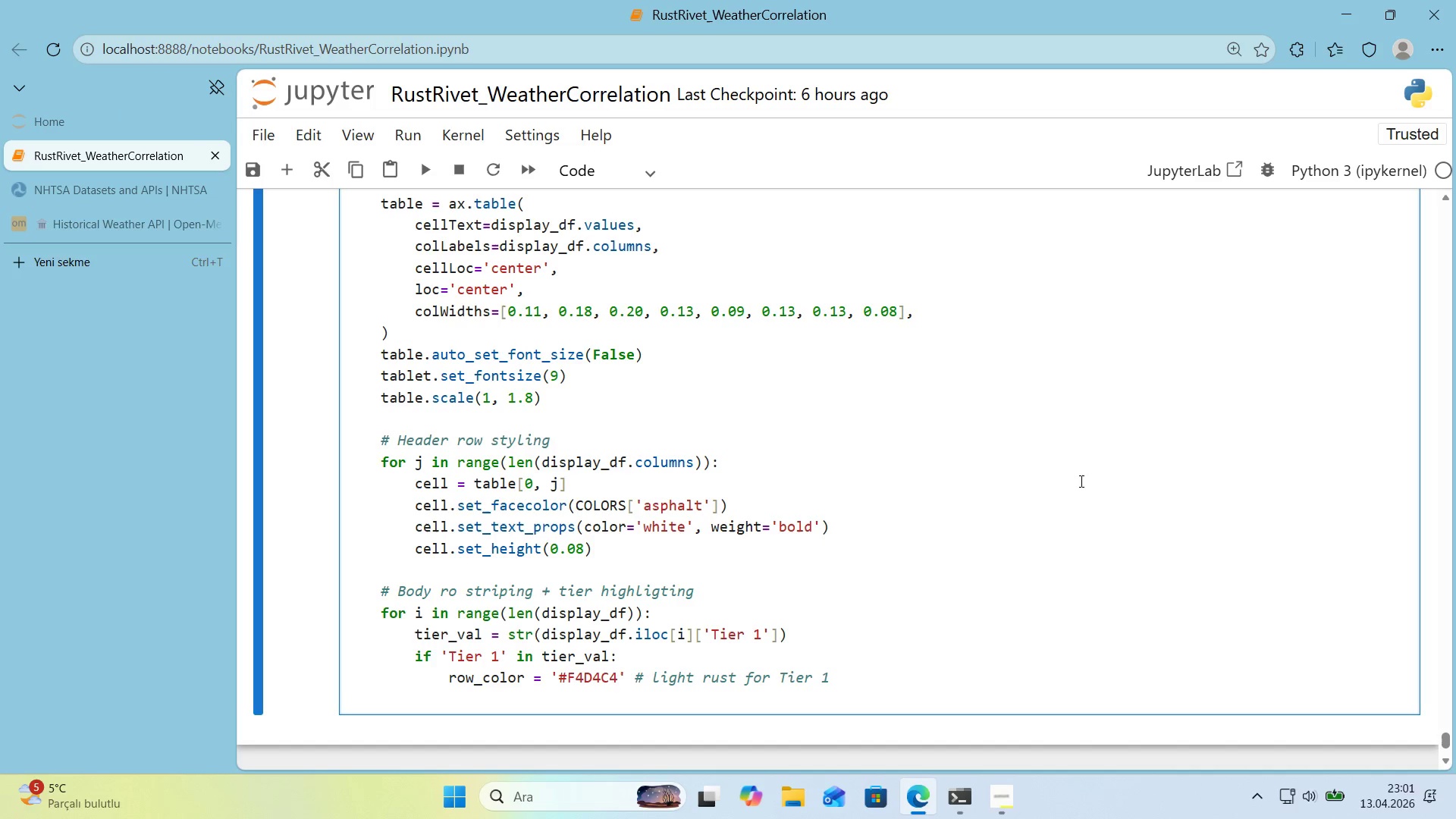 
key(Backspace)
type(el'f @@)
 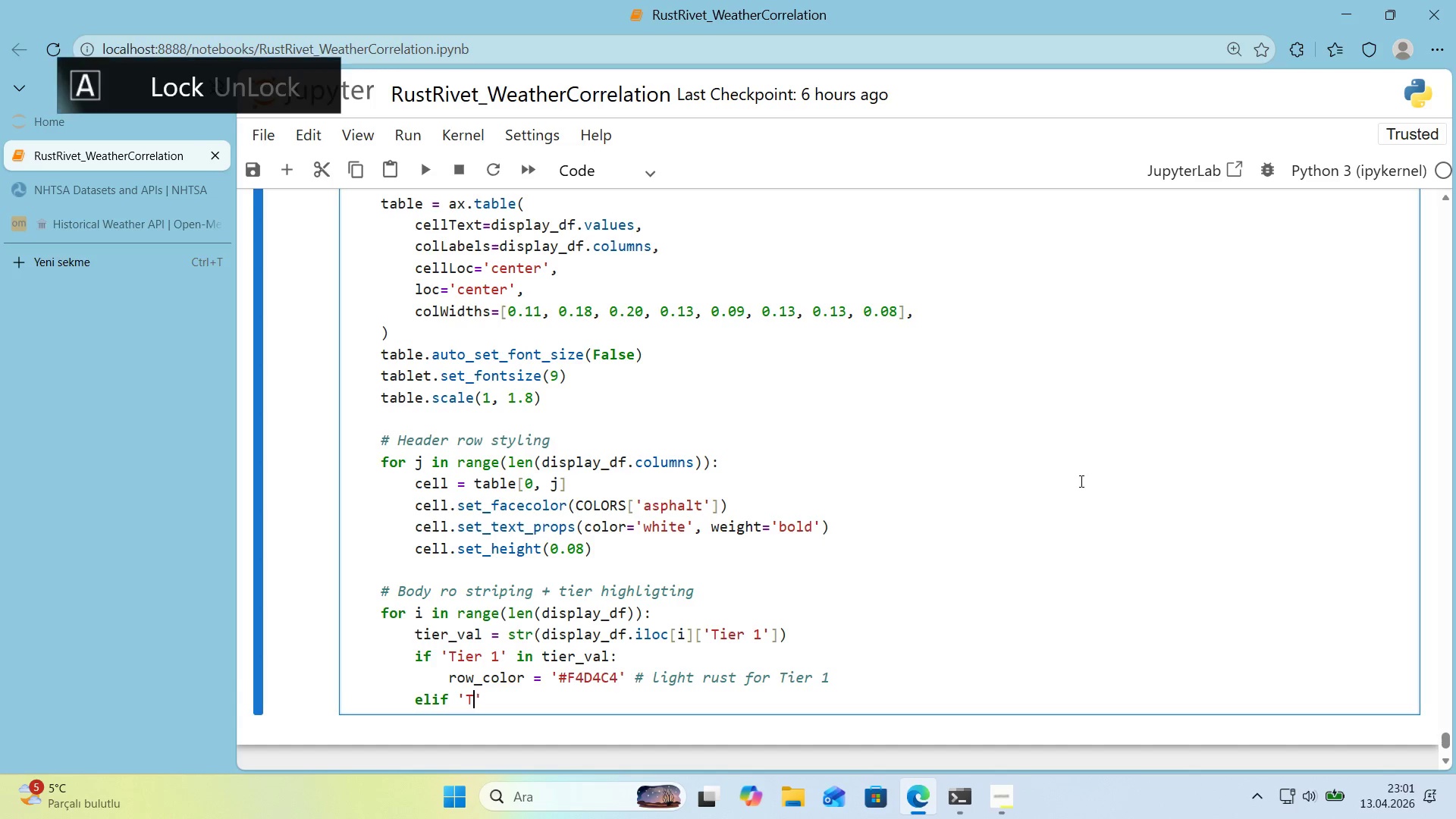 
 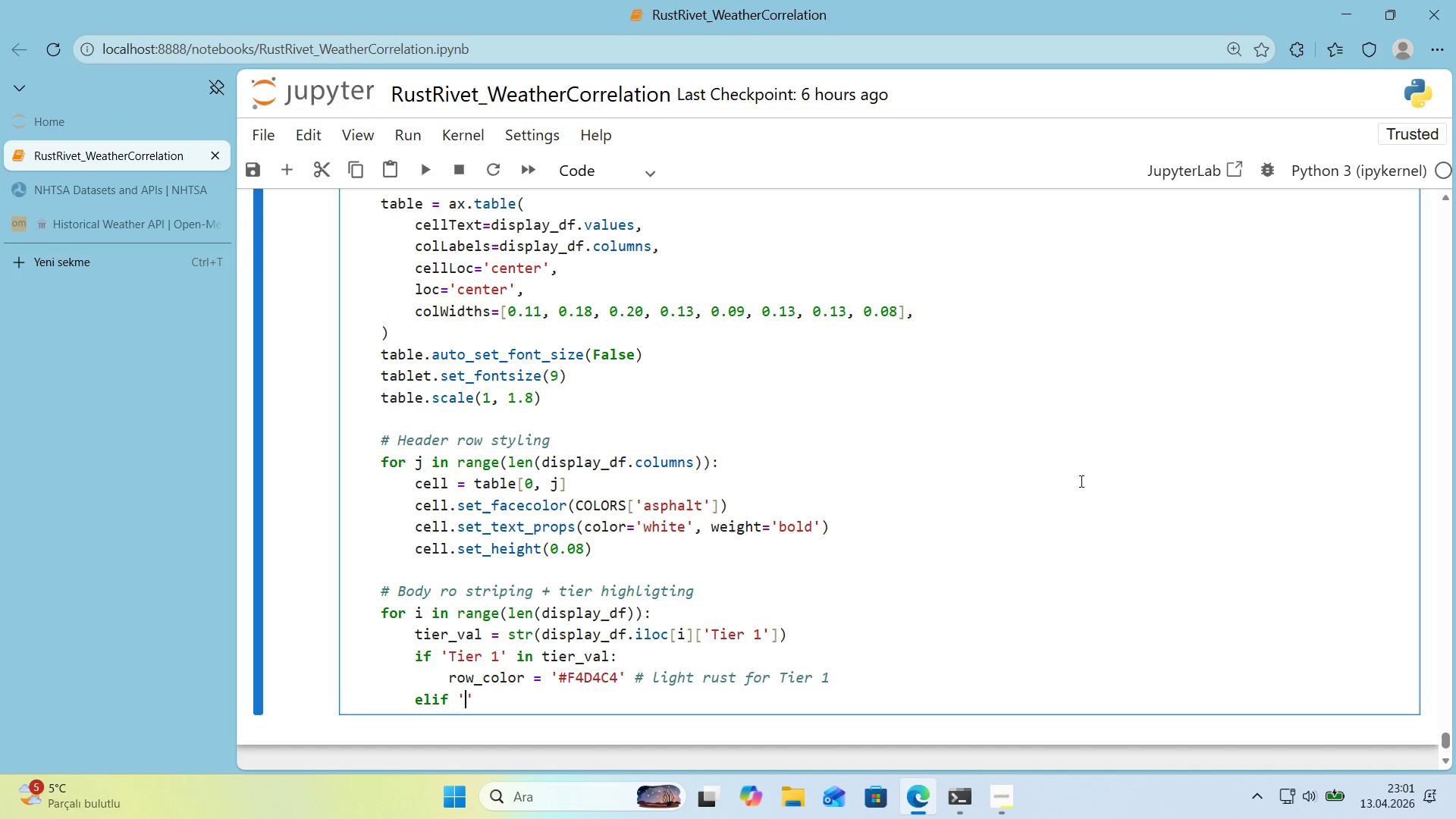 
key(ArrowLeft)
 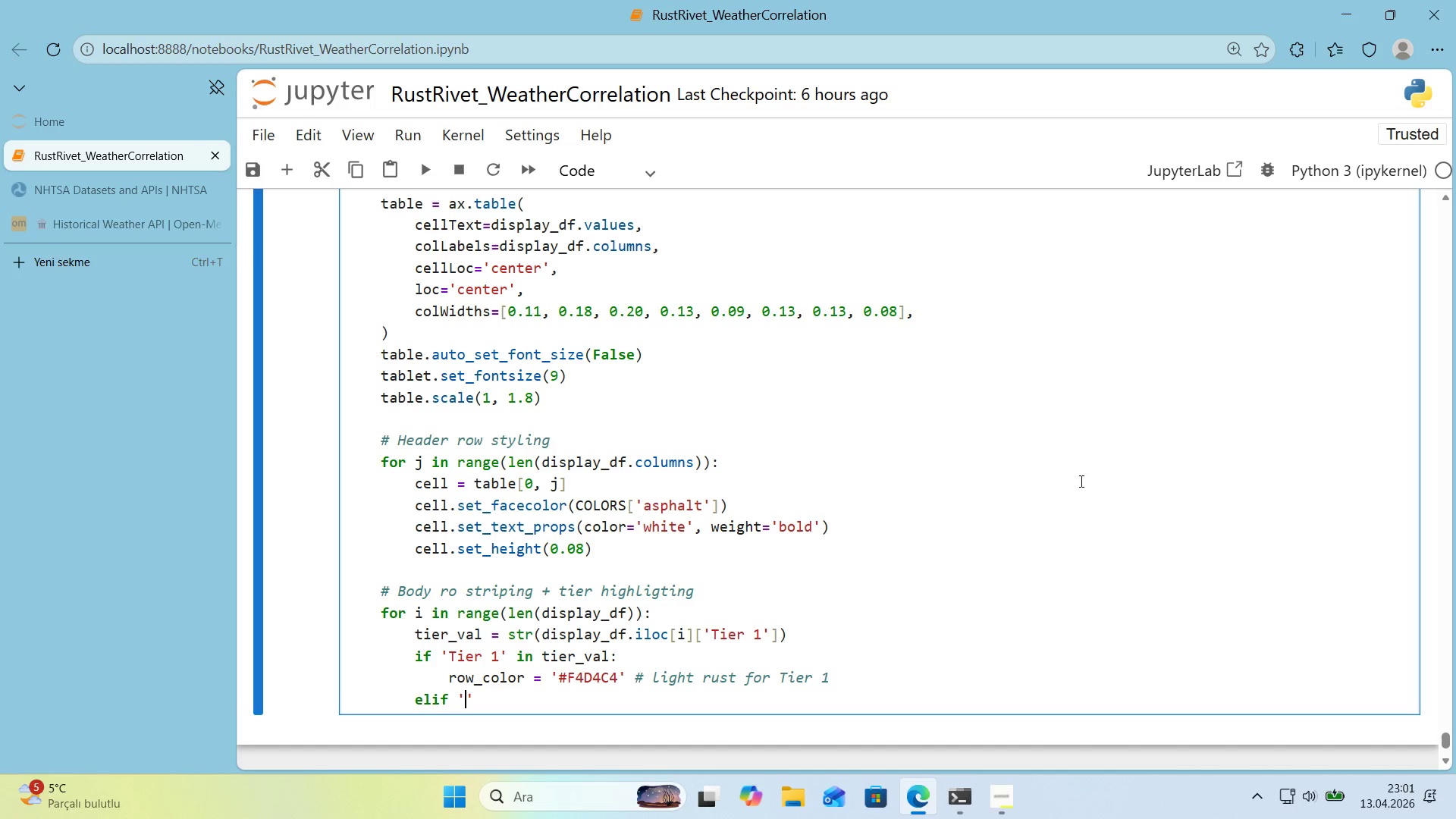 
type(T'er 2)
 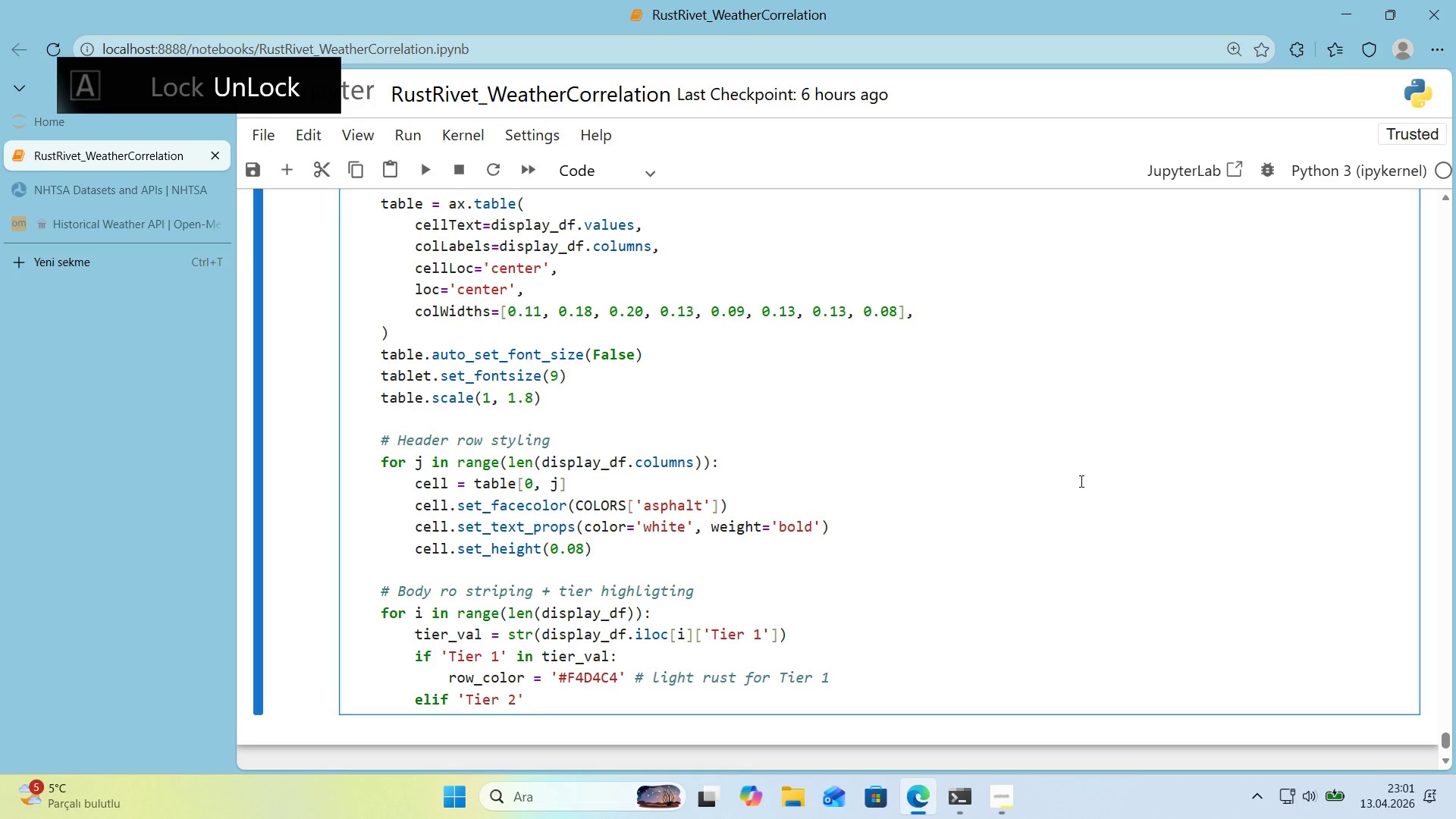 
key(ArrowRight)
 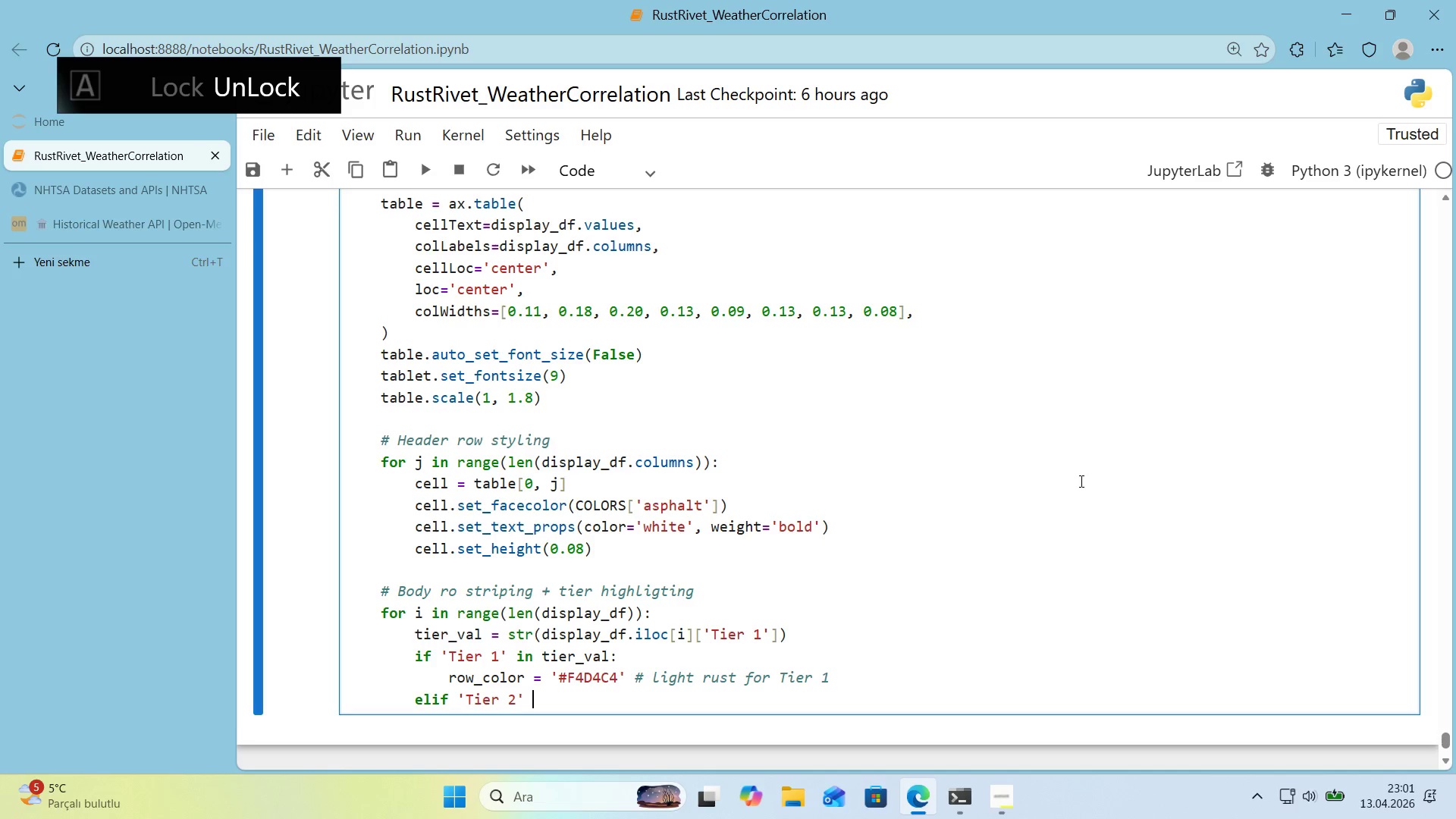 
type( 'n t'er_val>)
 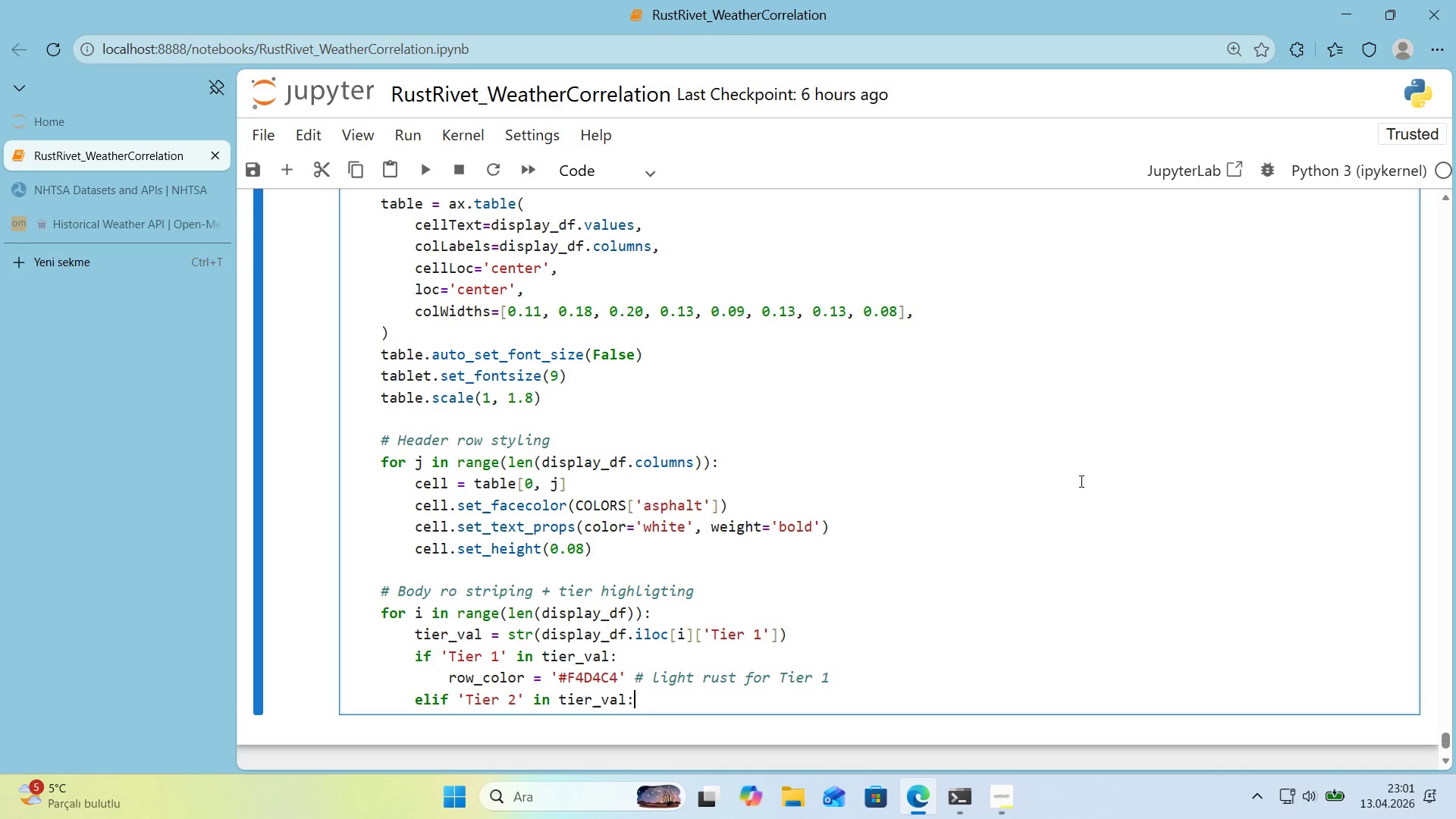 
key(Enter)
 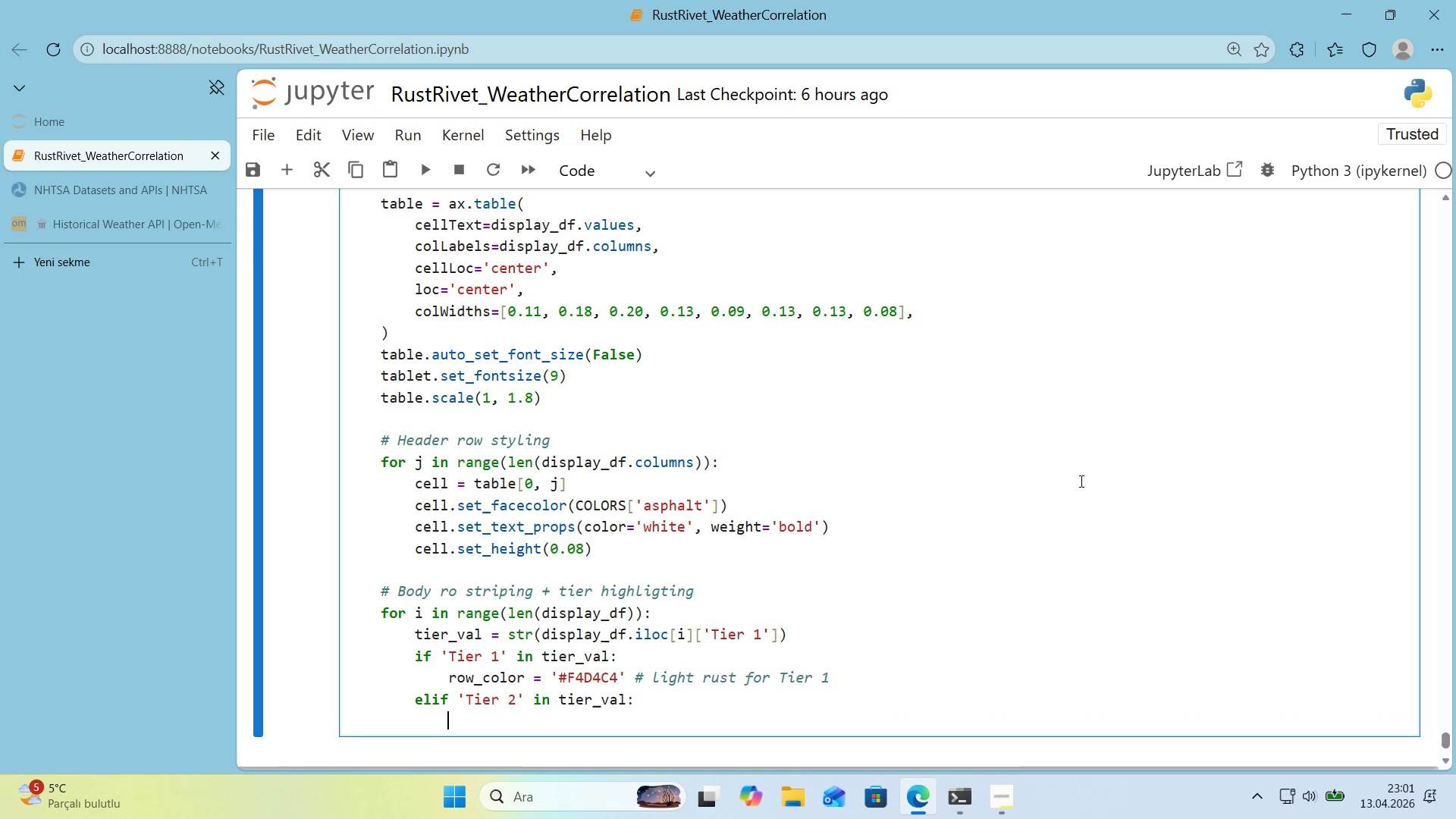 
type(row_color ) @@)
 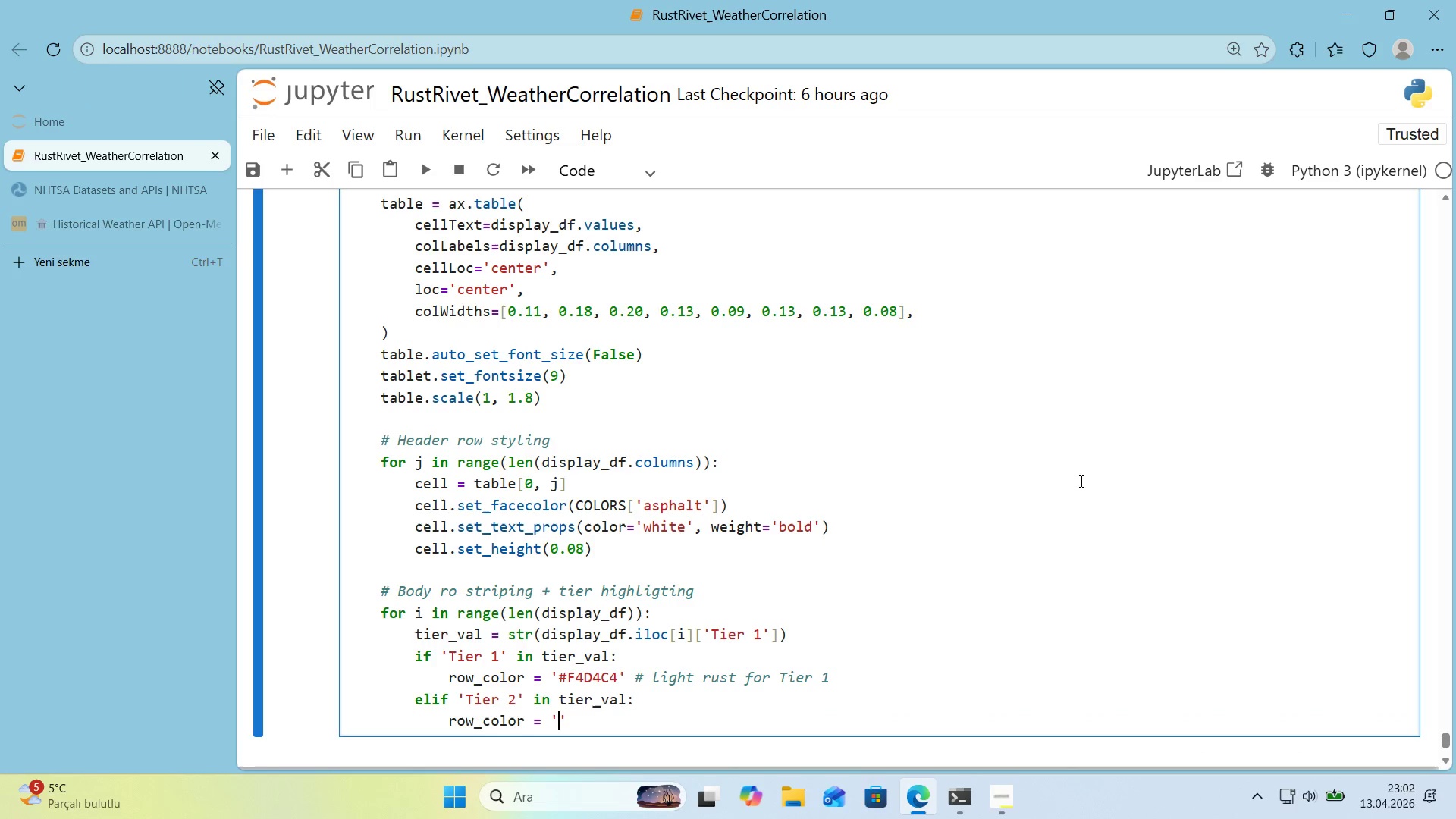 
 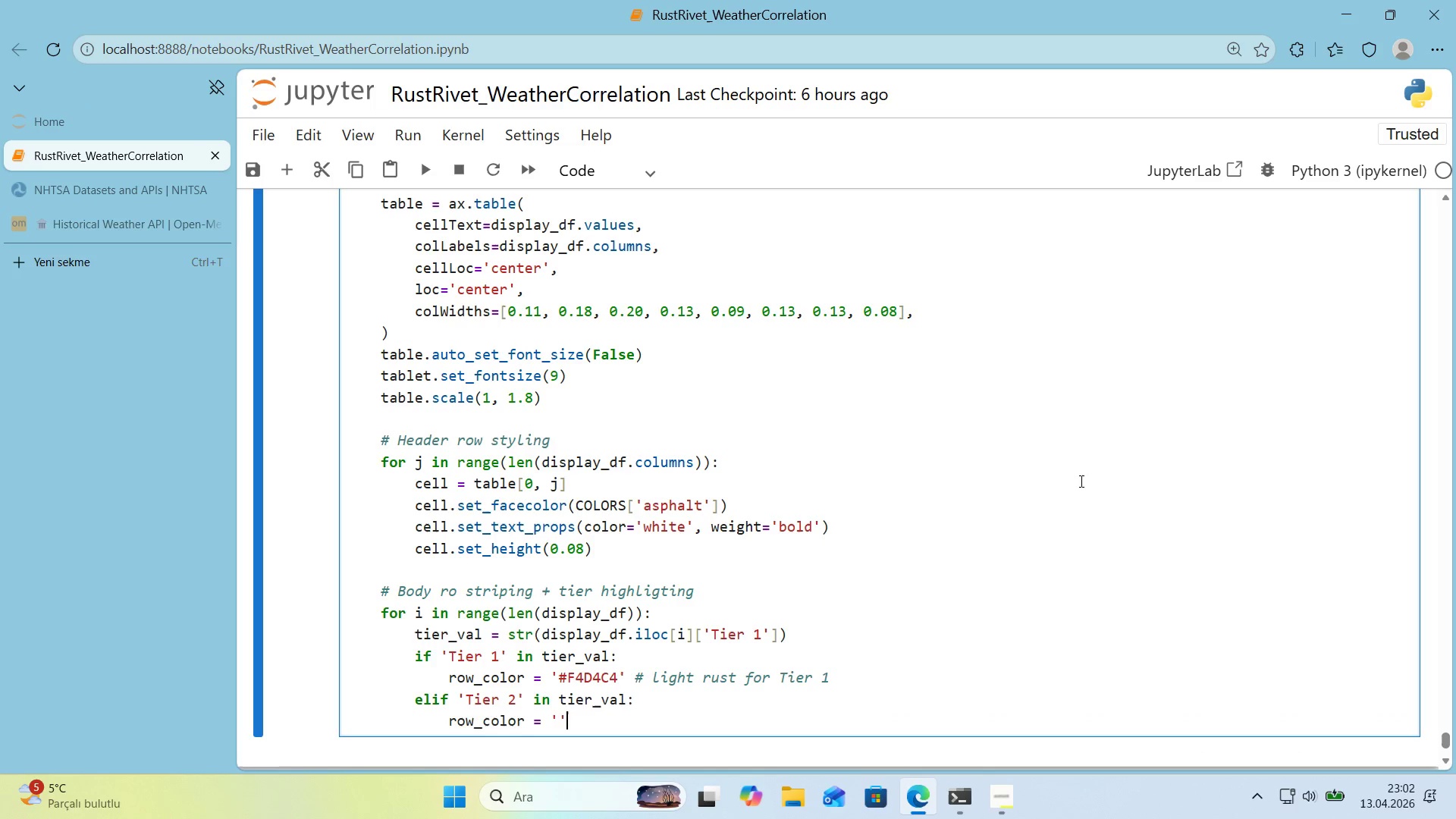 
key(ArrowLeft)
 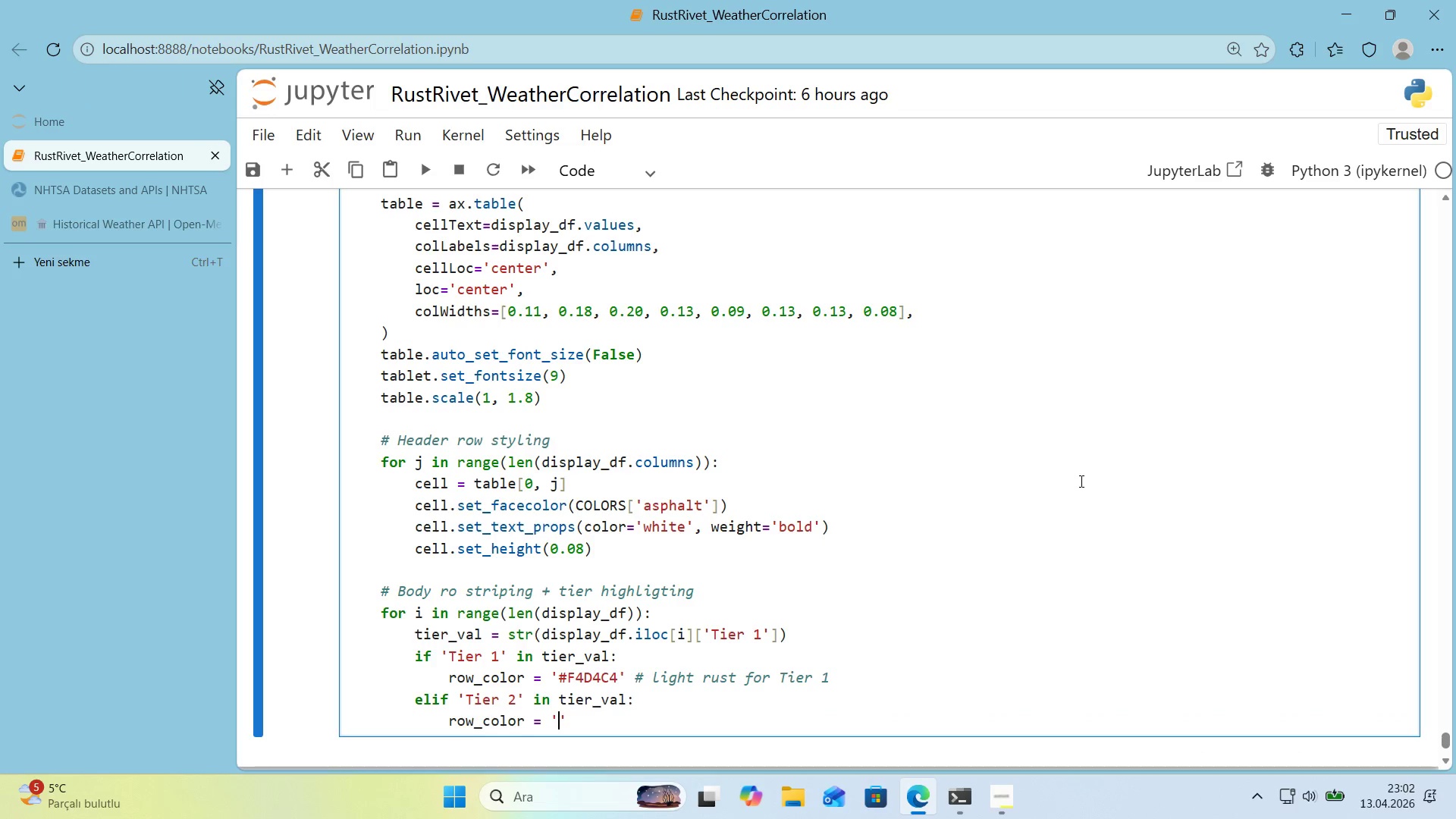 
key(Alt+Control+3)
 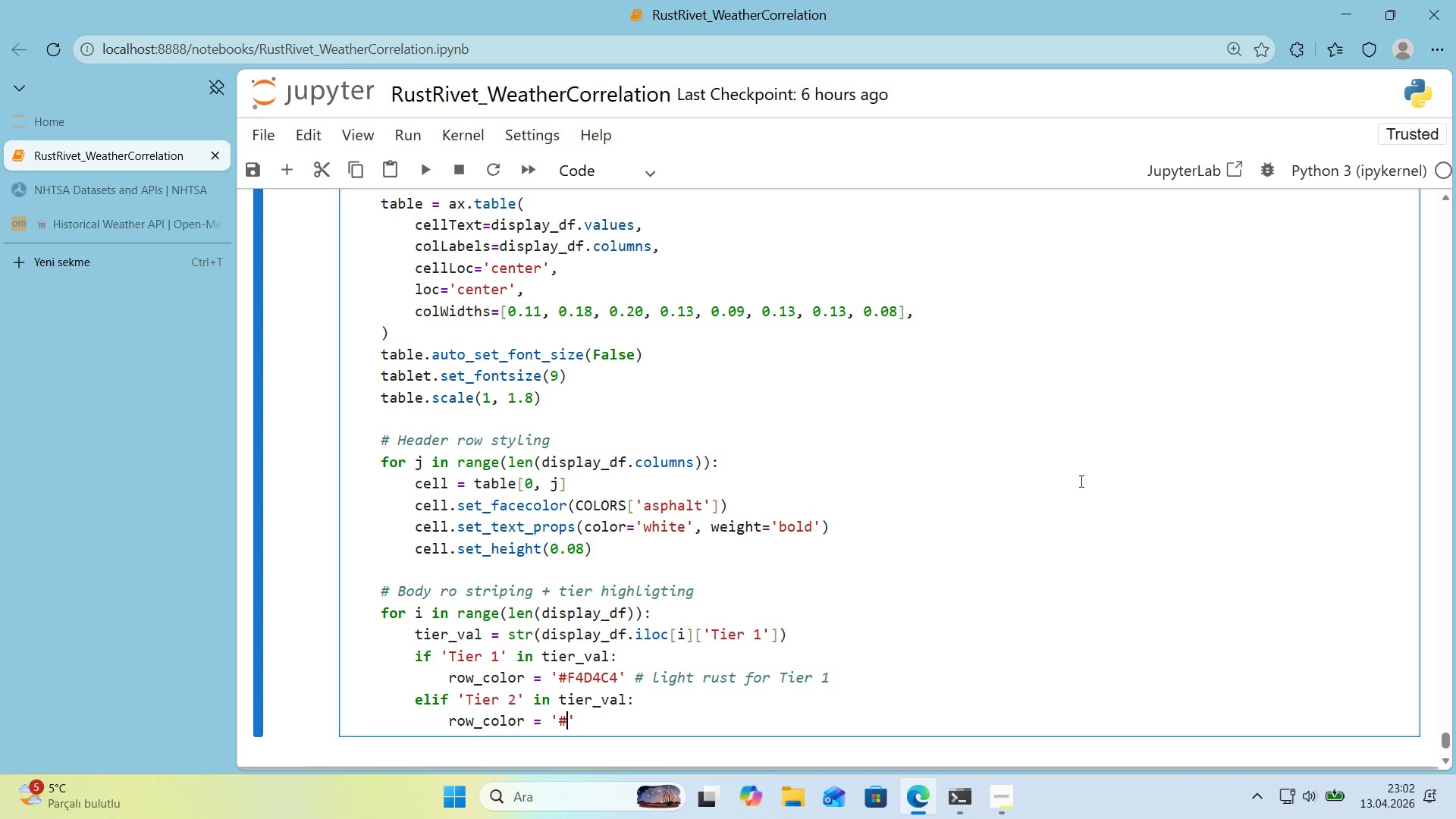 
type(FBF0E4)
 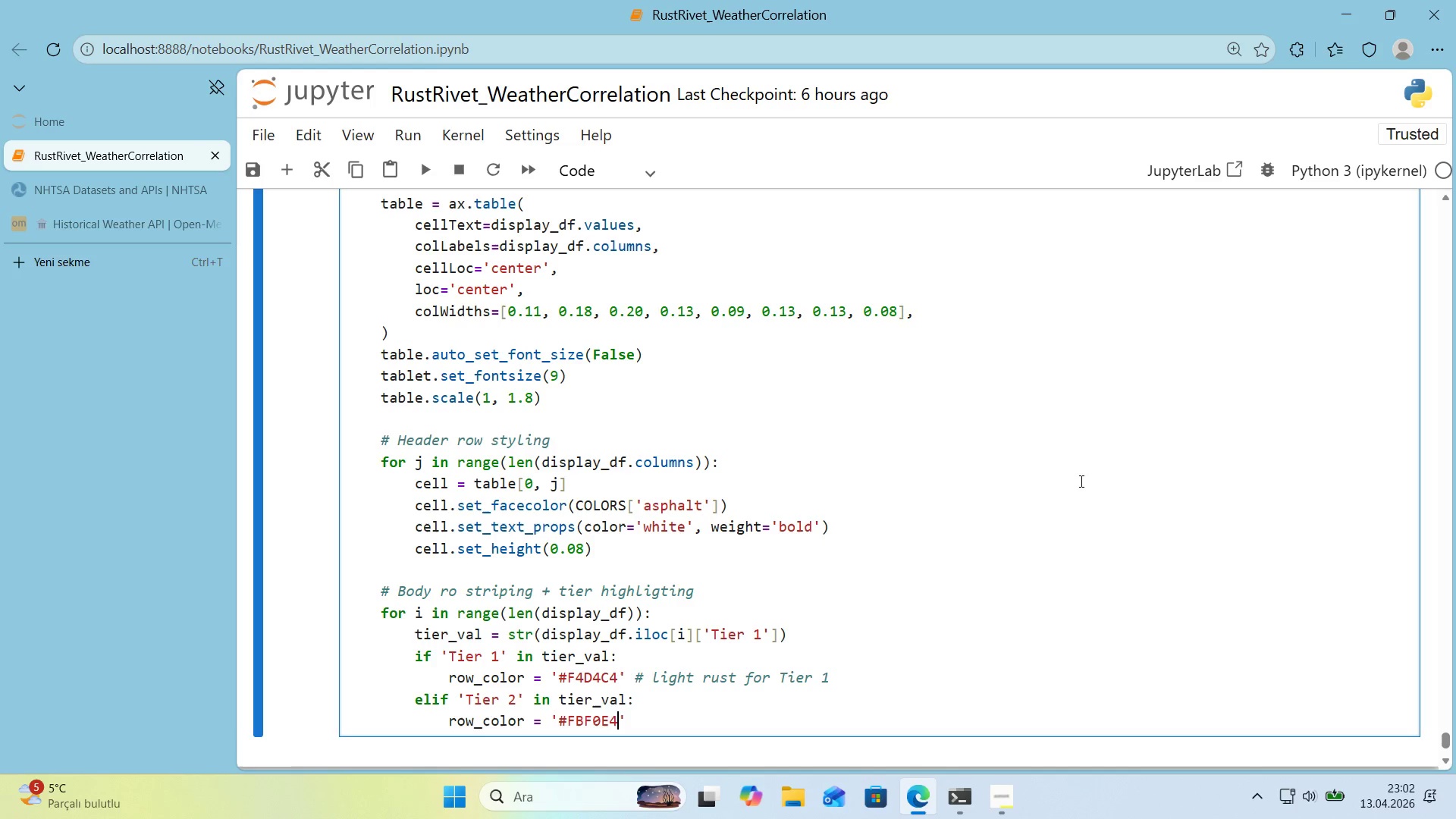 
key(ArrowRight)
 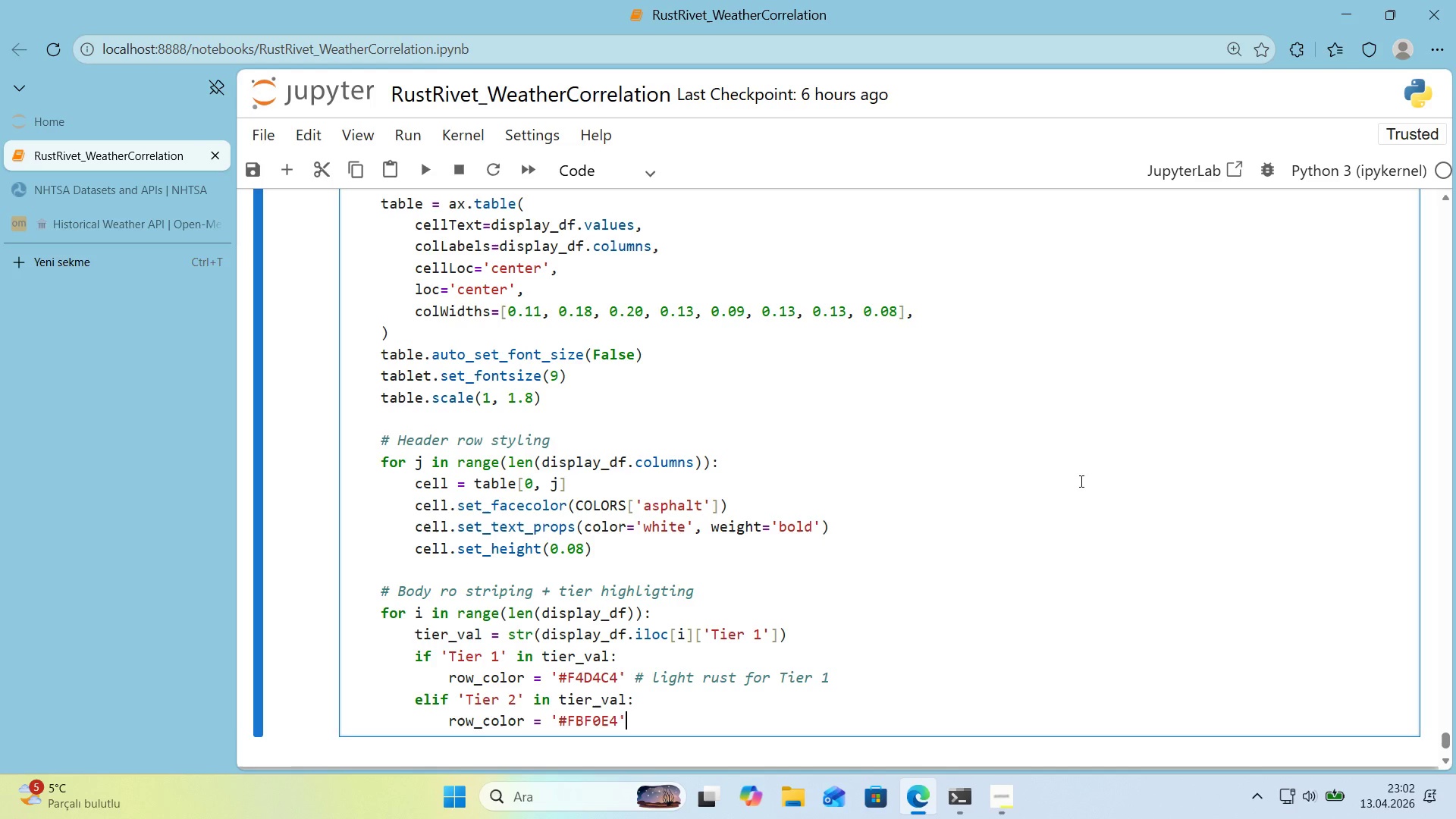 
key(Space)
 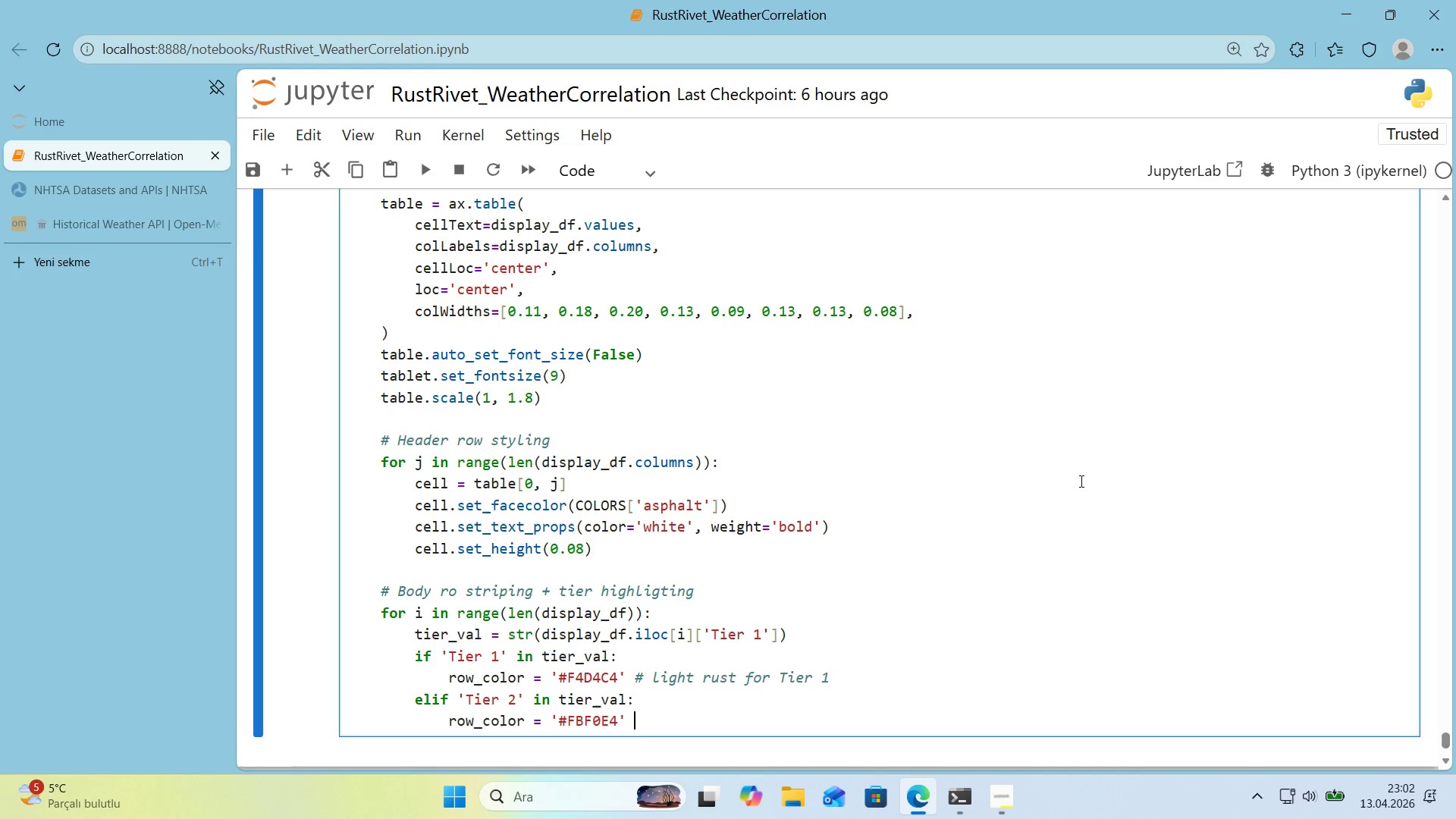 
key(Control+ControlLeft)
 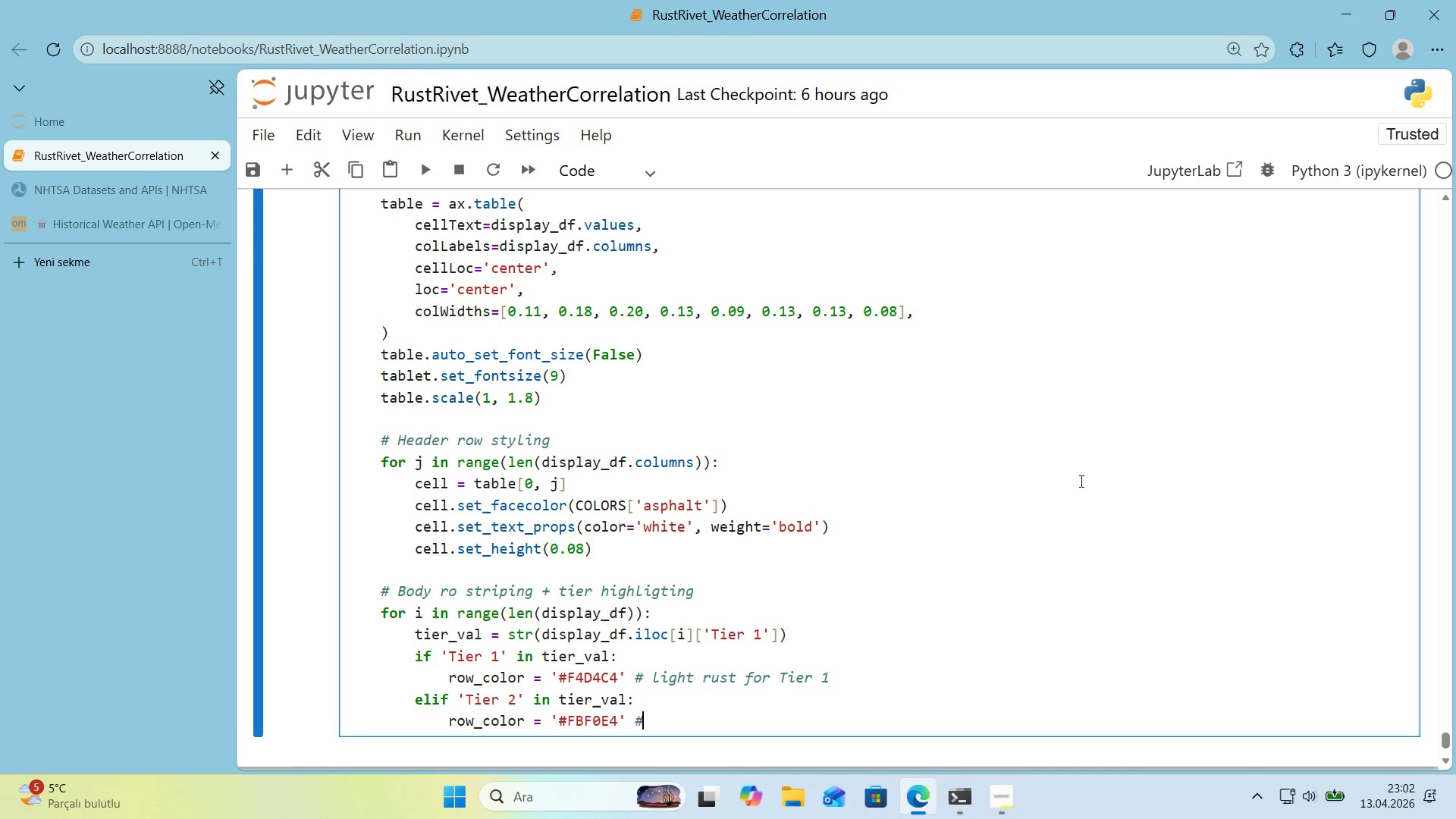 
key(Alt+Control+AltRight)
 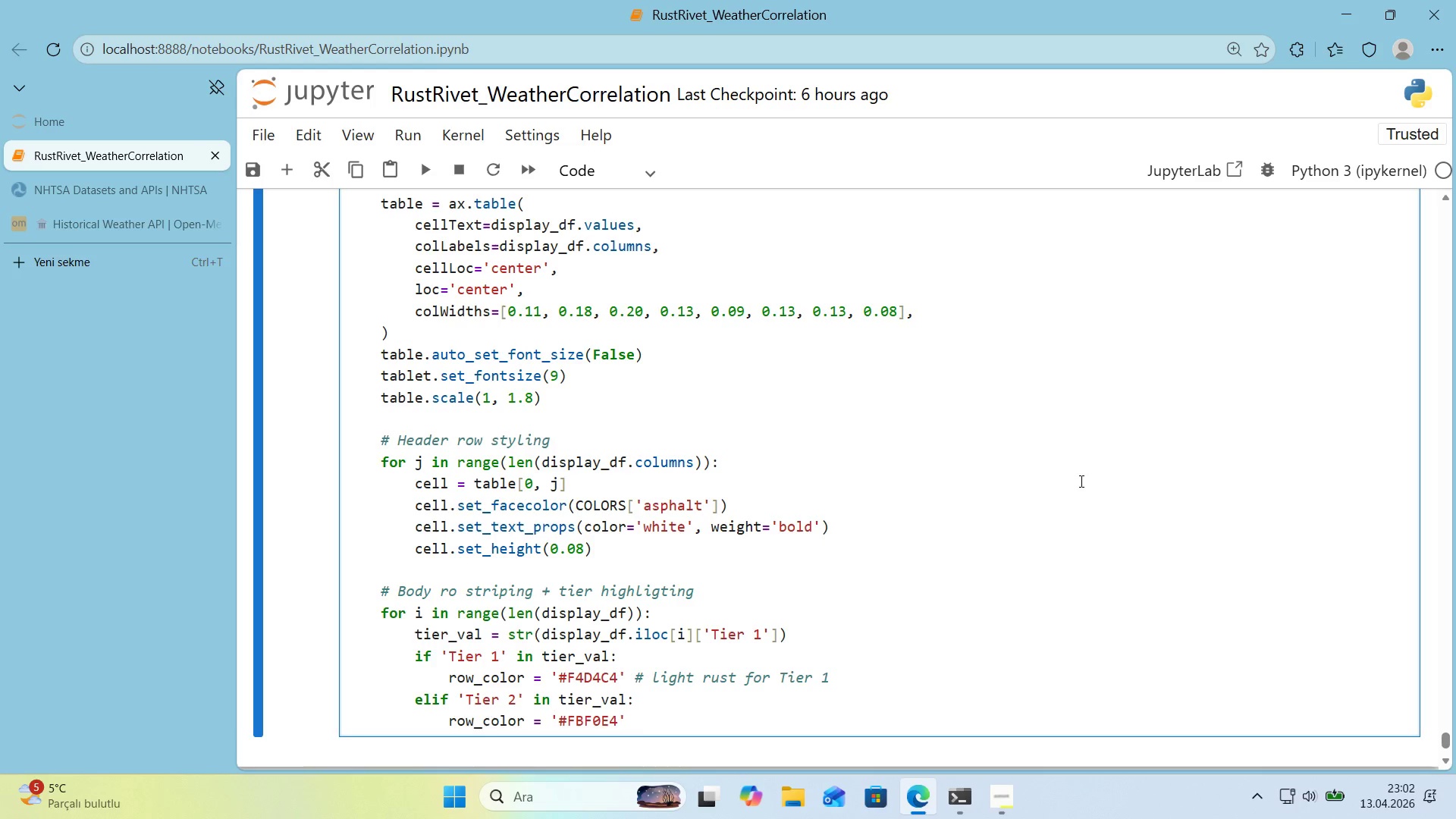 
key(Alt+Control+3)
 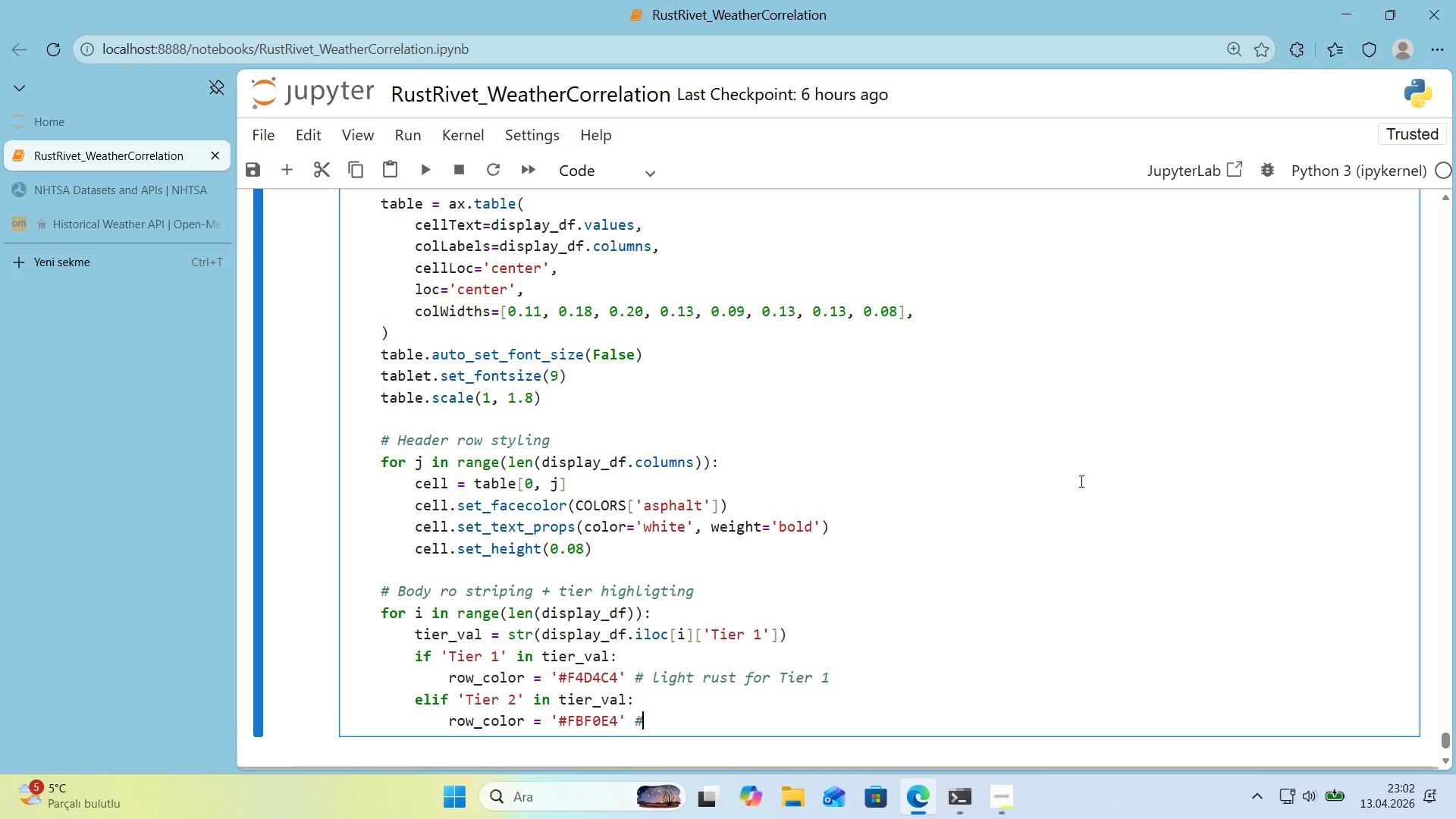 
type( very l'ght copper for T'er 2)
 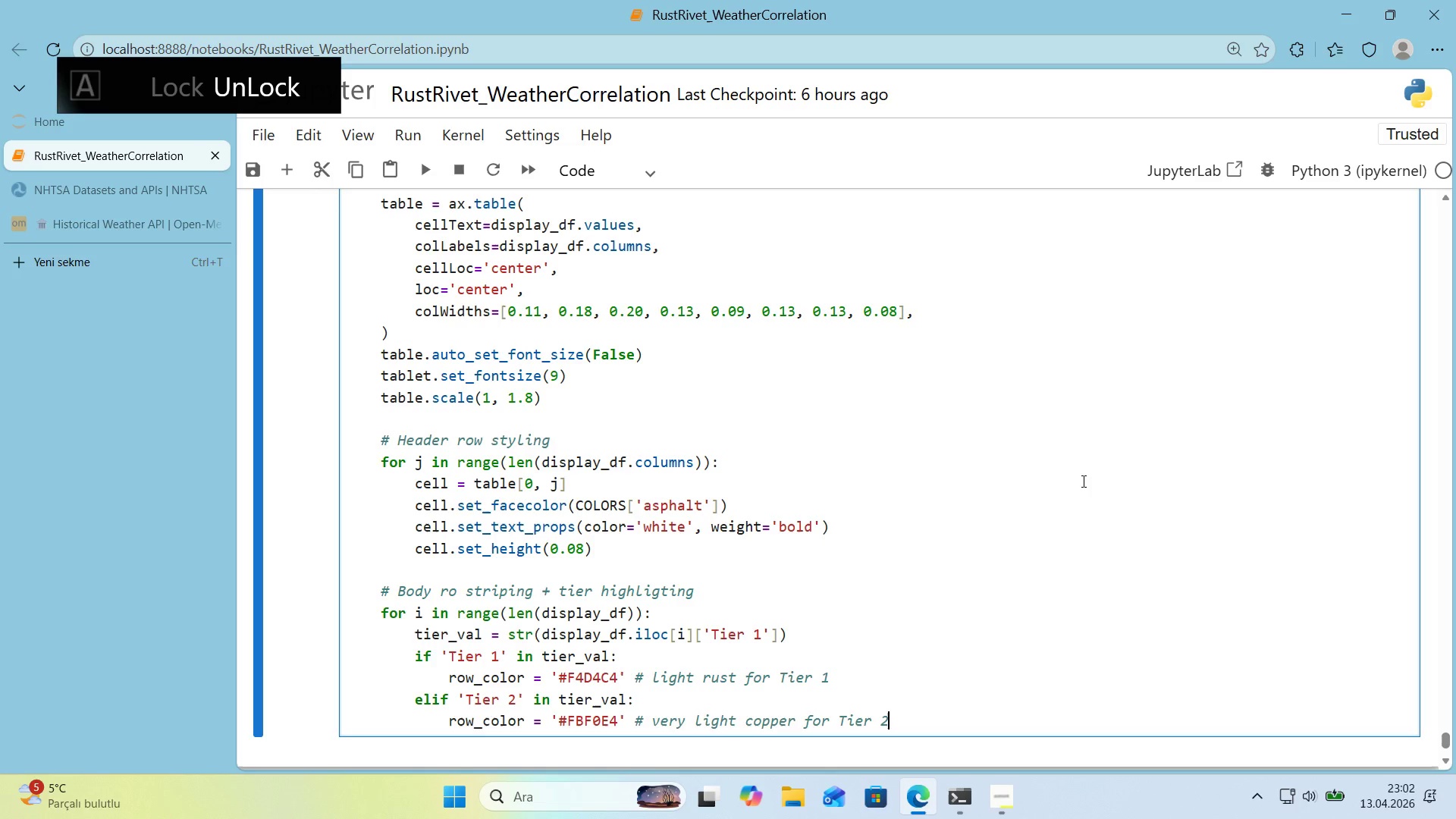 
scroll: coordinate [1068, 480], scroll_direction: down, amount: 2.0
 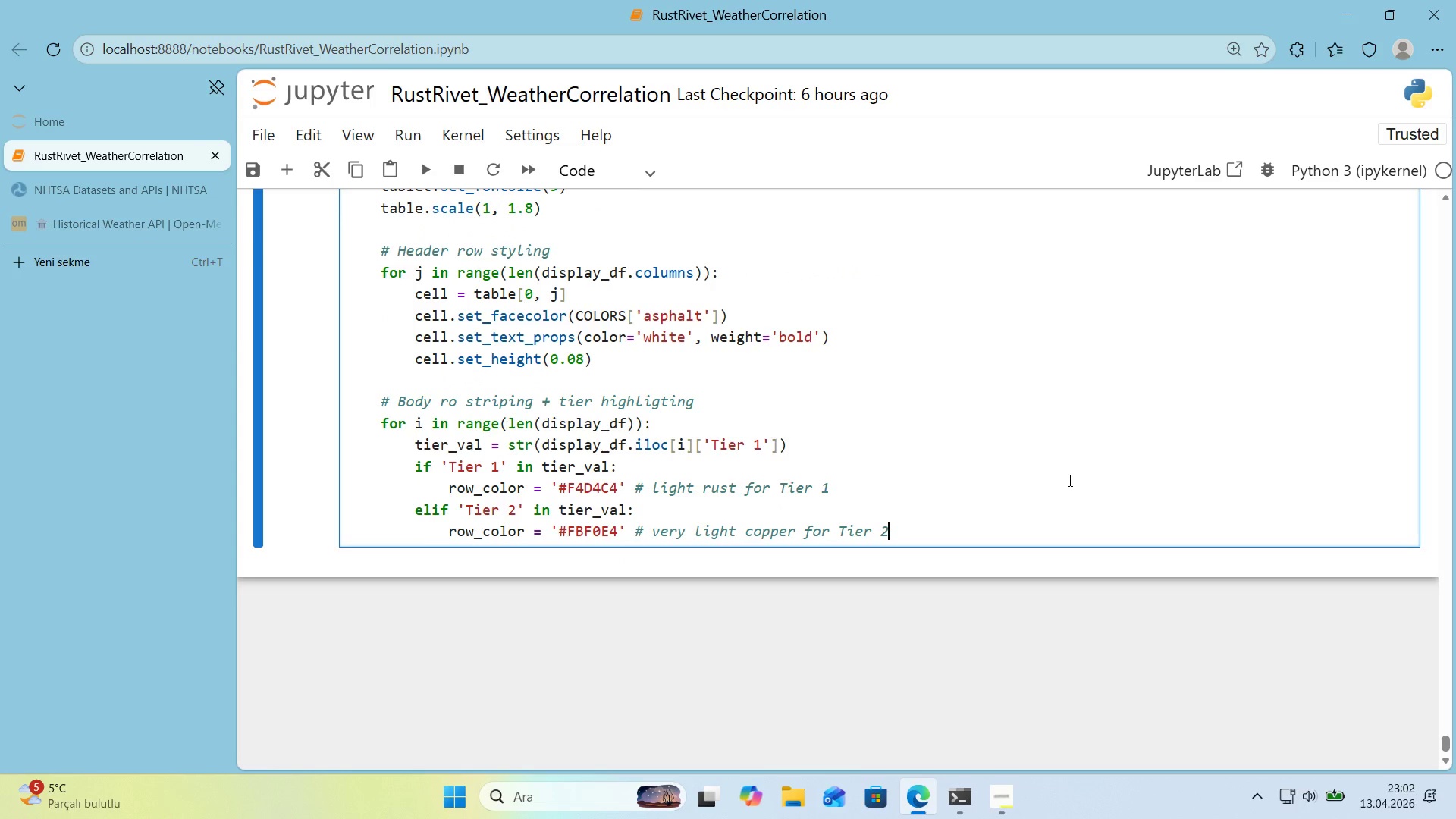 
key(Enter)
 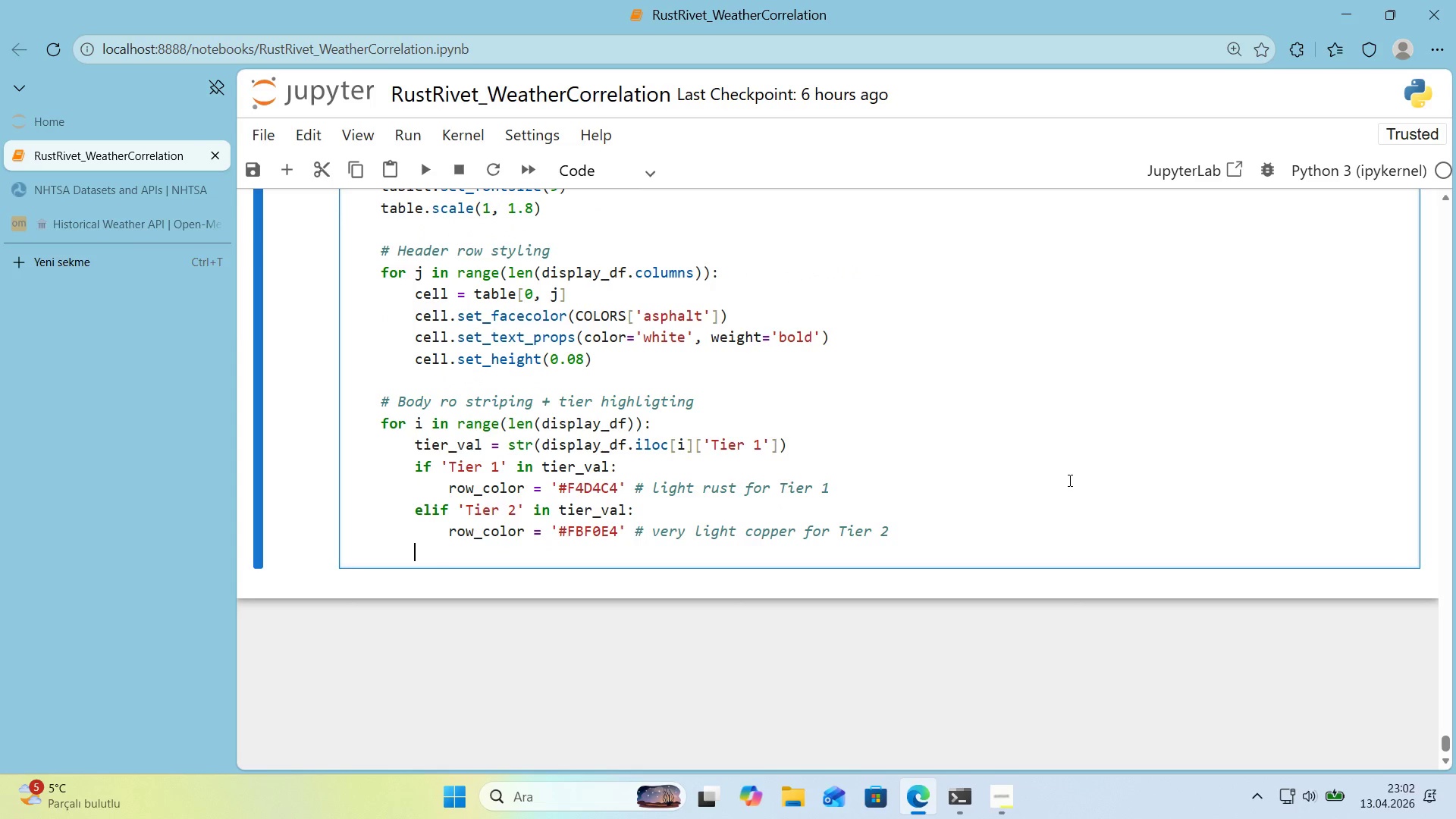 
key(Backspace)
type(else>)
 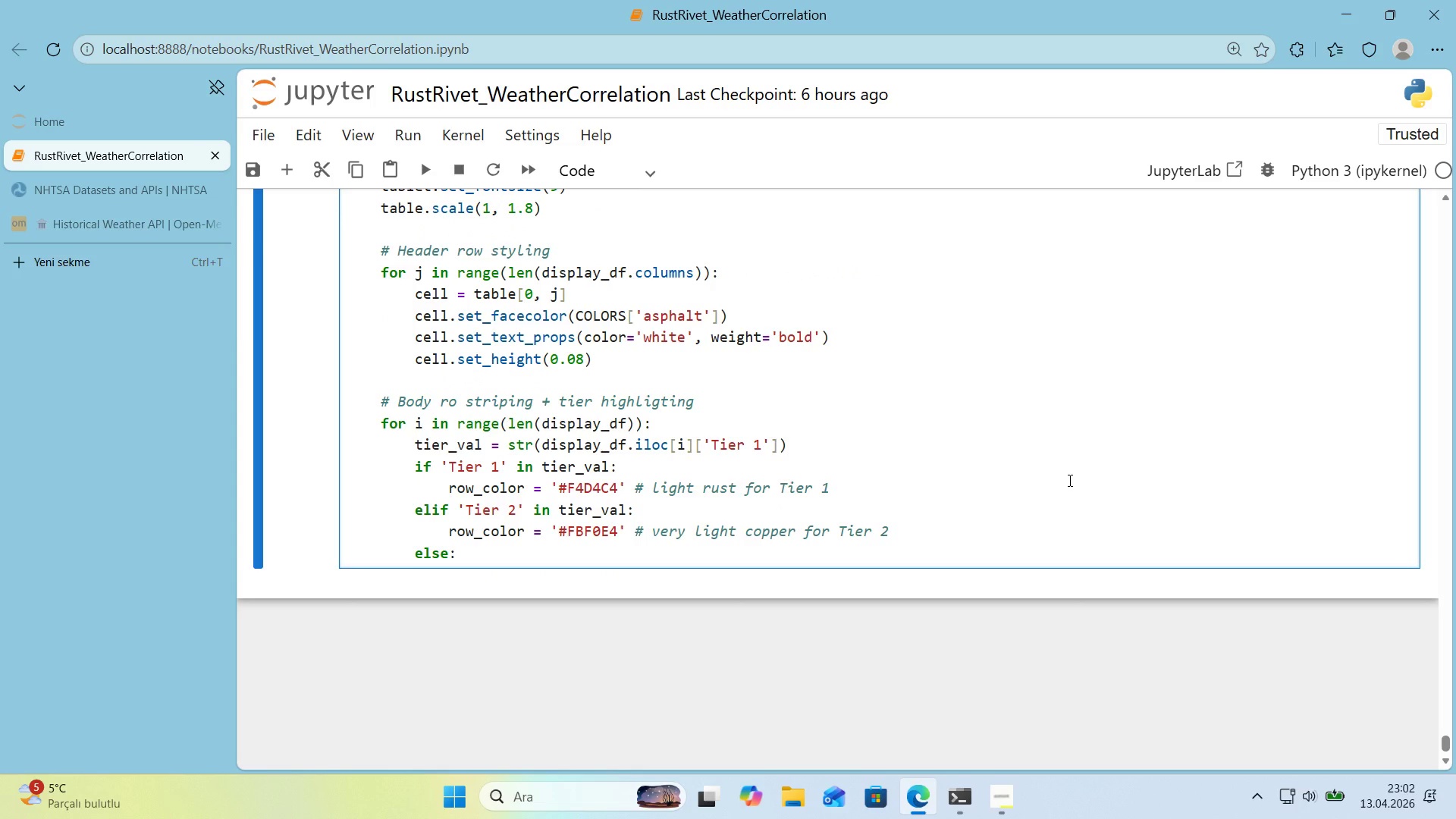 
key(Enter)
 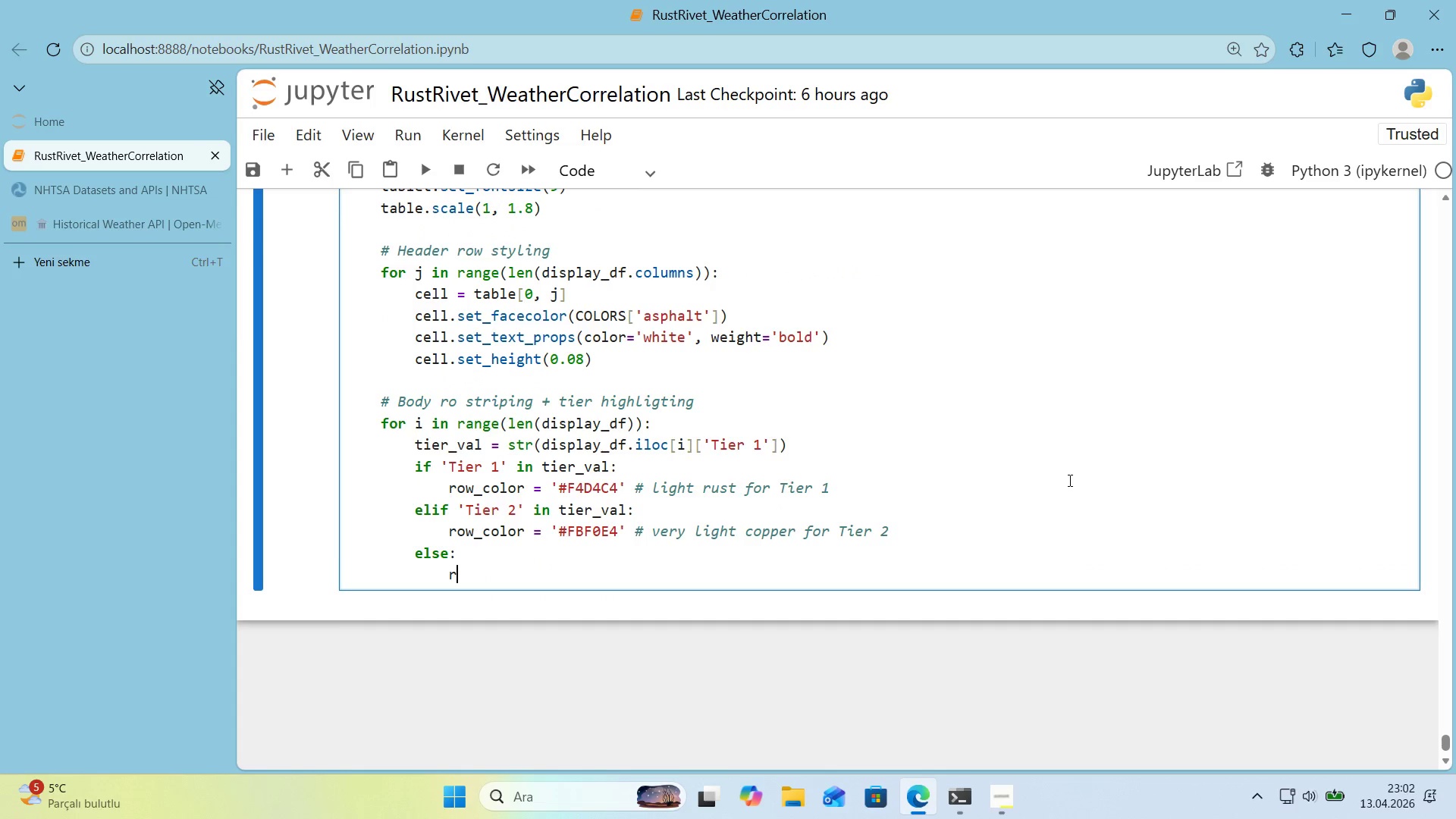 
type(row_color ))
 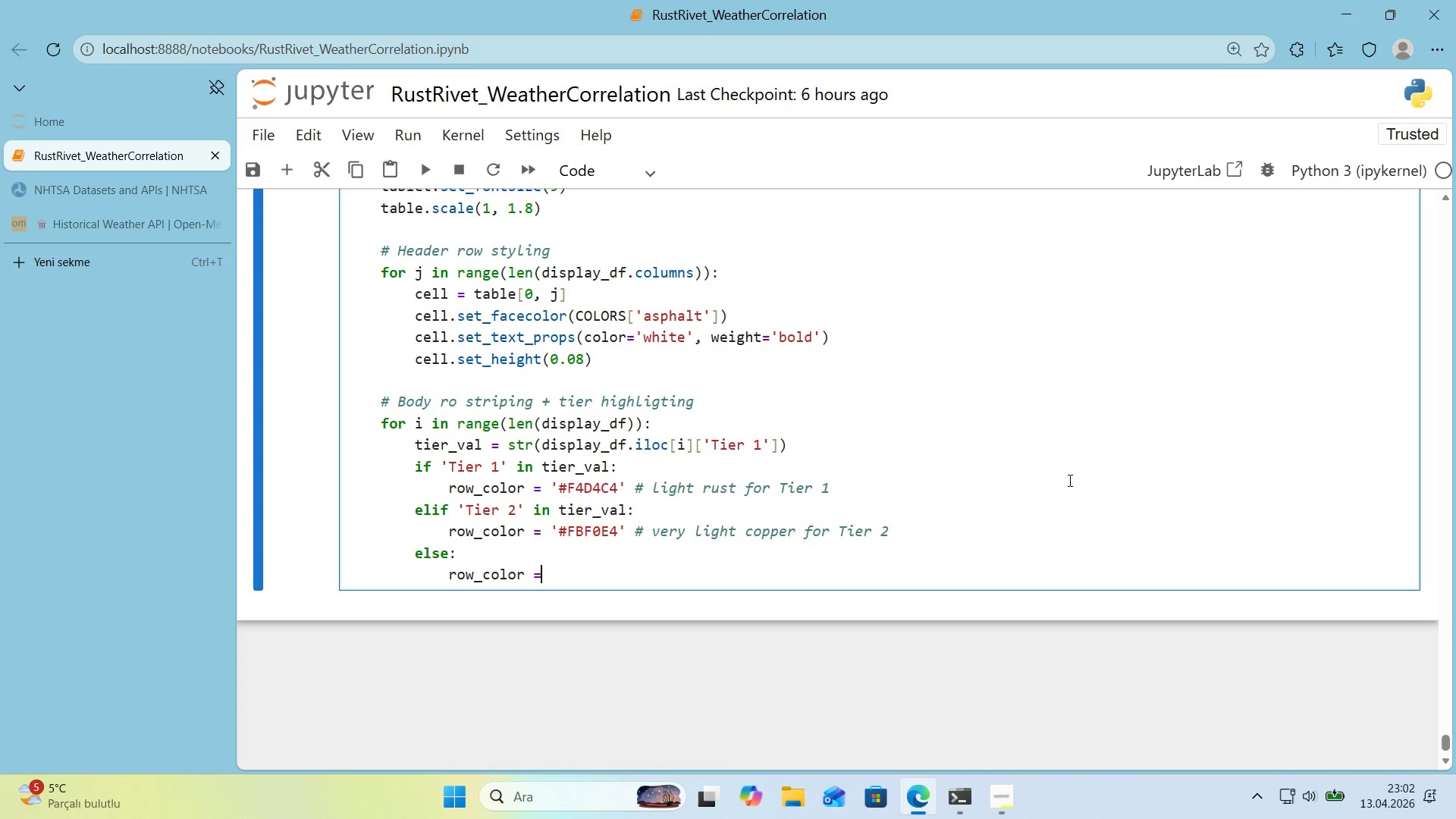 
wait(6.98)
 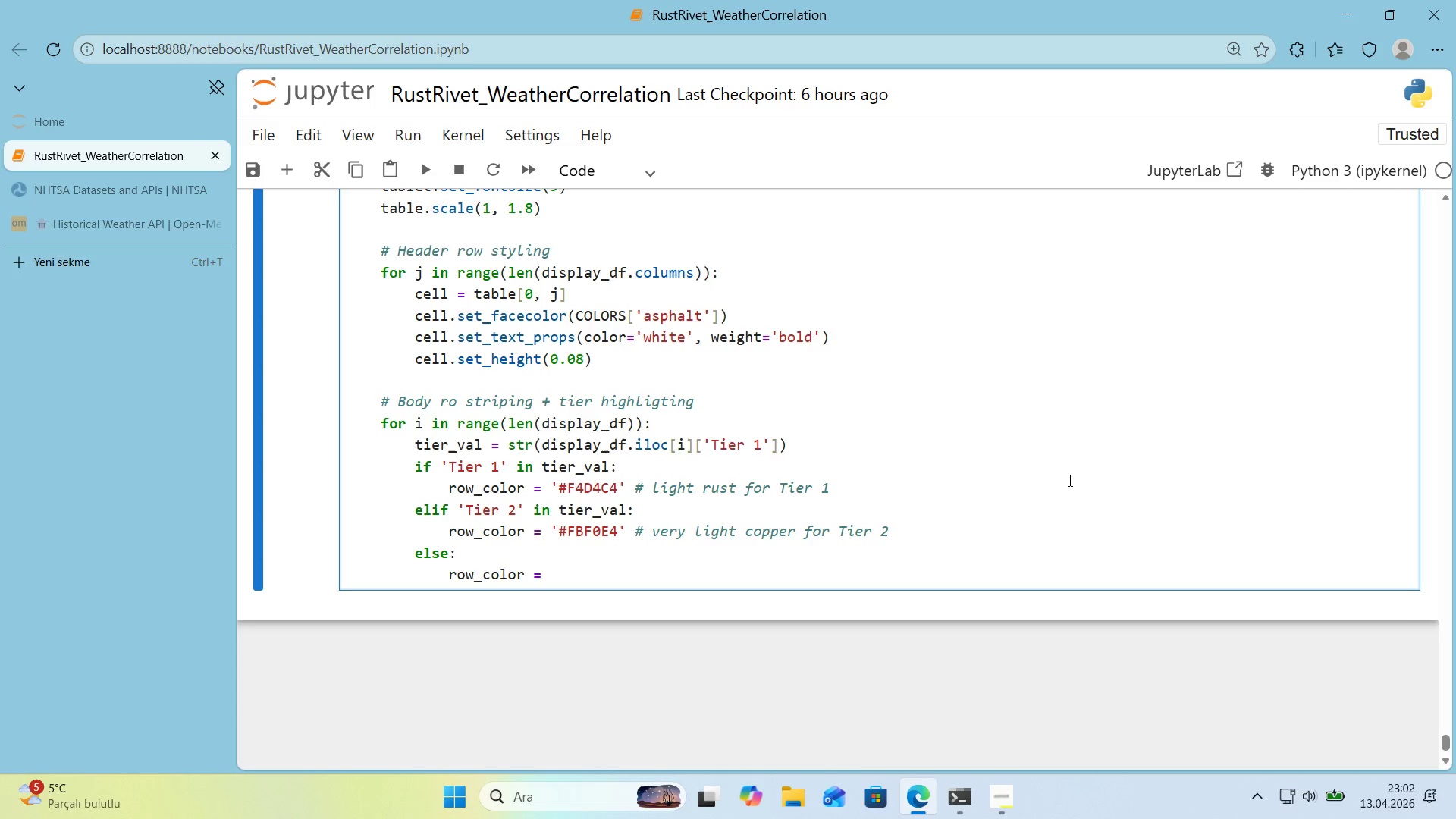 
type( @@)
 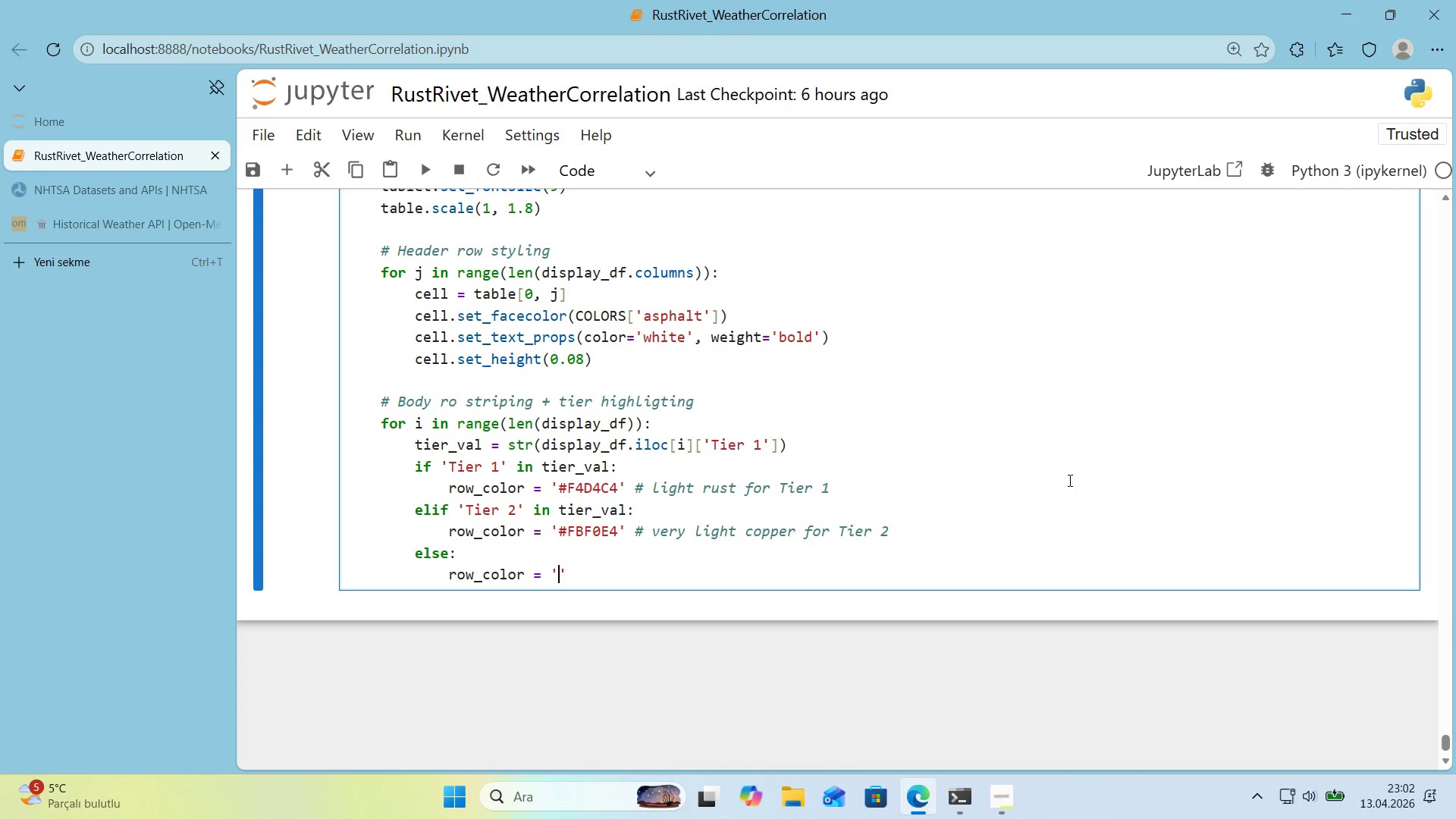 
 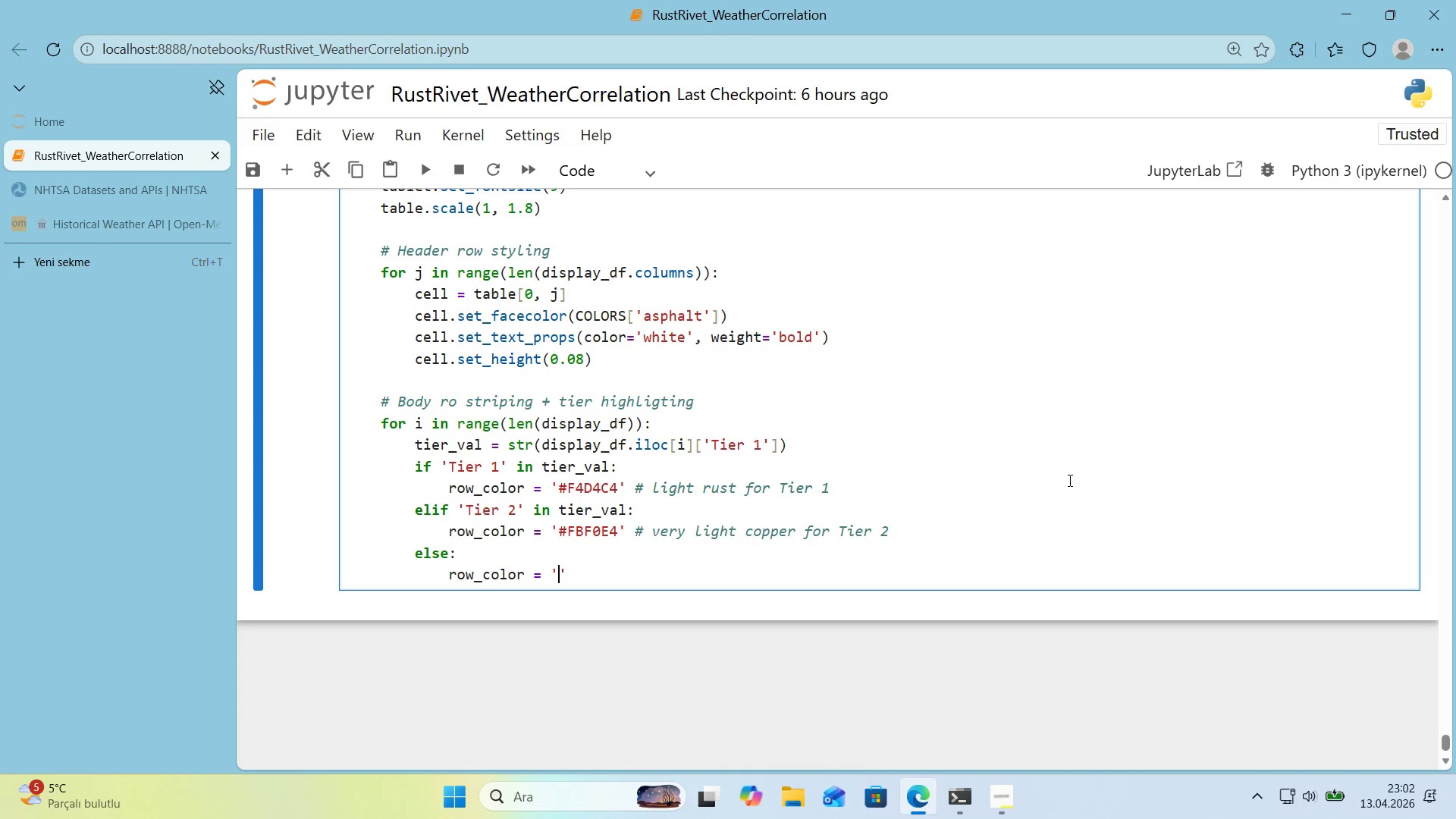 
key(ArrowLeft)
 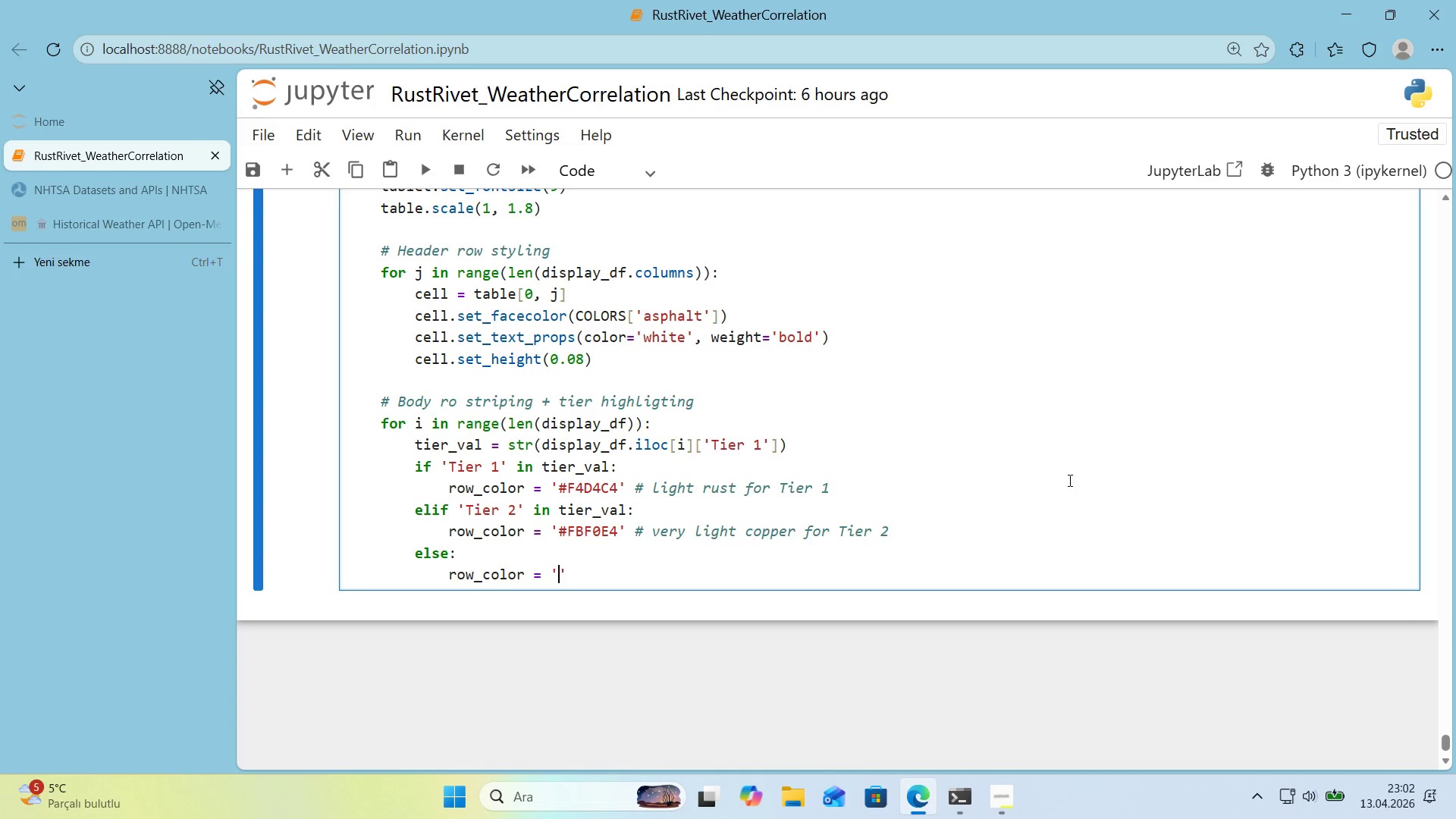 
key(Alt+Control+3)
 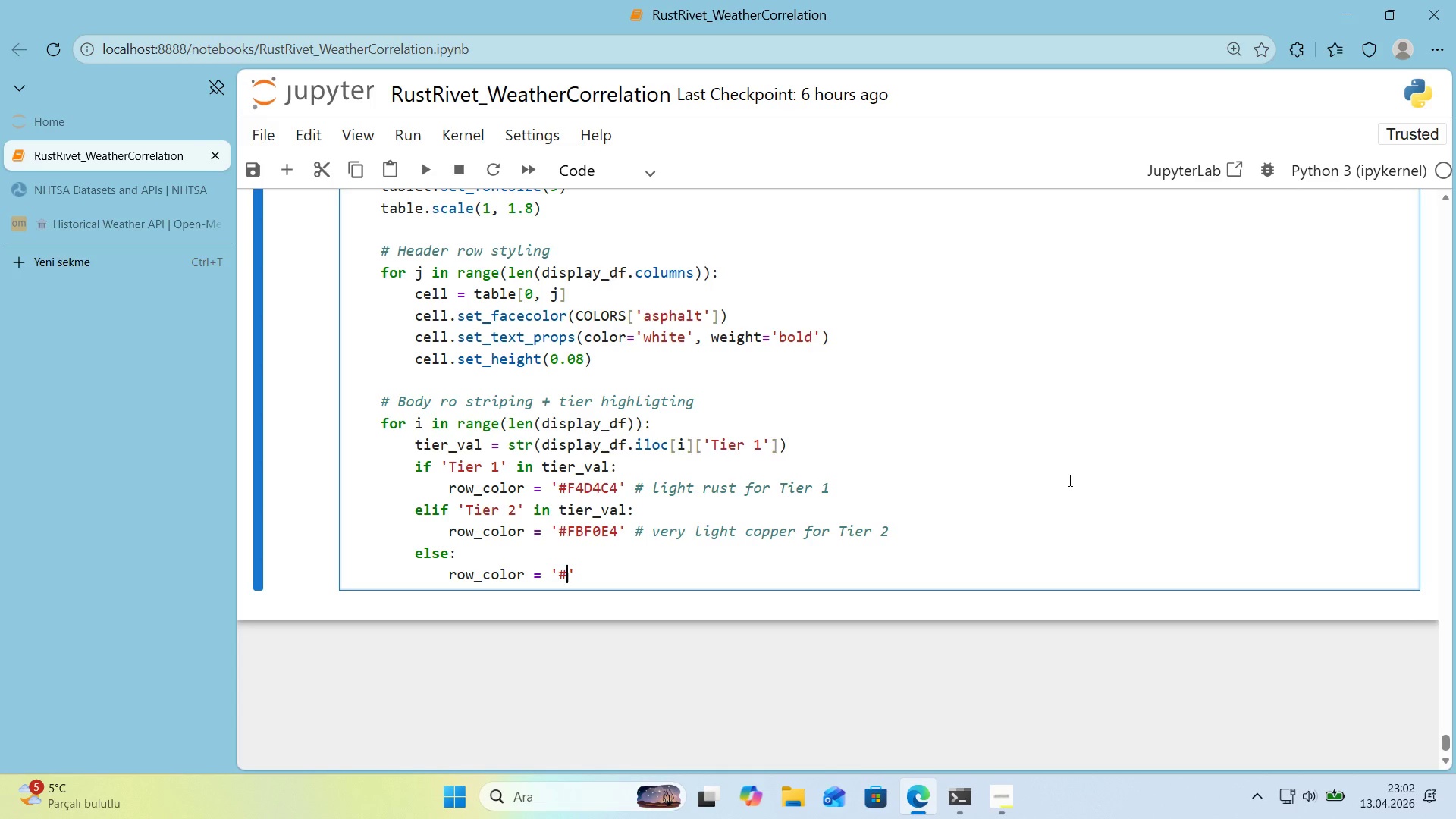 
type(FFFFFF)
 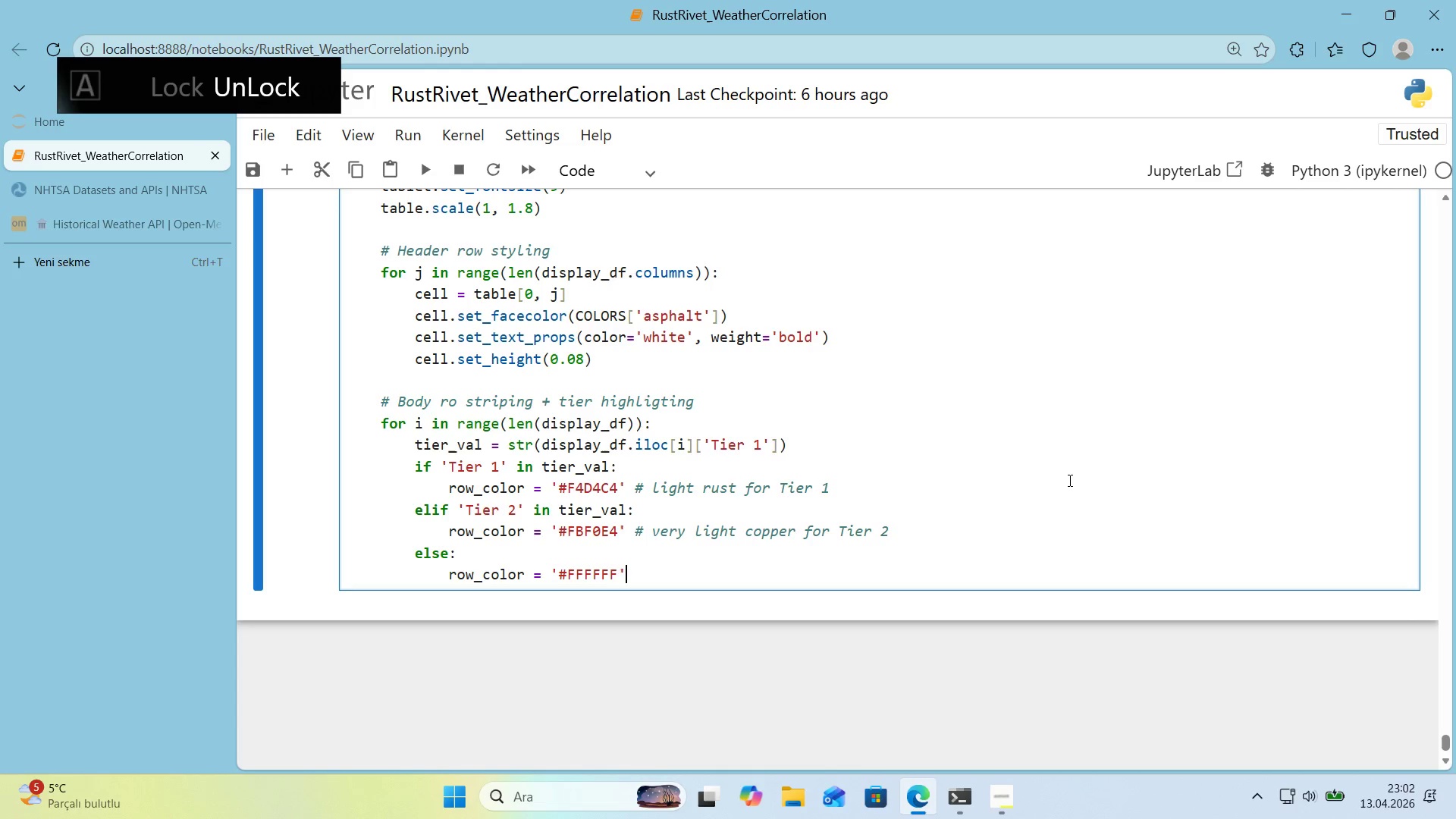 
key(ArrowRight)
 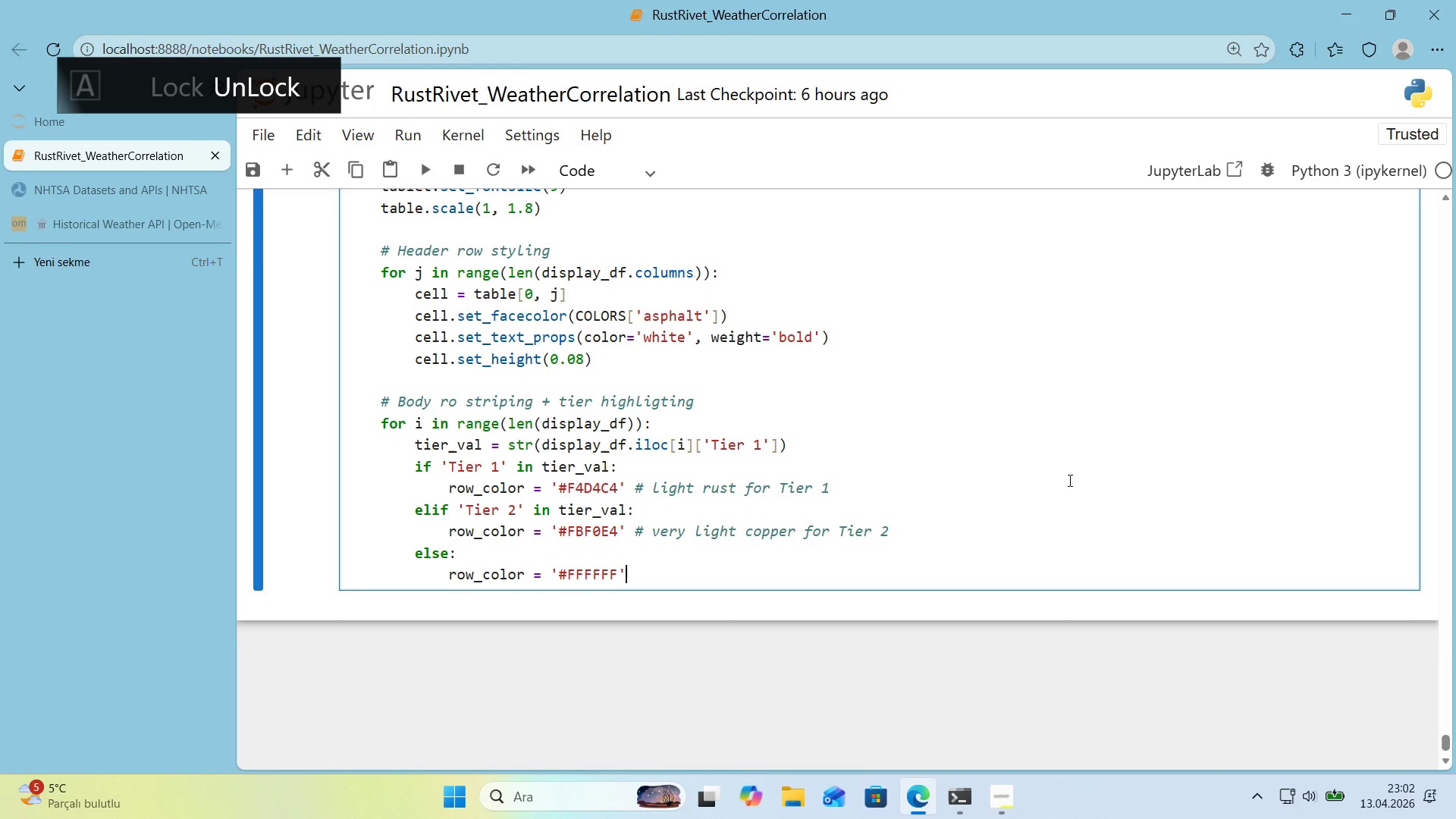 
key(Enter)
 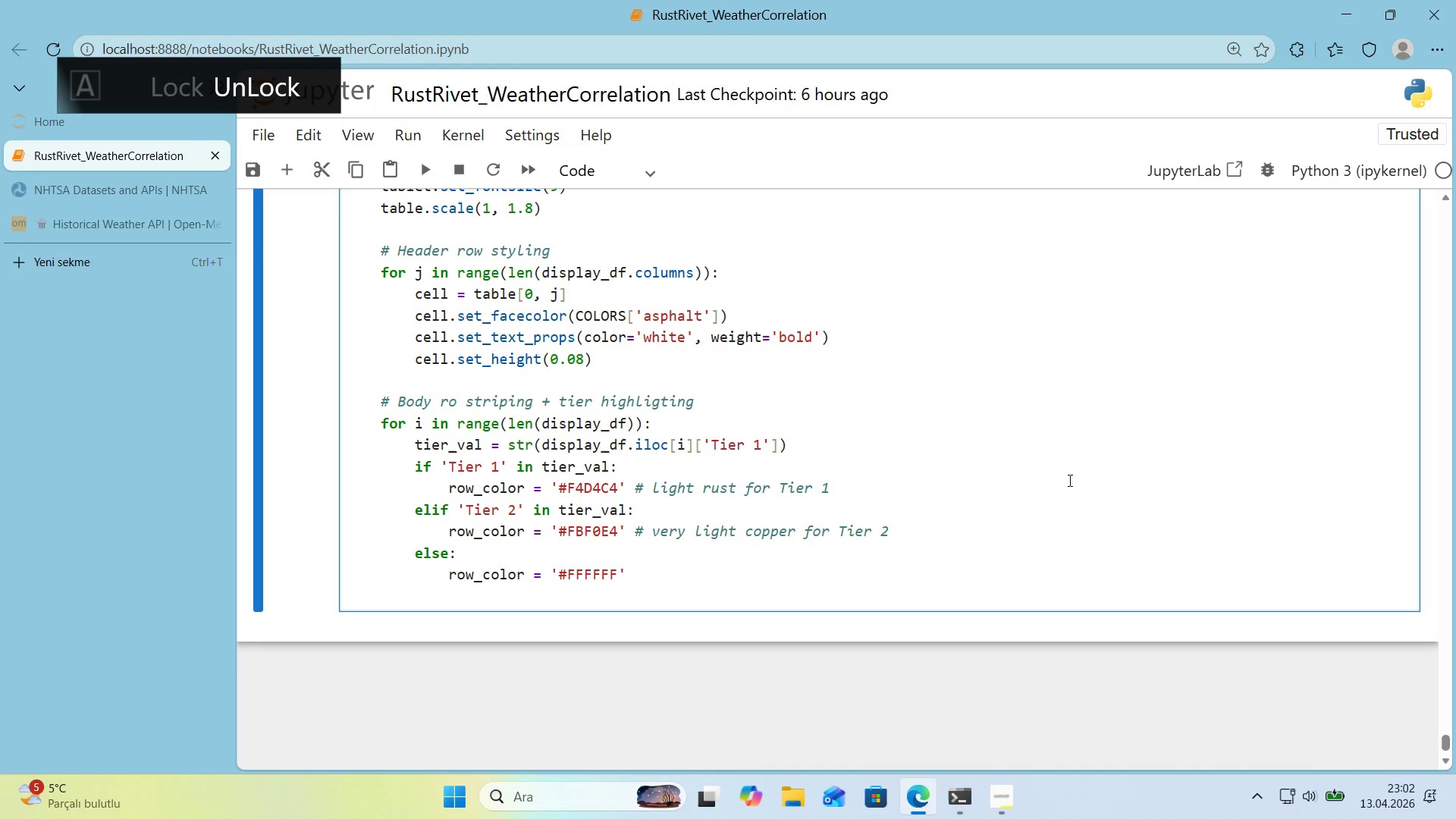 
key(Backspace)
type(for j 'n range*()
 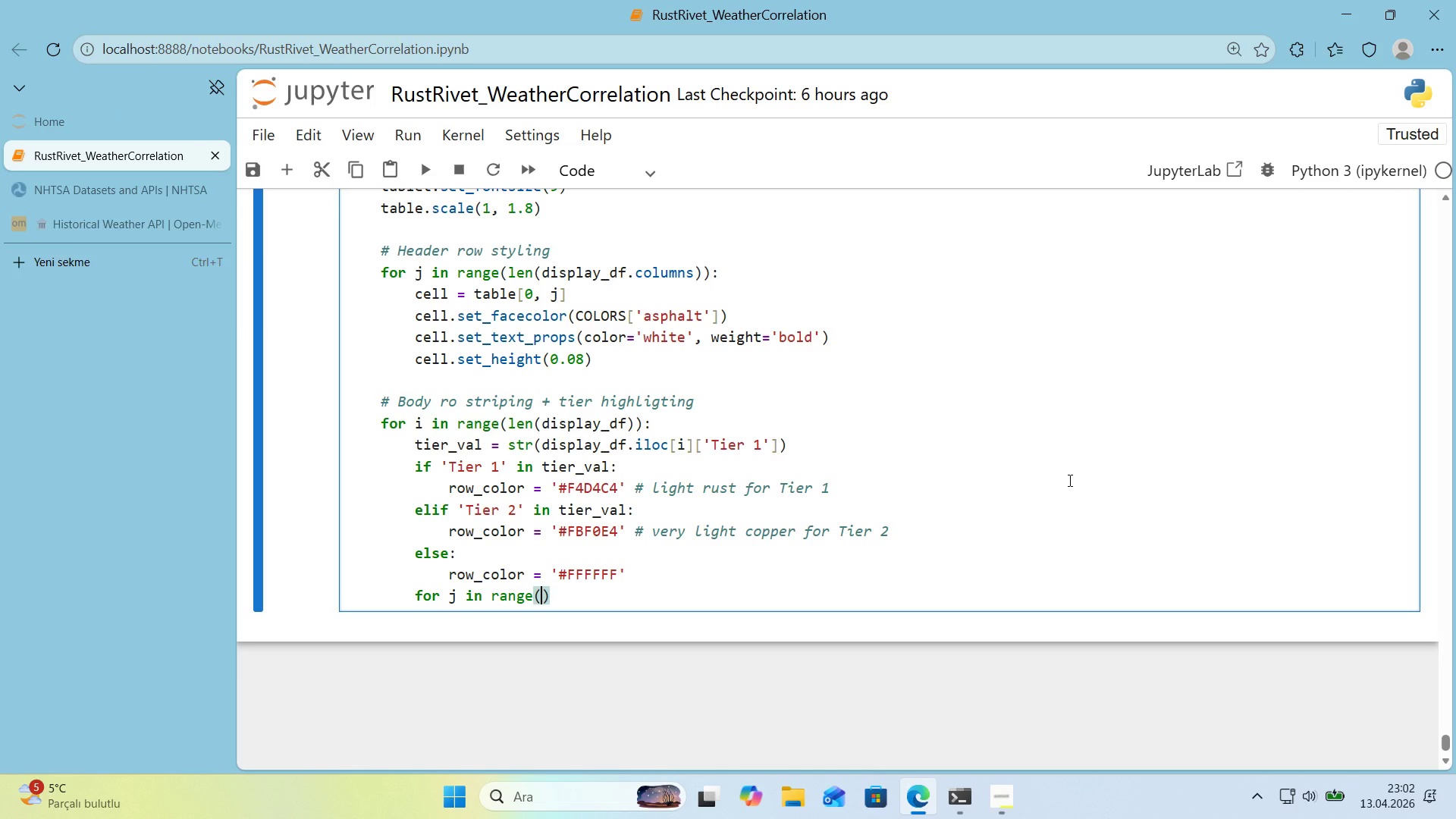 
 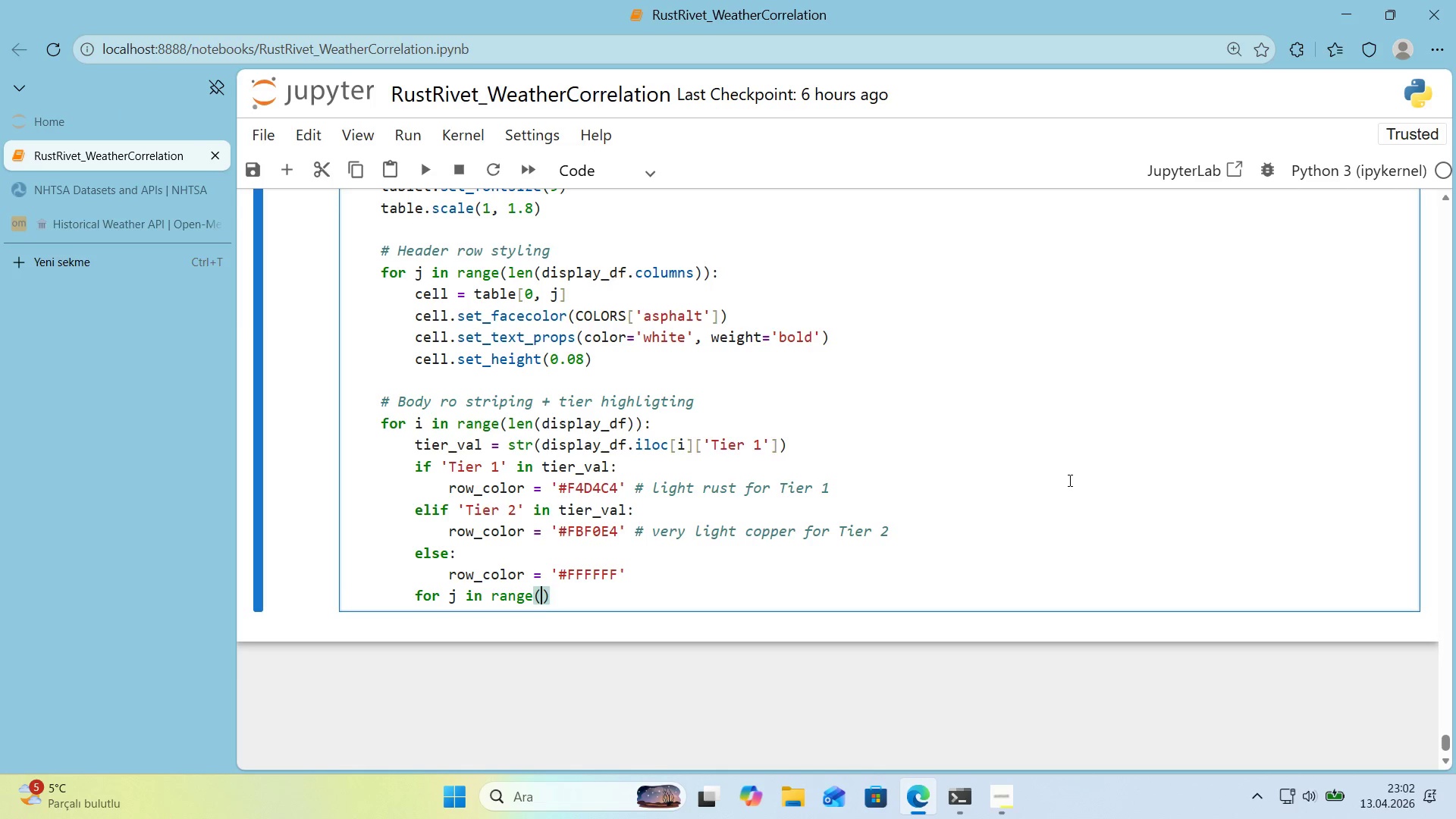 
key(ArrowLeft)
 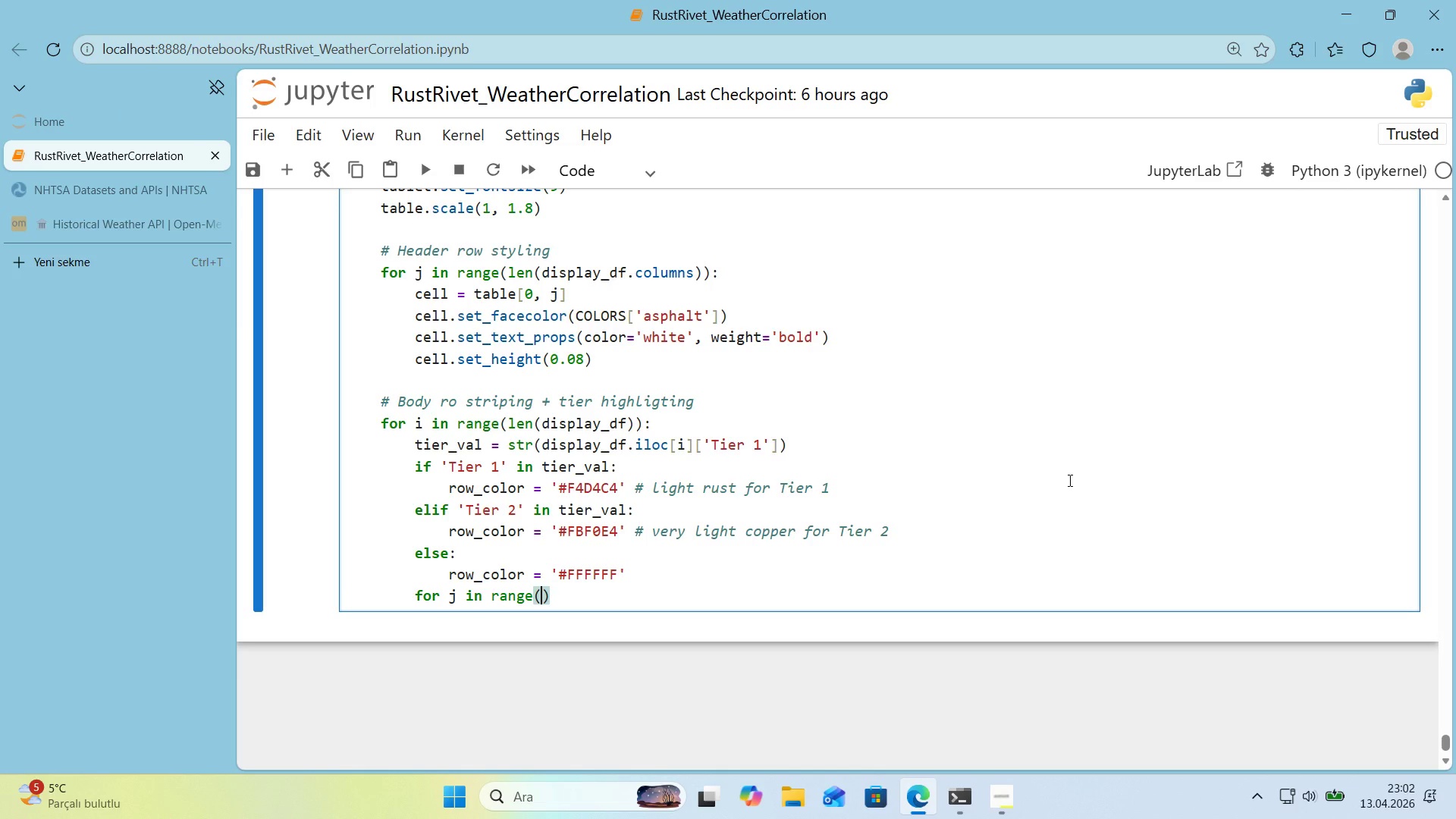 
type(len*()
 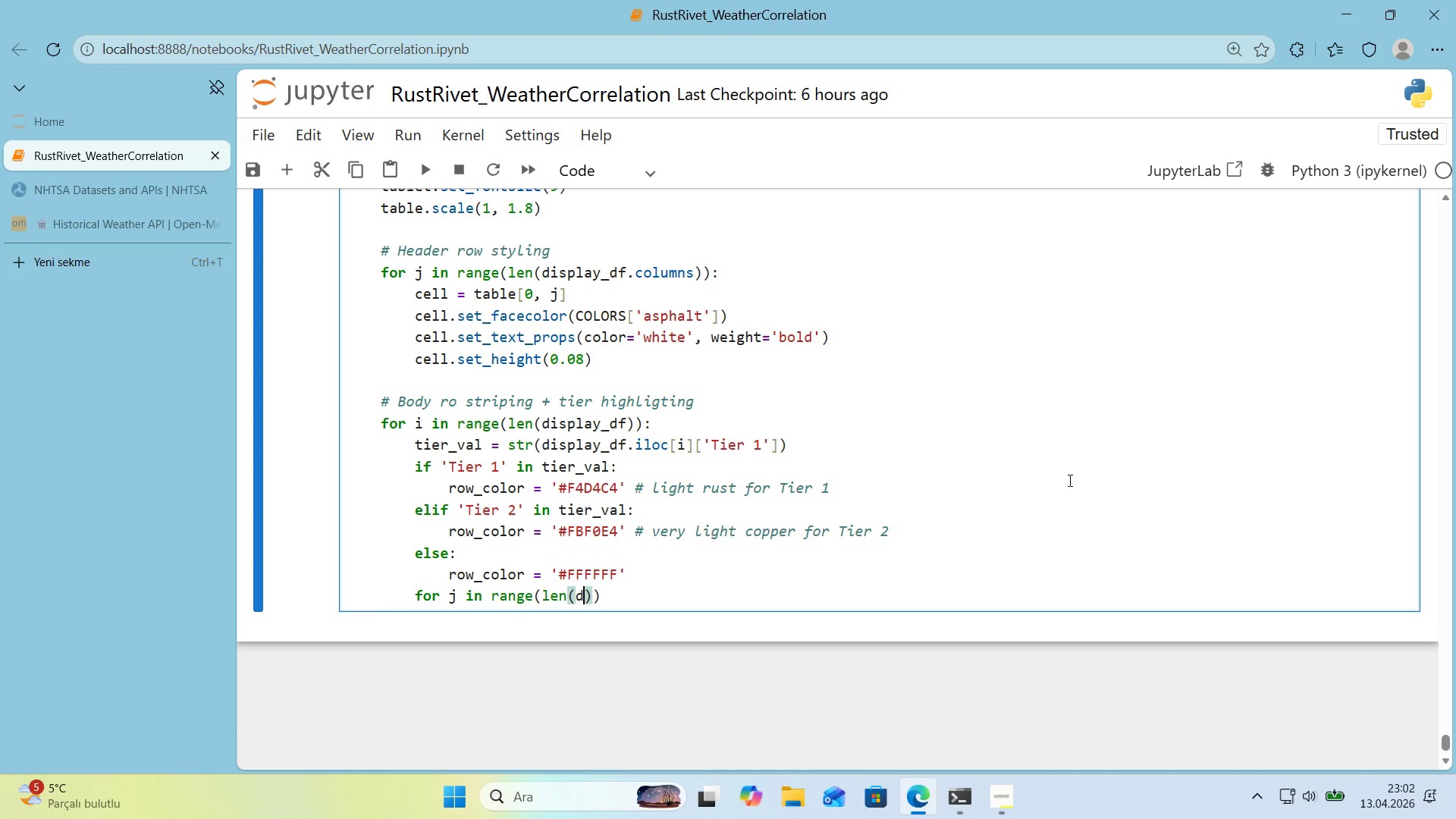 
 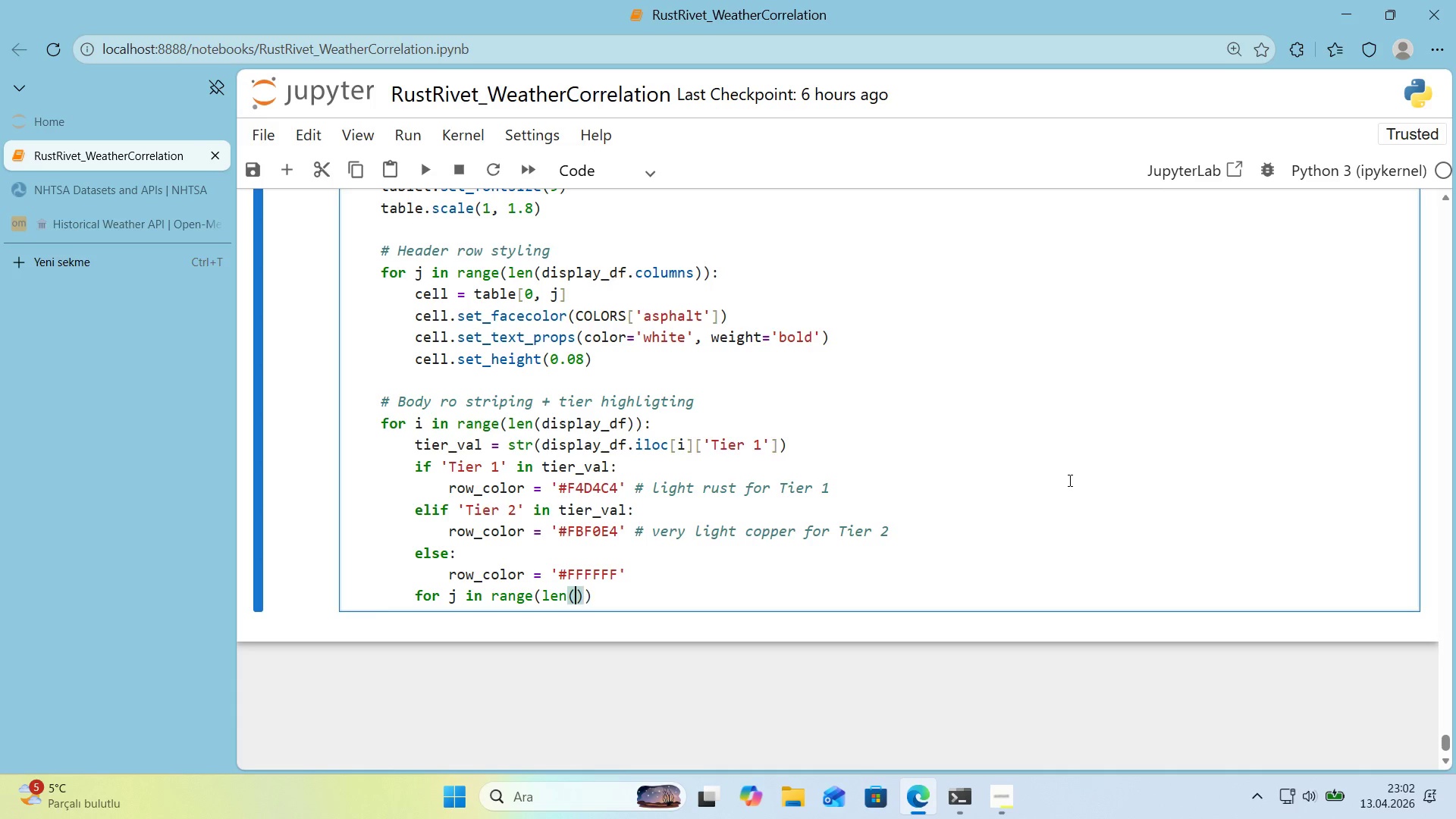 
key(ArrowLeft)
 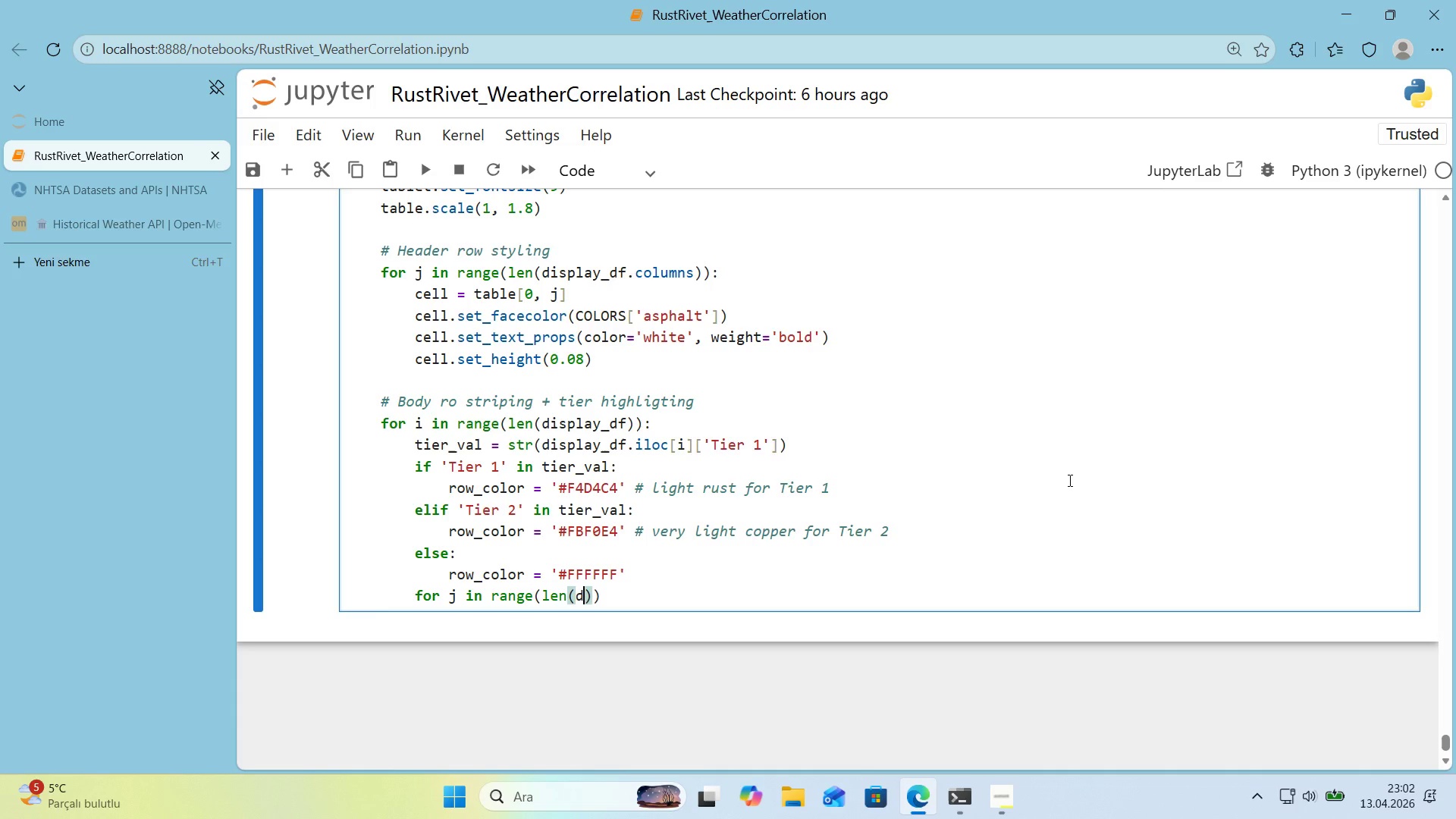 
type(d'splay_df.columns)
 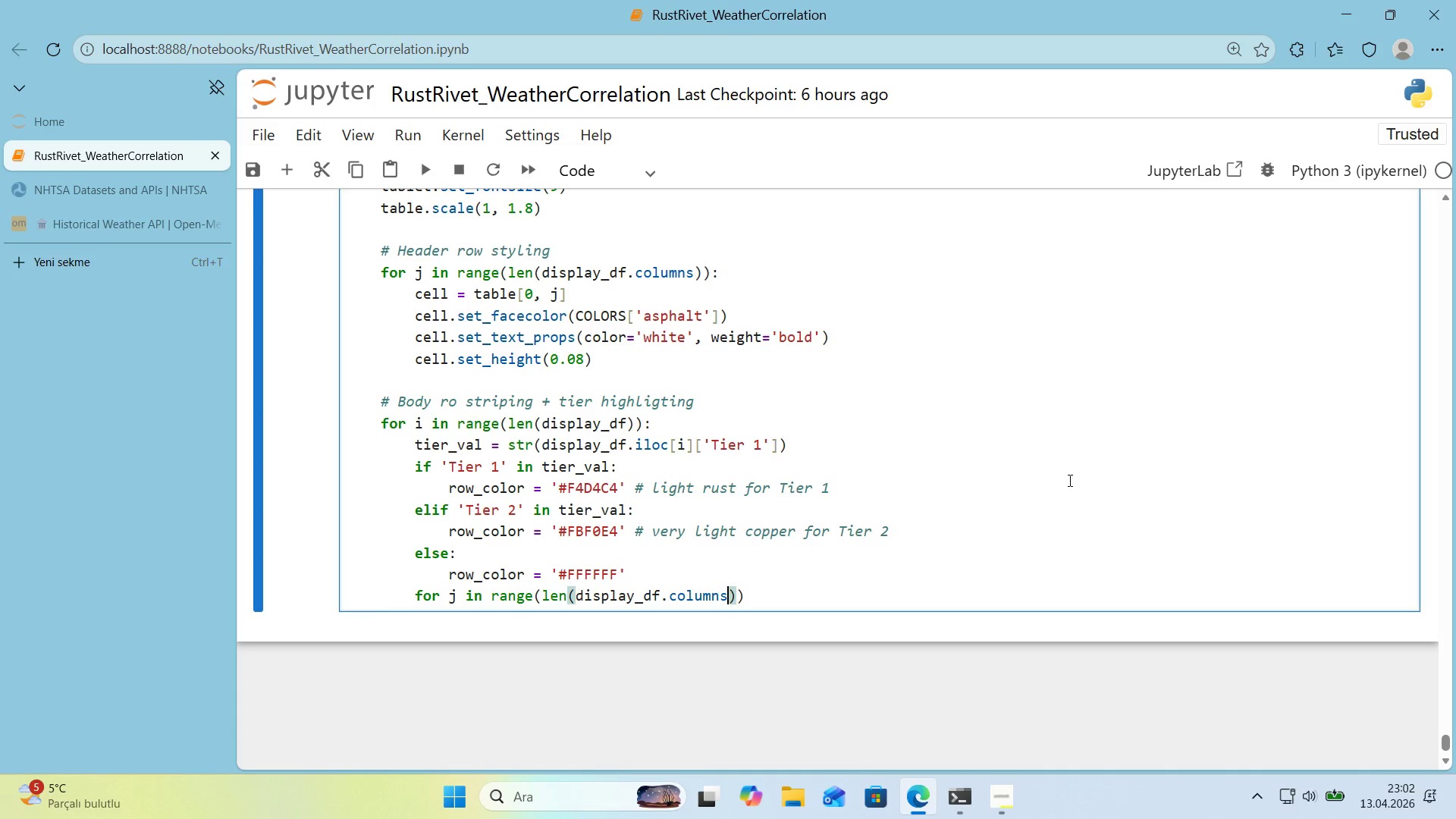 
key(ArrowRight)
 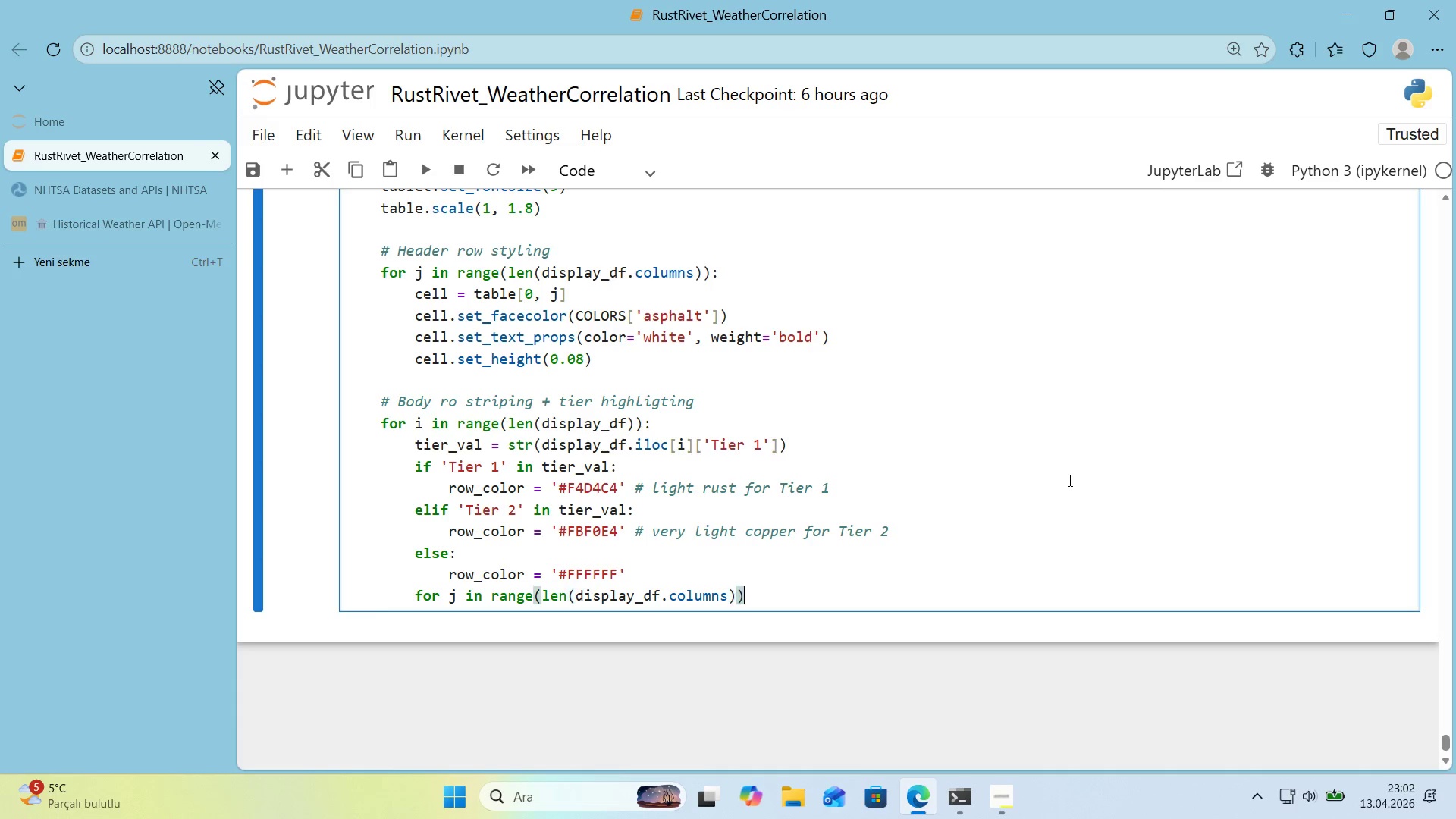 
key(ArrowRight)
 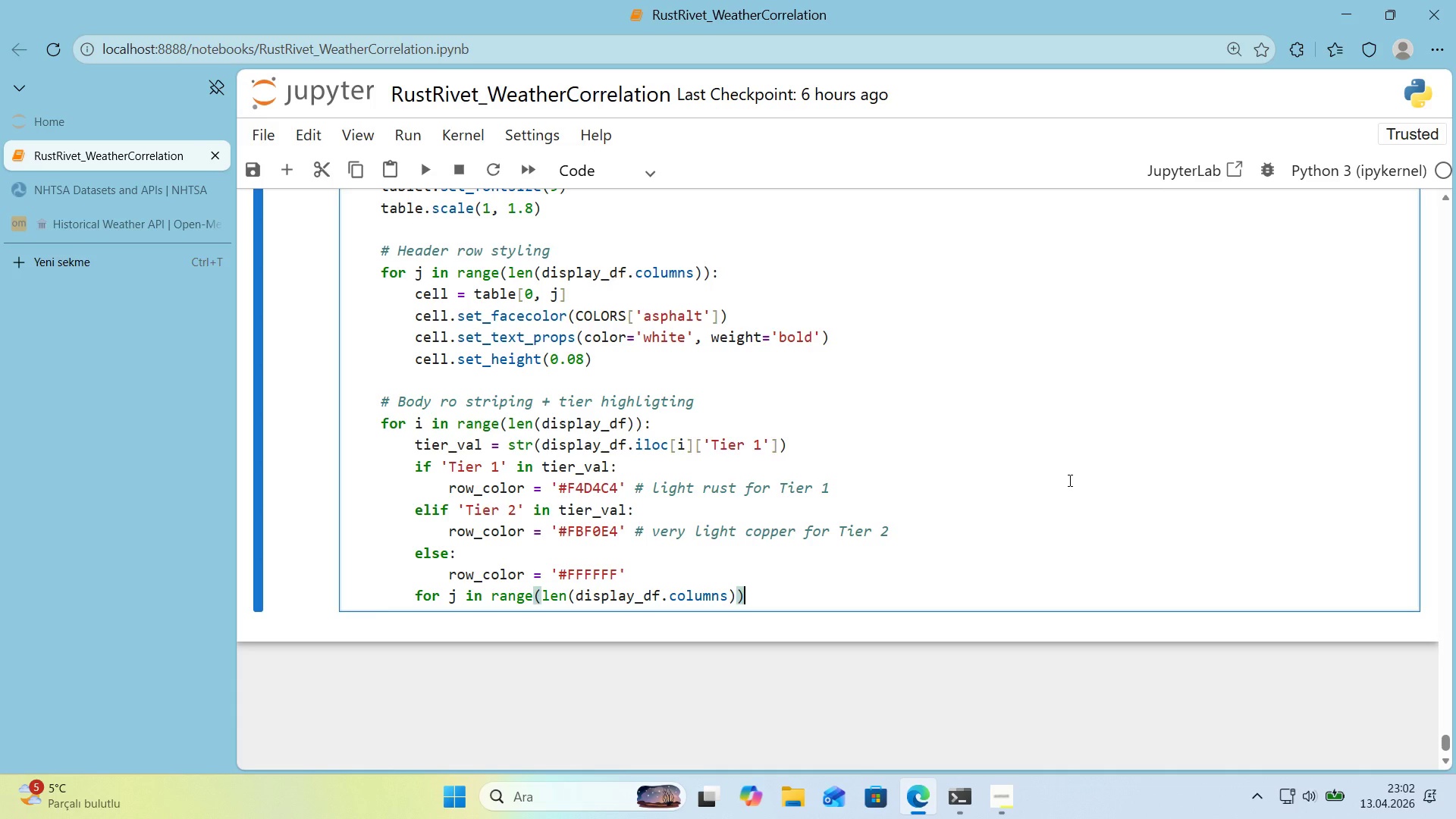 
key(Shift+ShiftRight)
 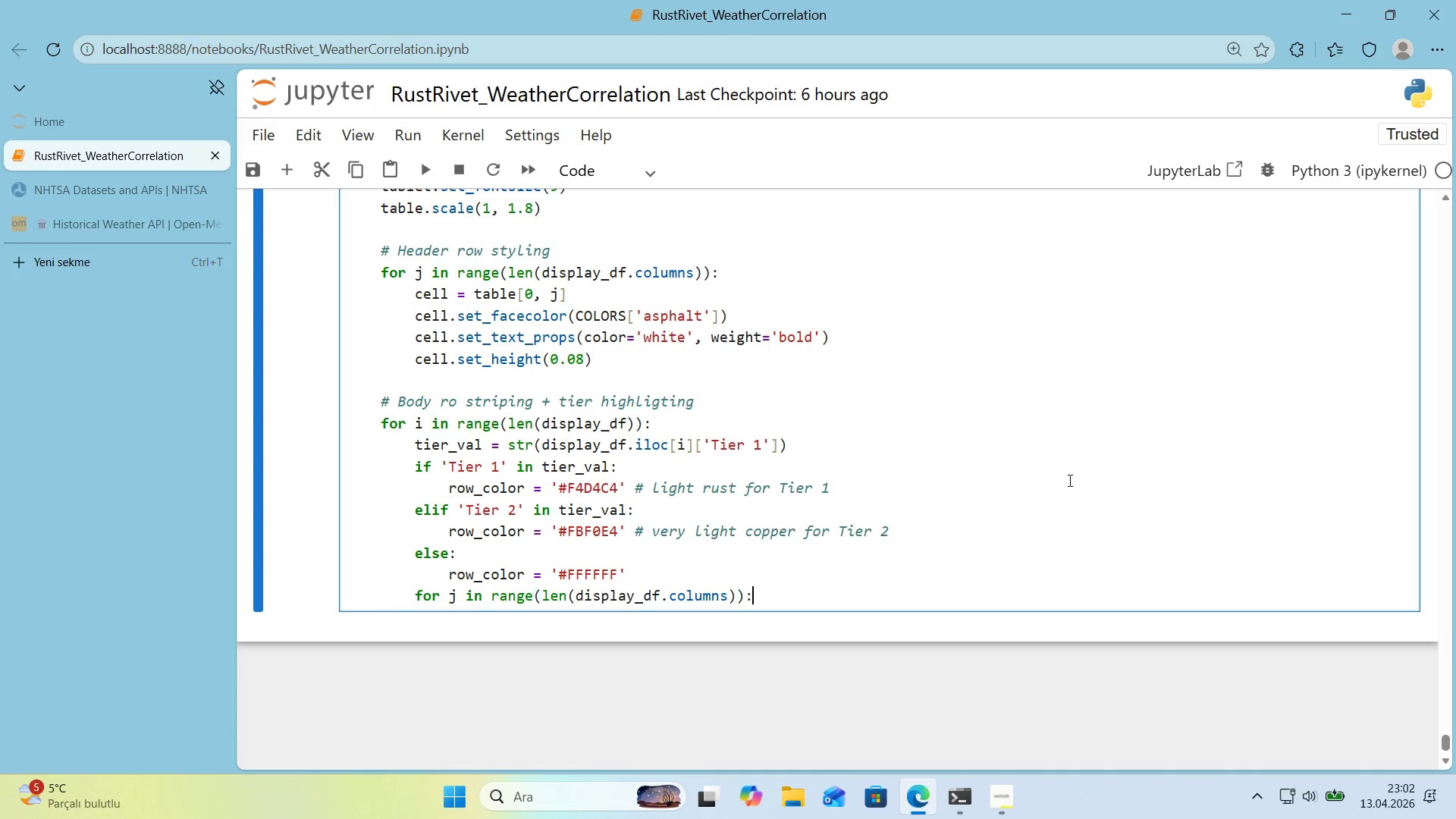 
key(Shift+Period)
 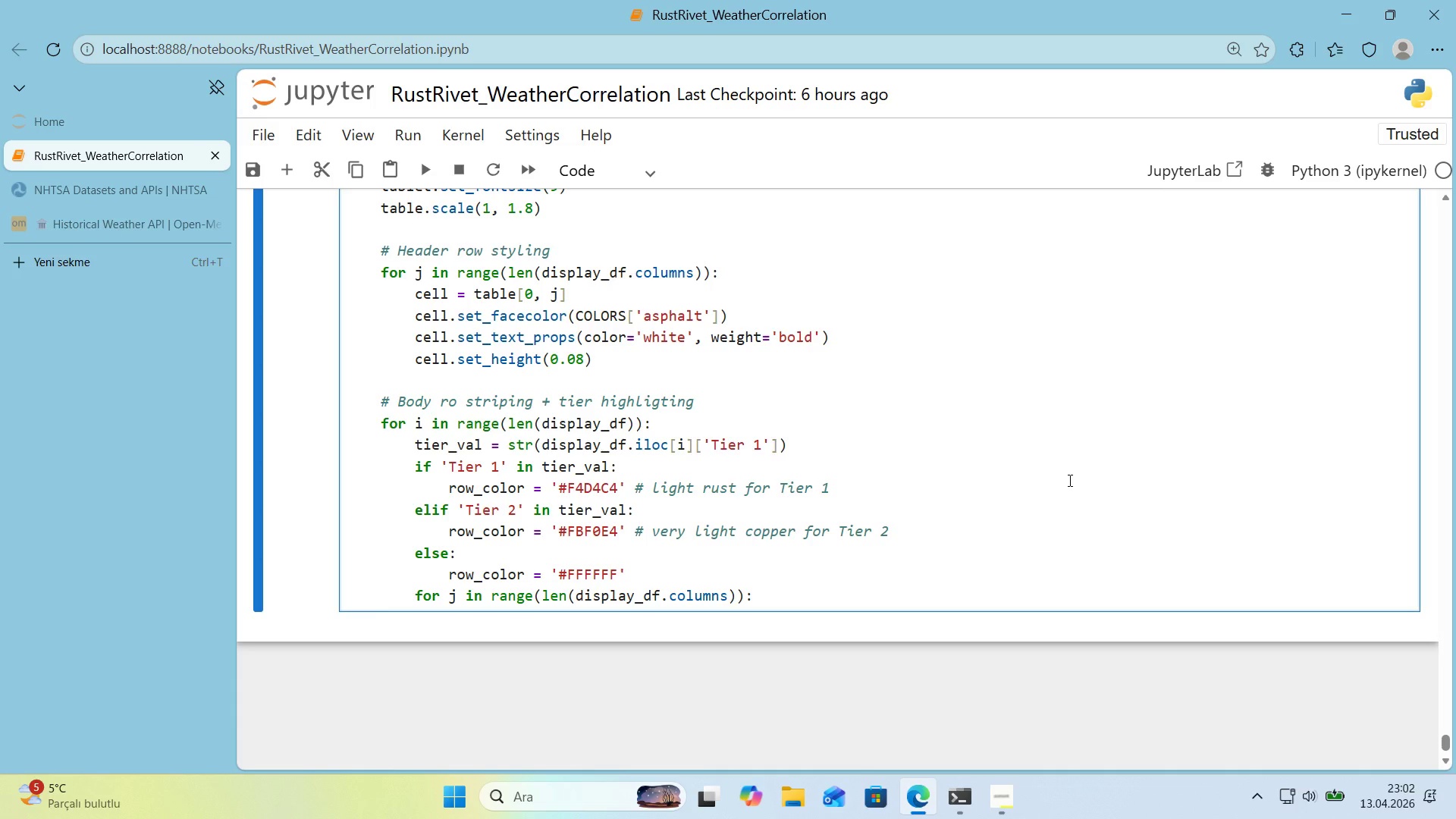 
wait(8.42)
 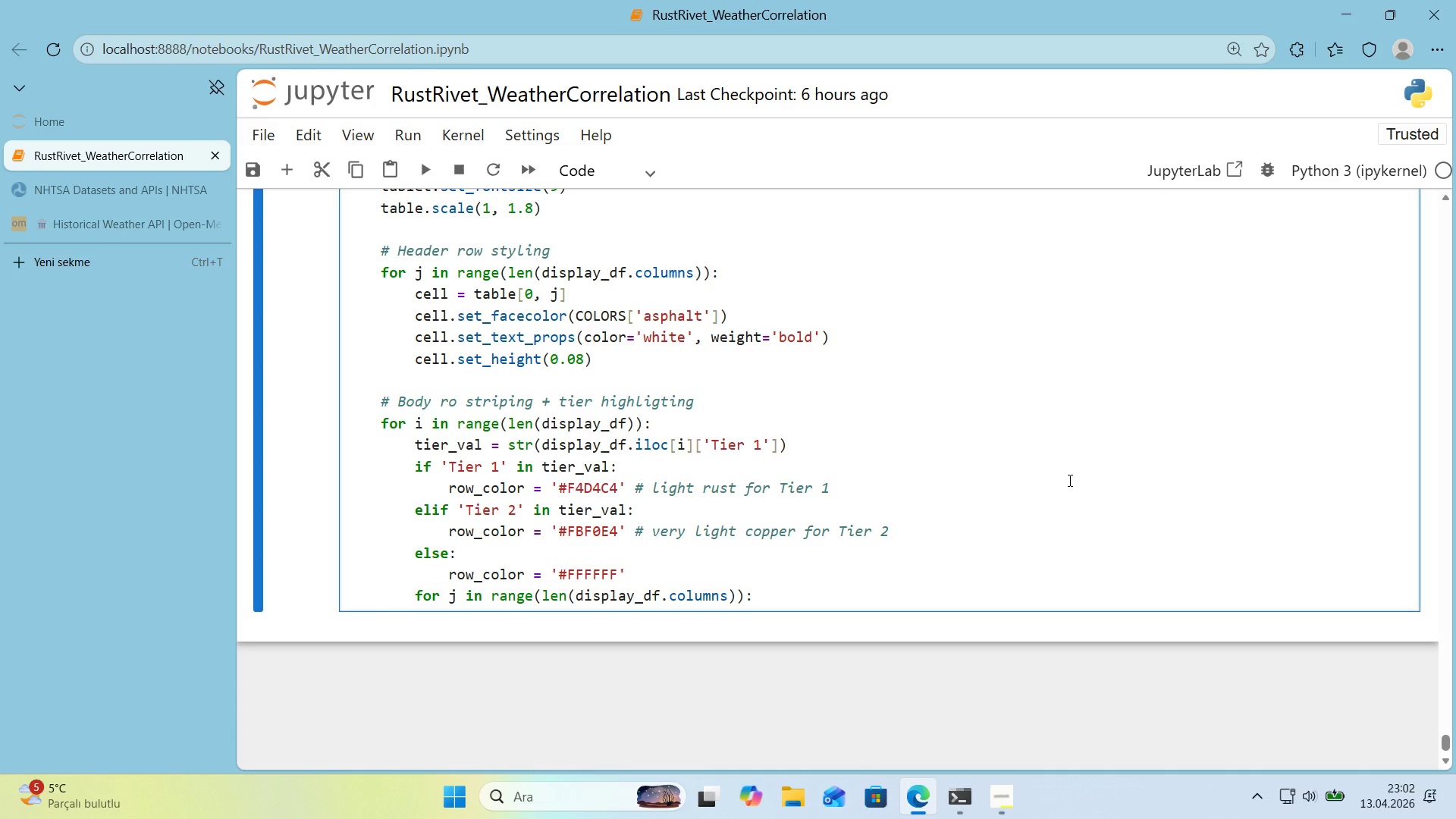 
key(Enter)
 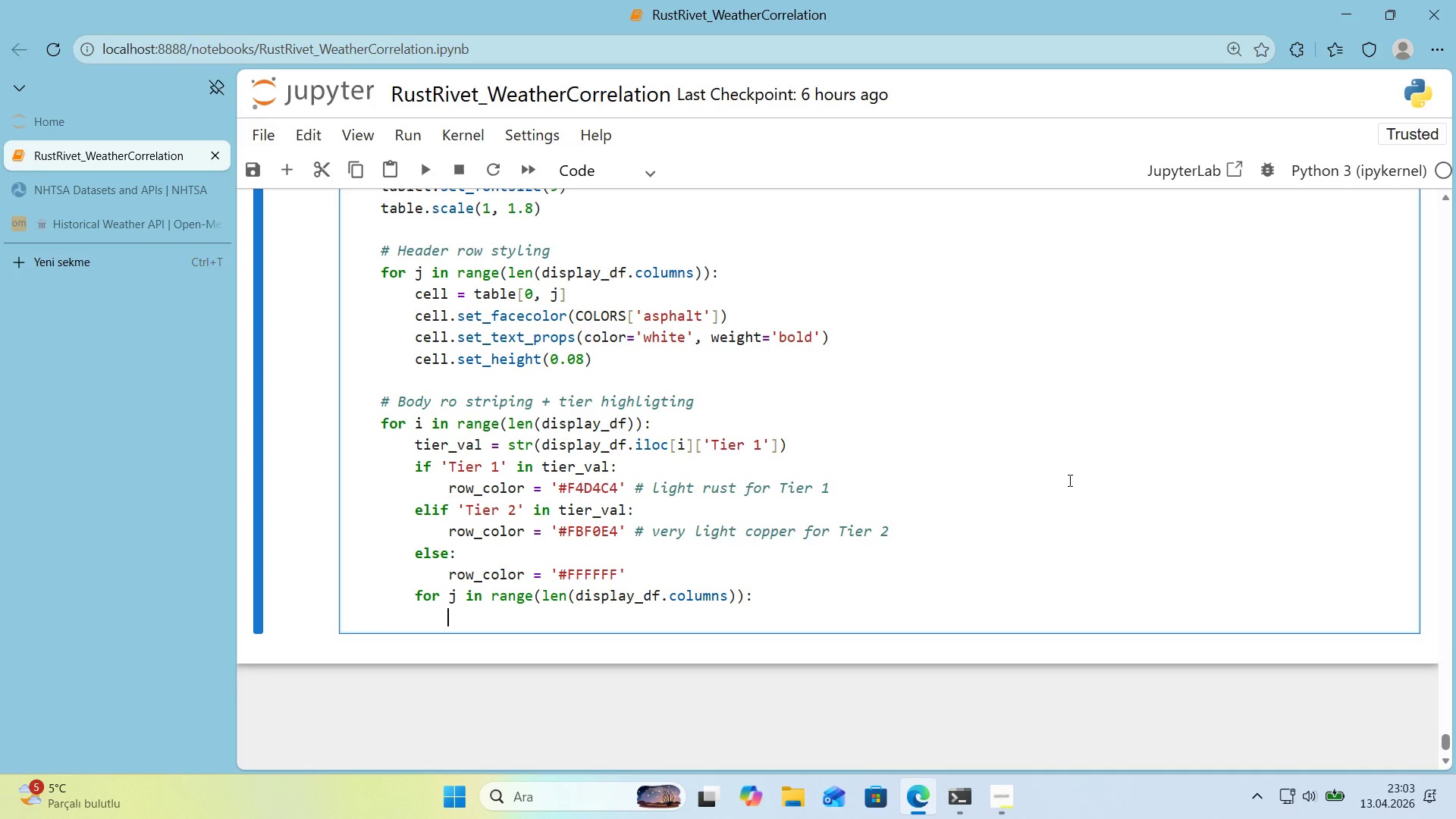 
type(cell ) table)
 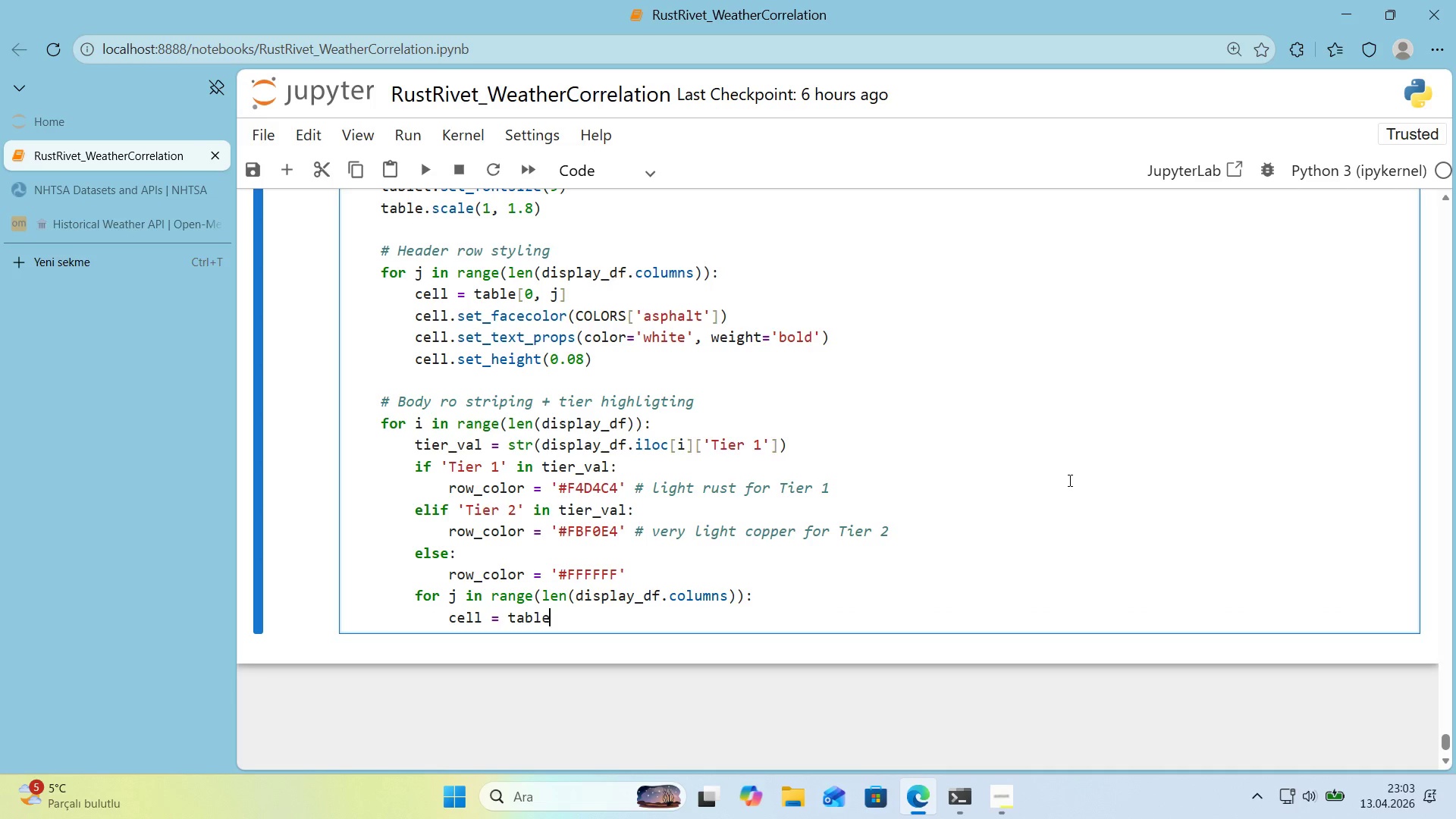 
key(Alt+Control+8)
 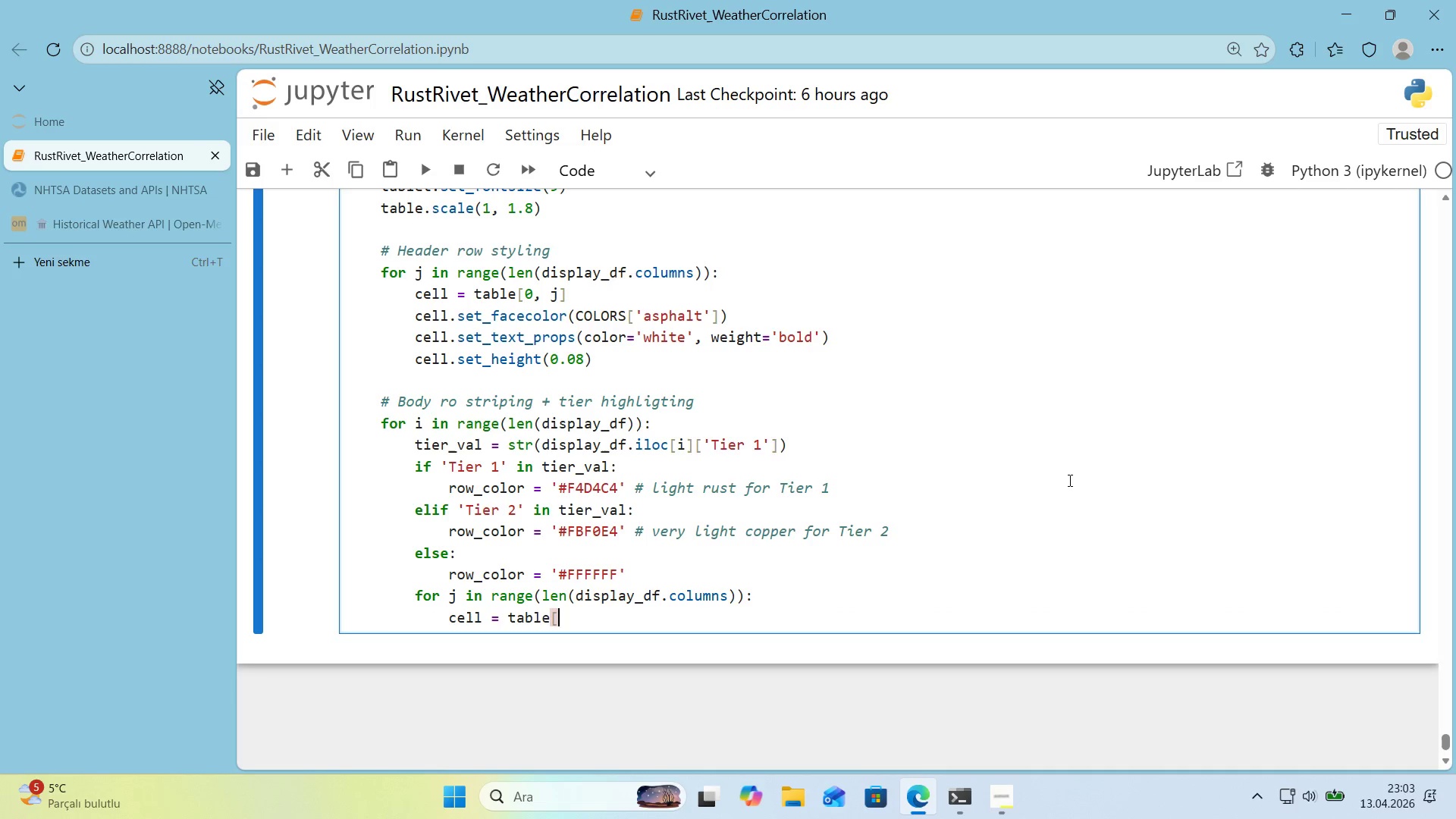 
key(Alt+Control+9)
 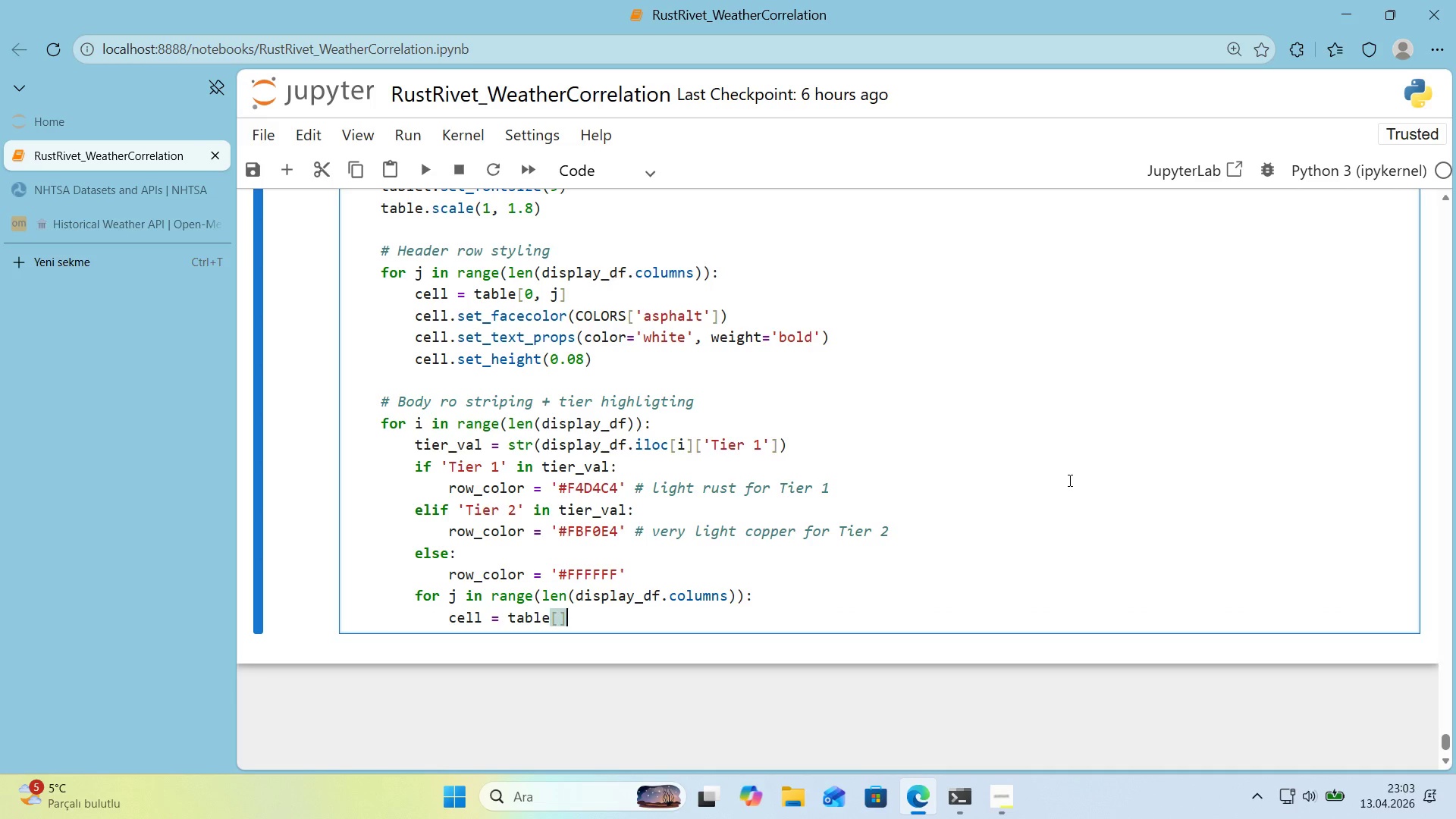 
key(ArrowLeft)
 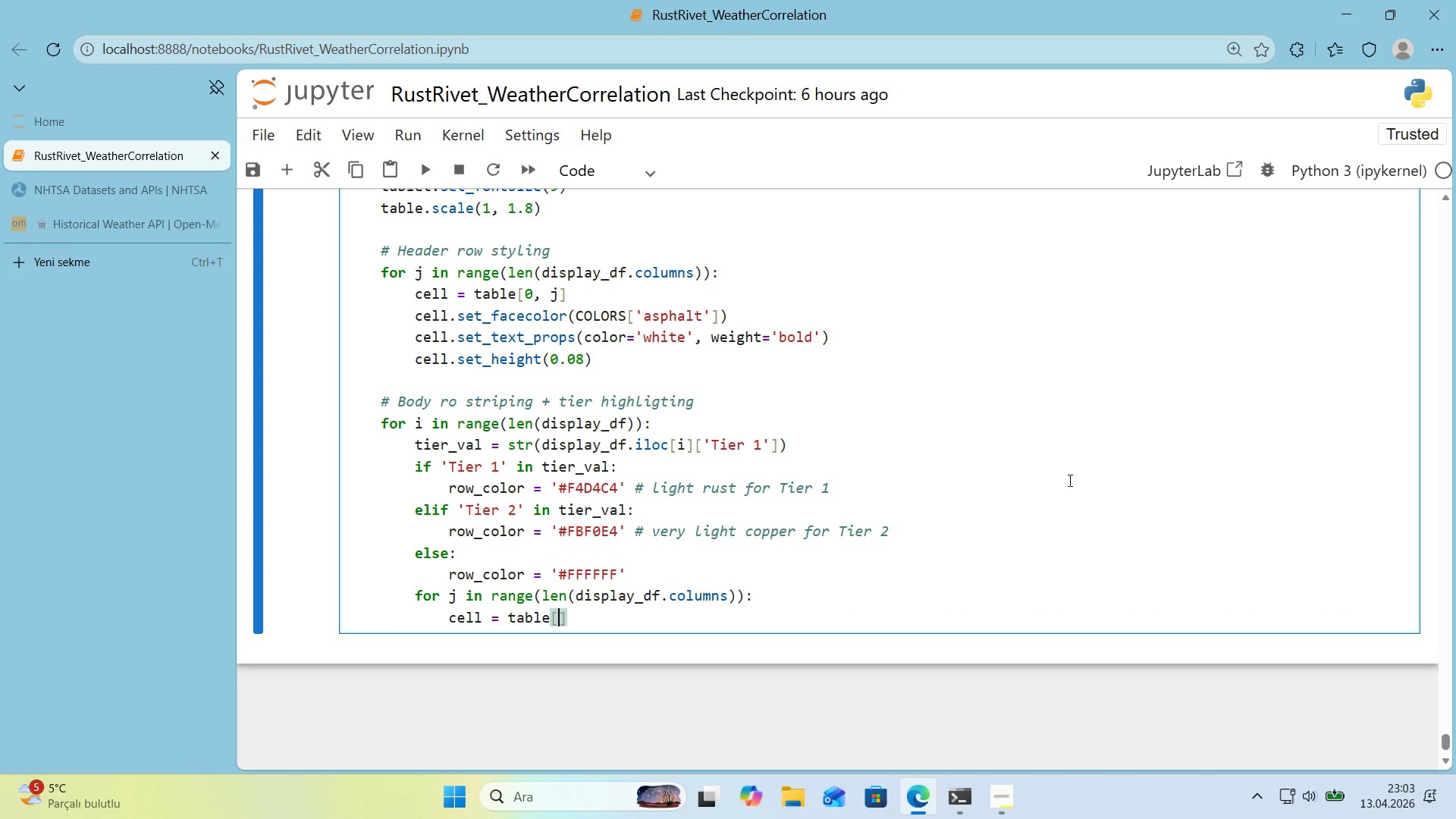 
key(Quote)
 